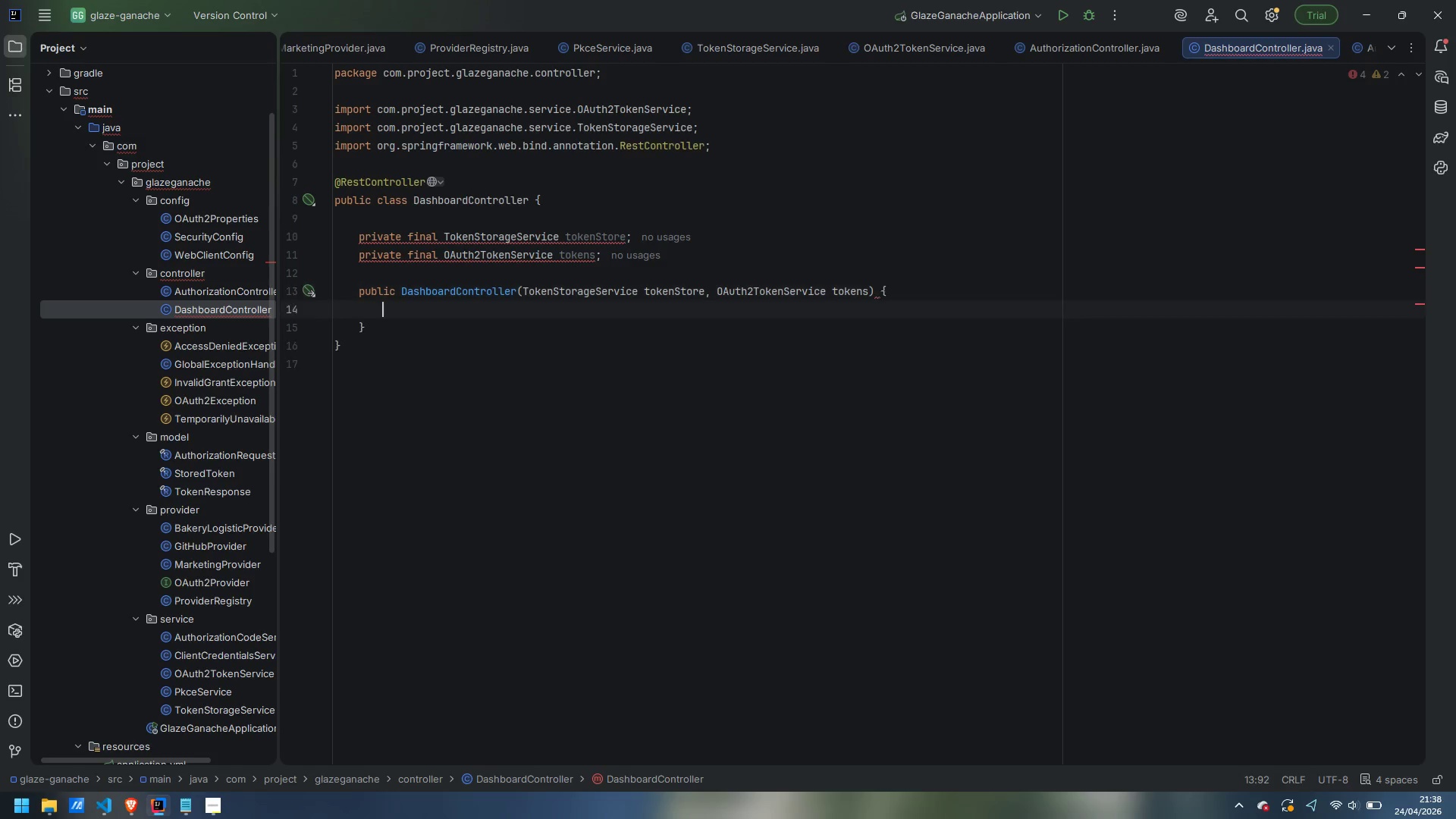 
key(Enter)
 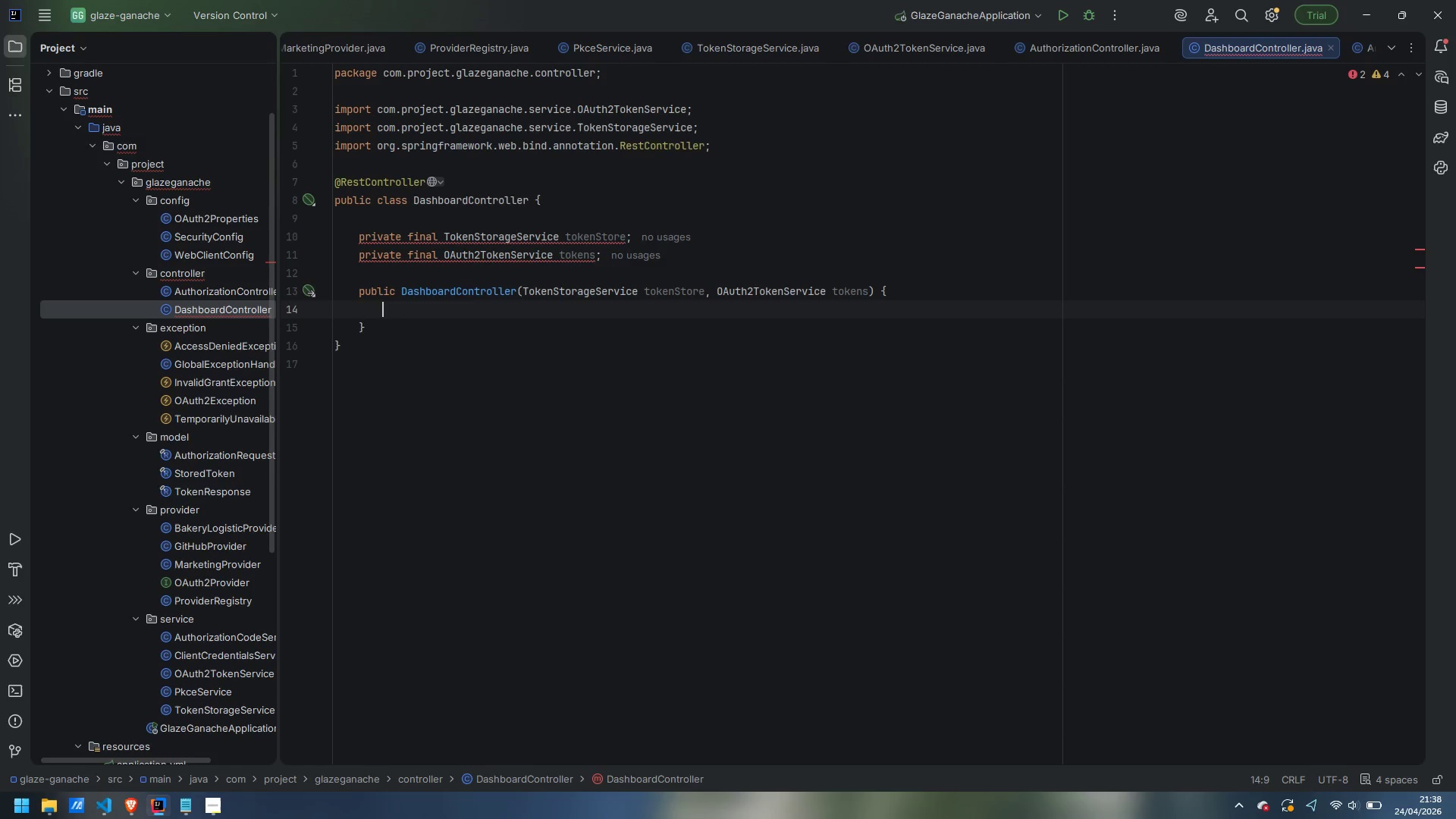 
type(this.tokenStore = tokenStore;)
 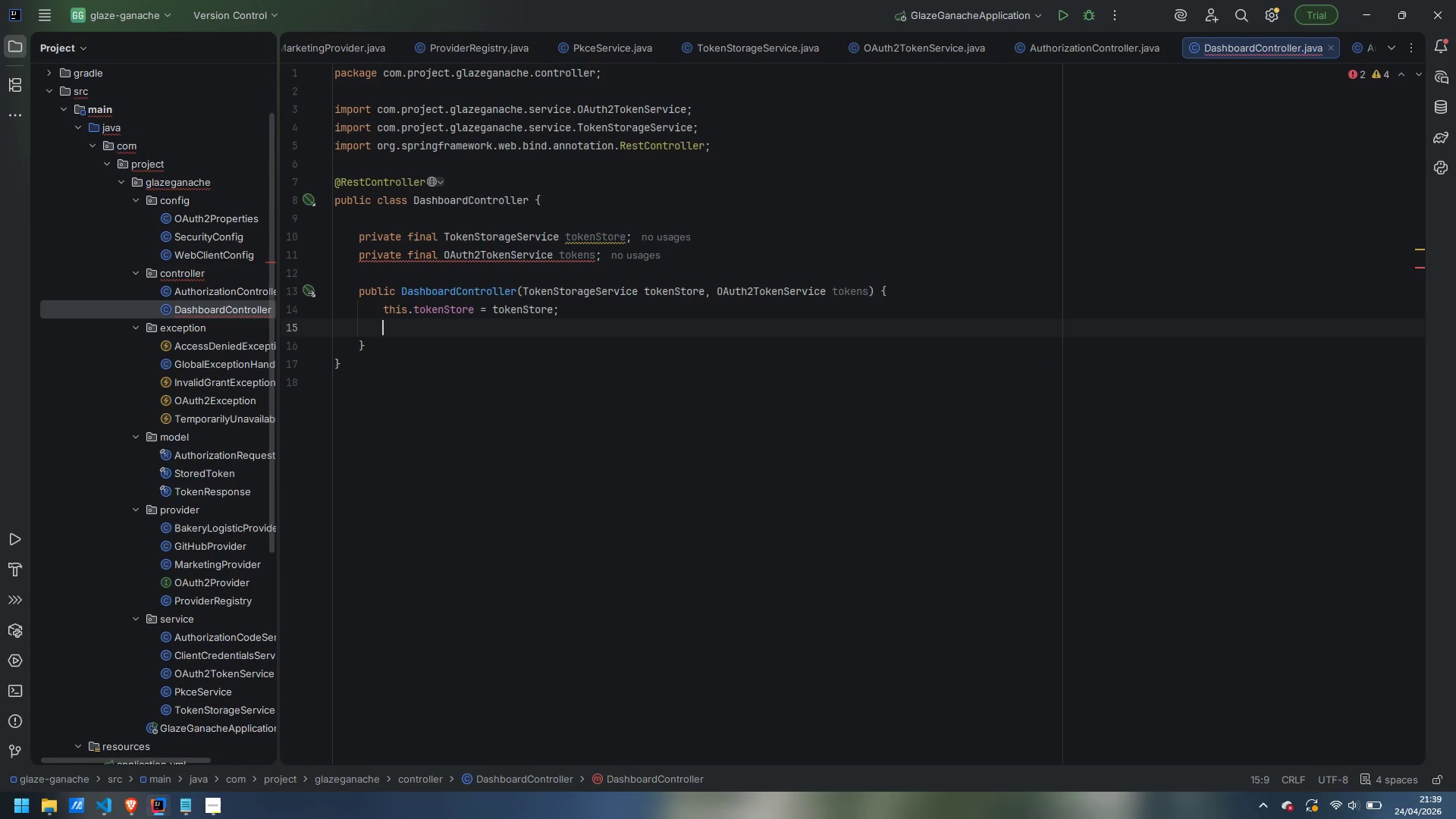 
 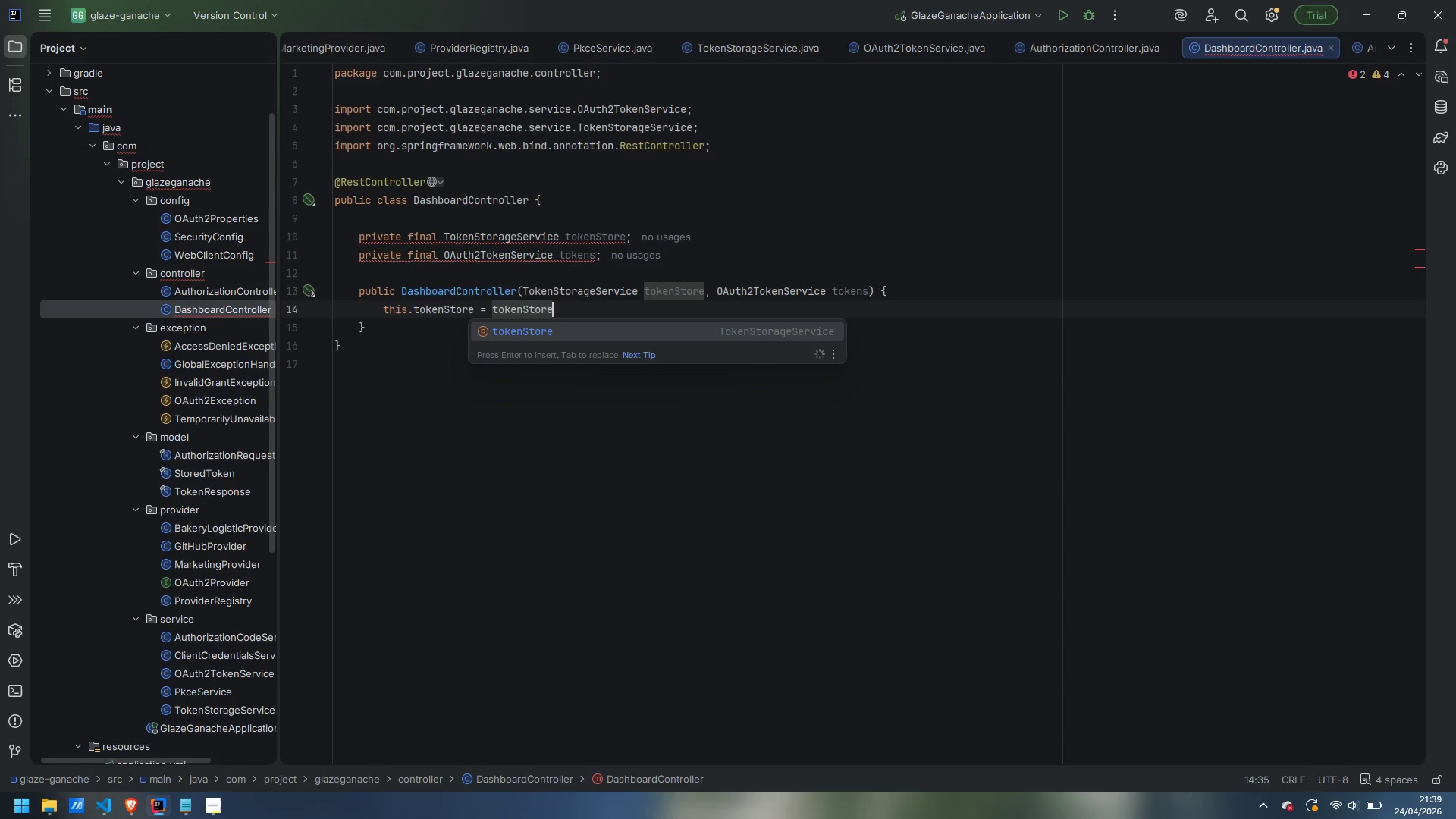 
key(Enter)
 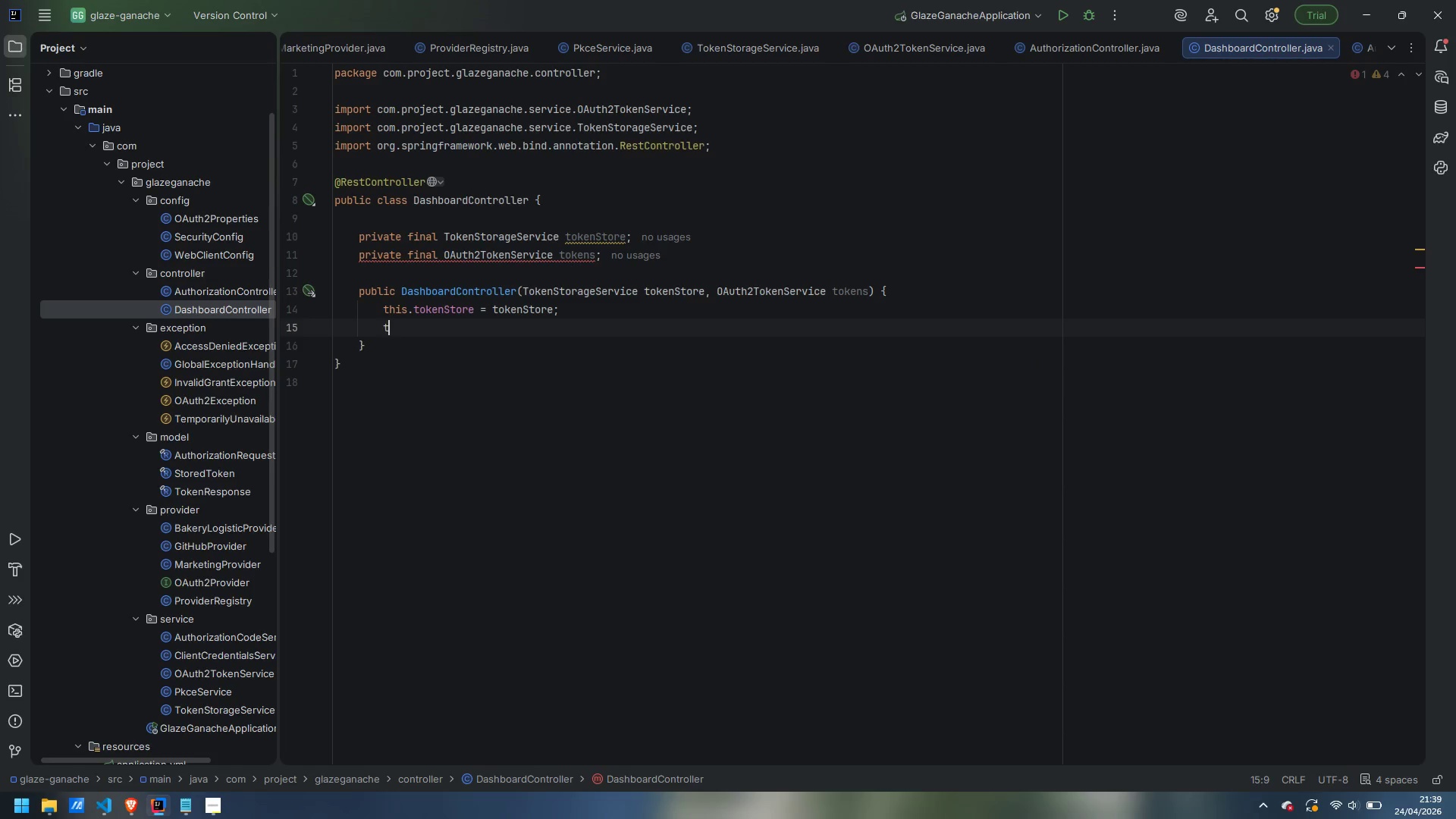 
type(this.tokens = tokens')
key(Backspace)
type(;)
 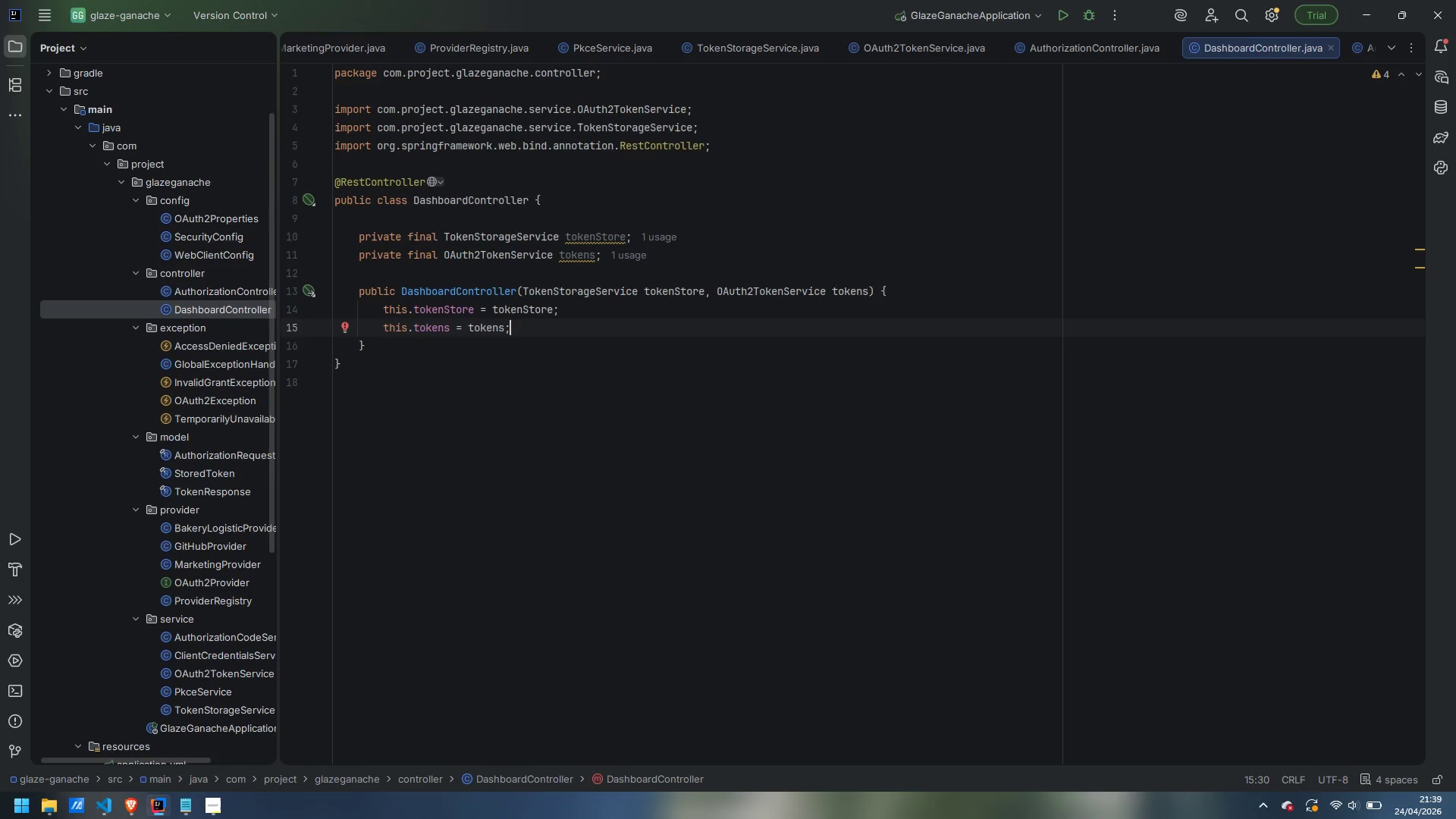 
wait(12.48)
 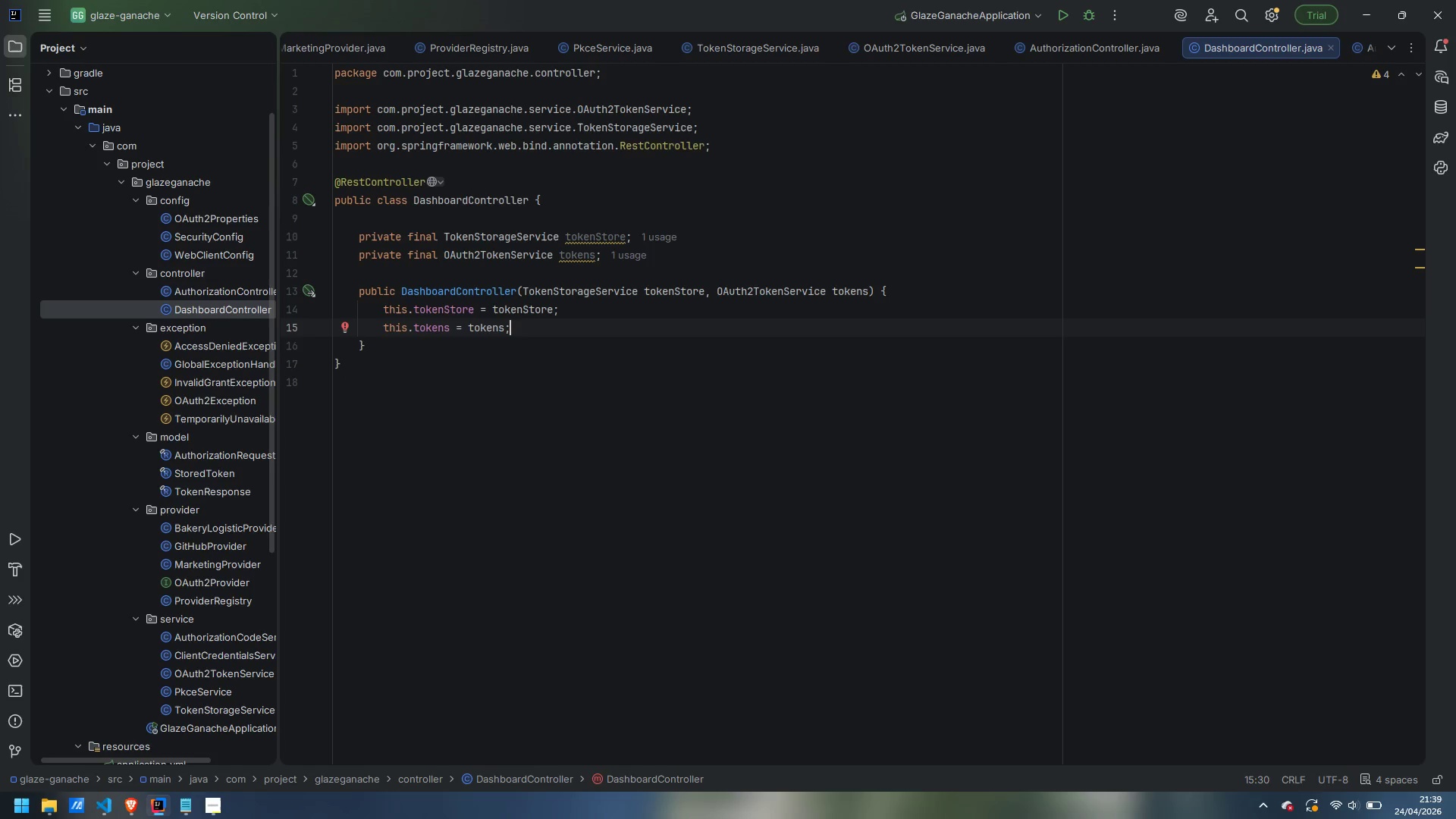 
key(ArrowDown)
 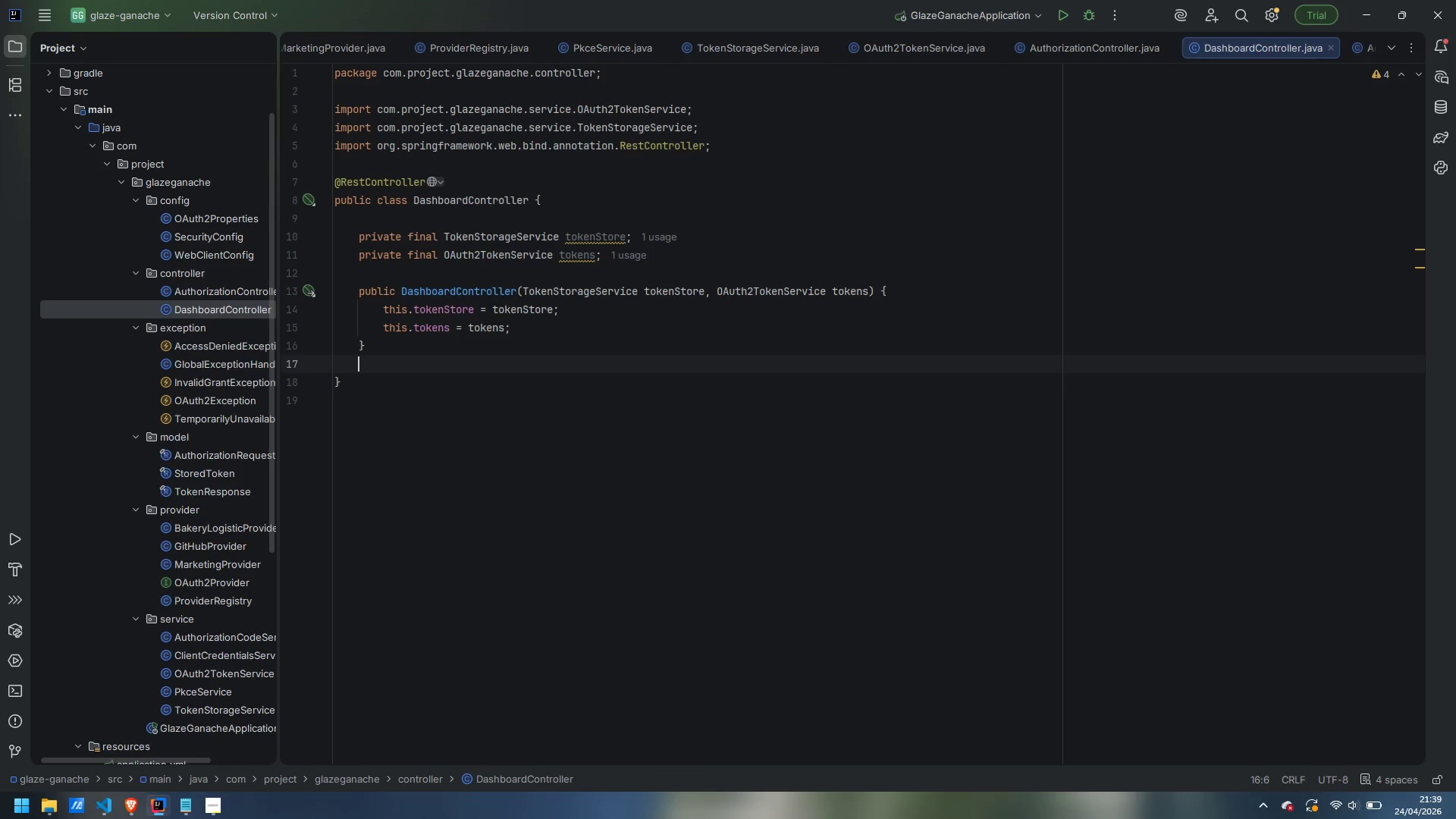 
key(Enter)
 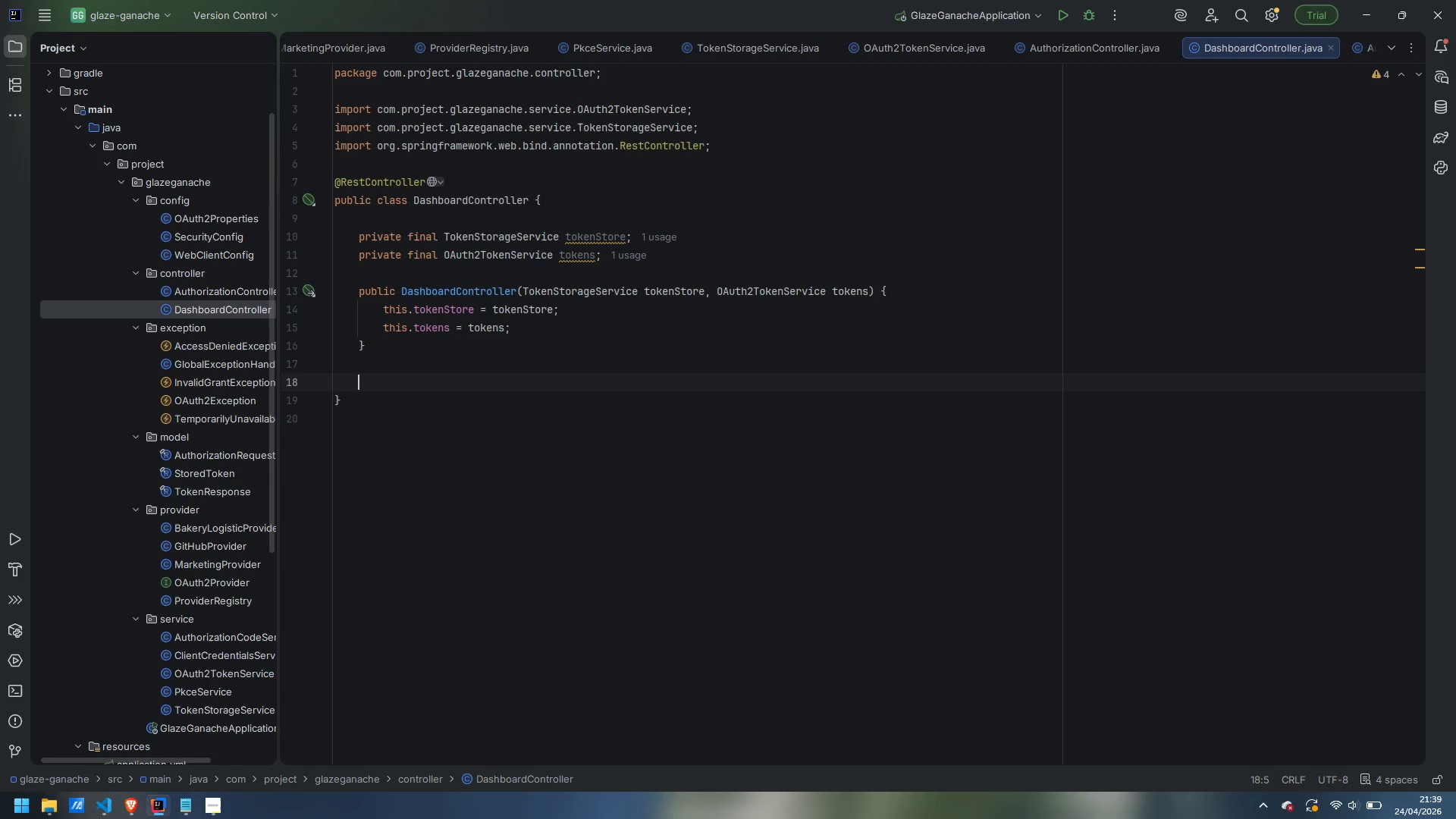 
key(Enter)
 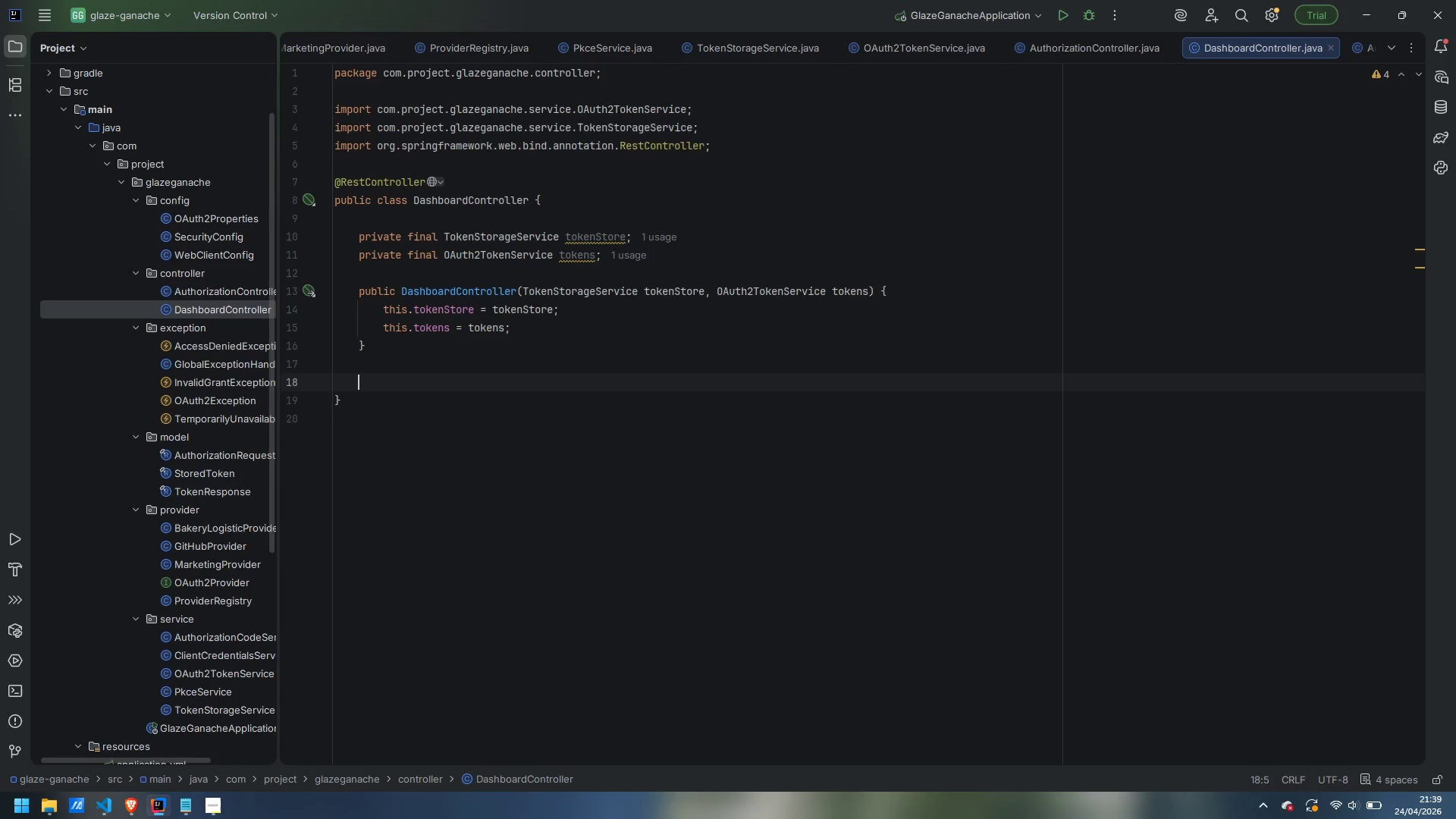 
type(private String preview)
 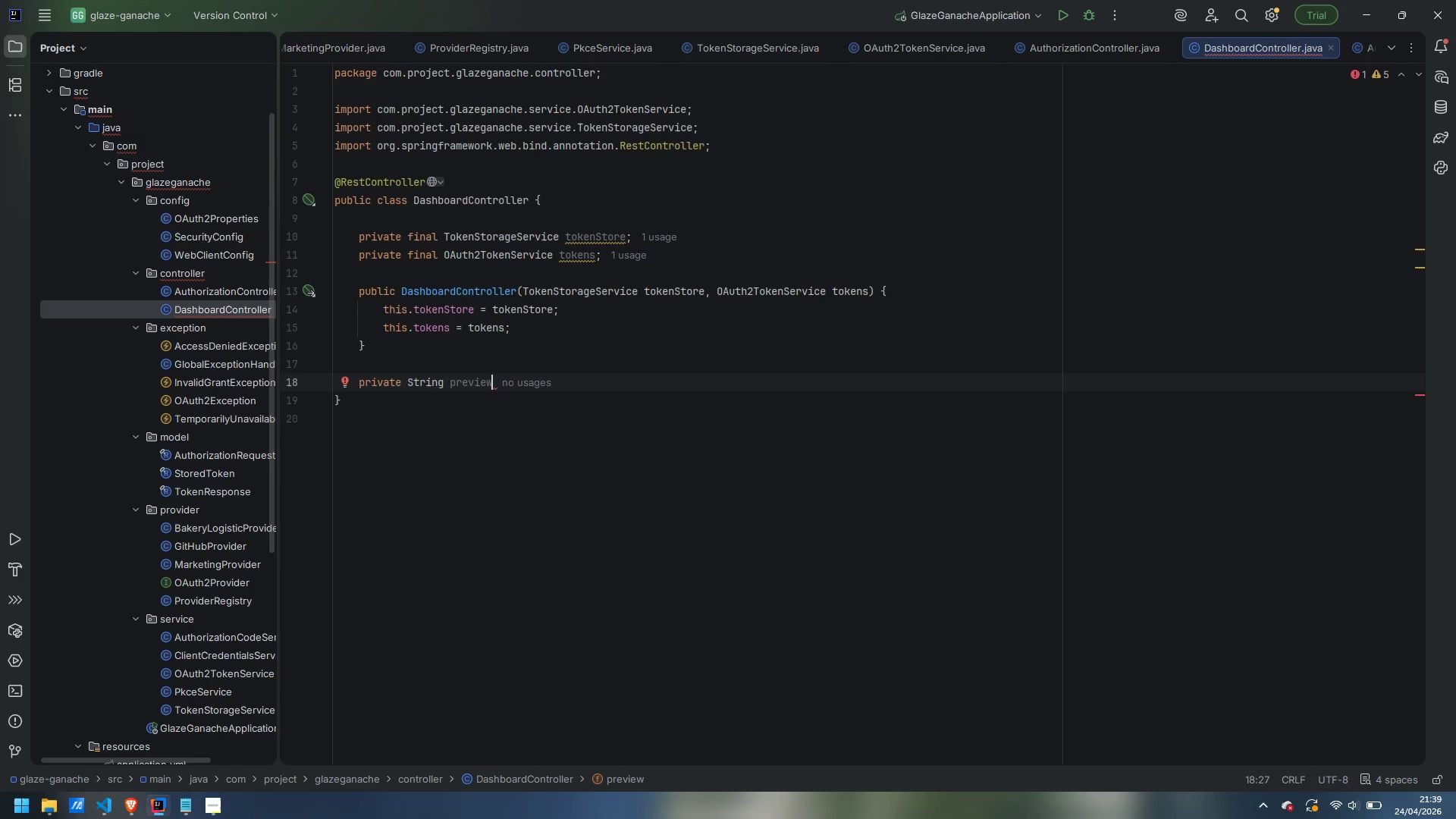 
wait(27.36)
 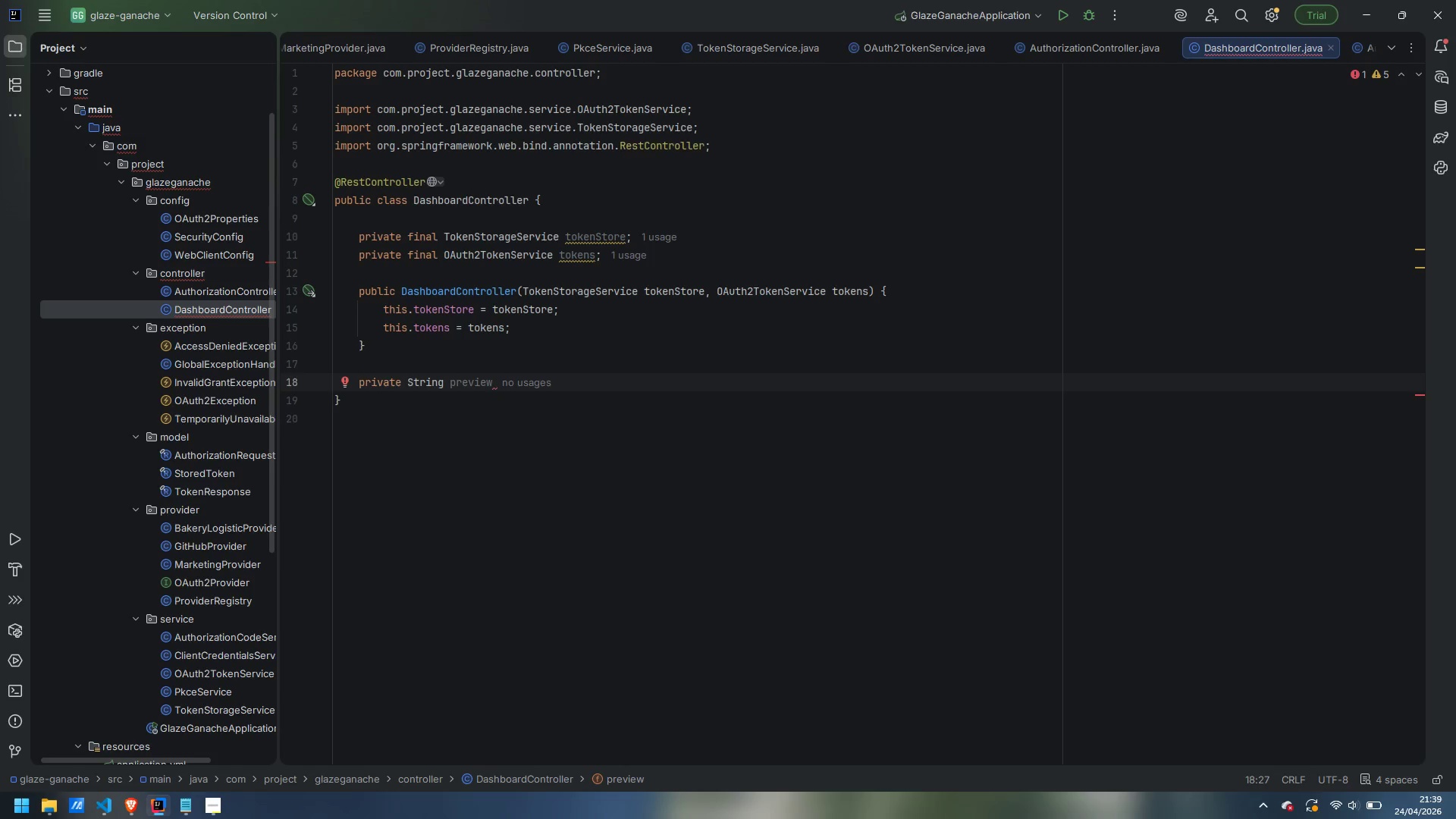 
type((String token)
 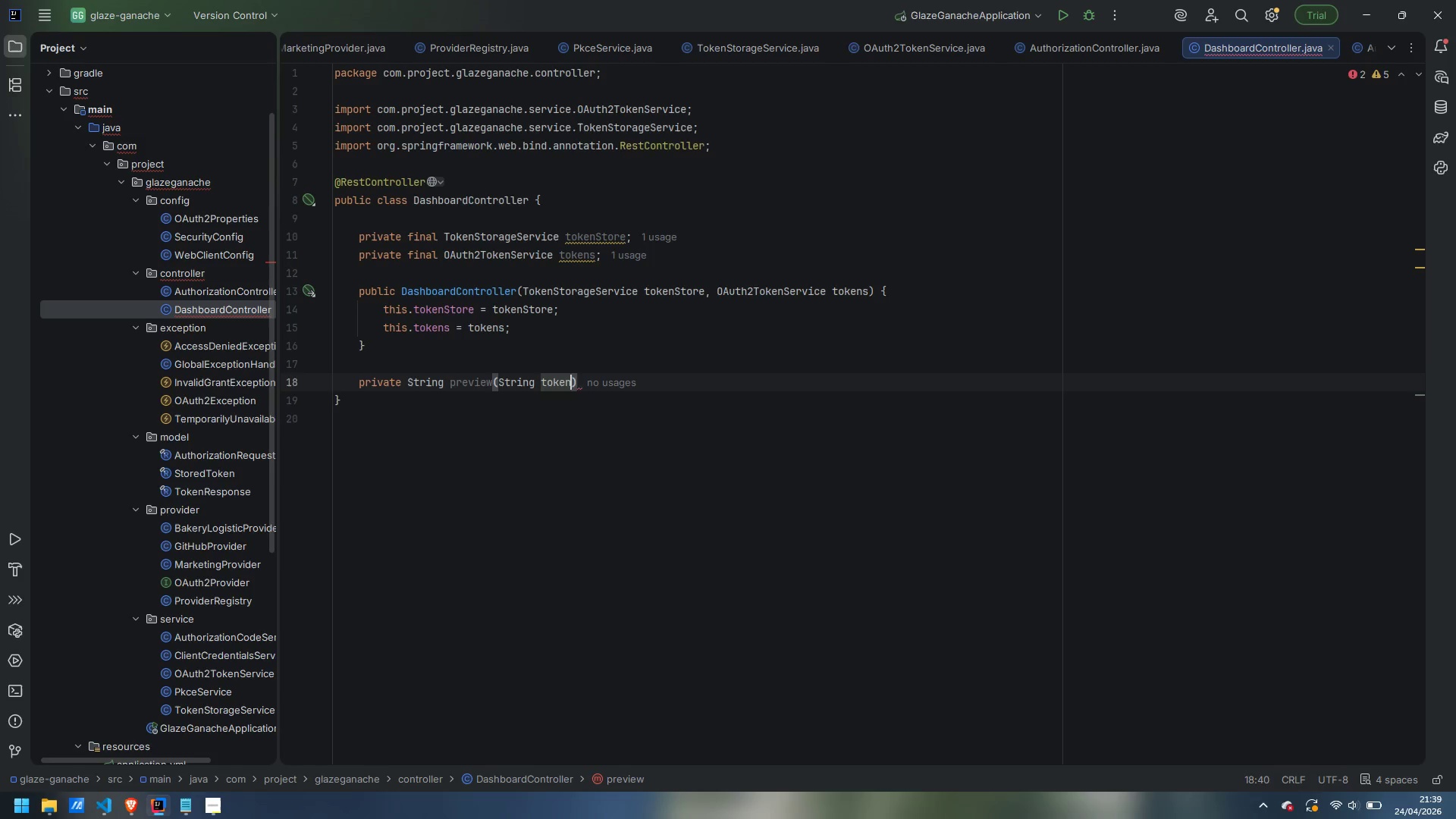 
key(ArrowRight)
 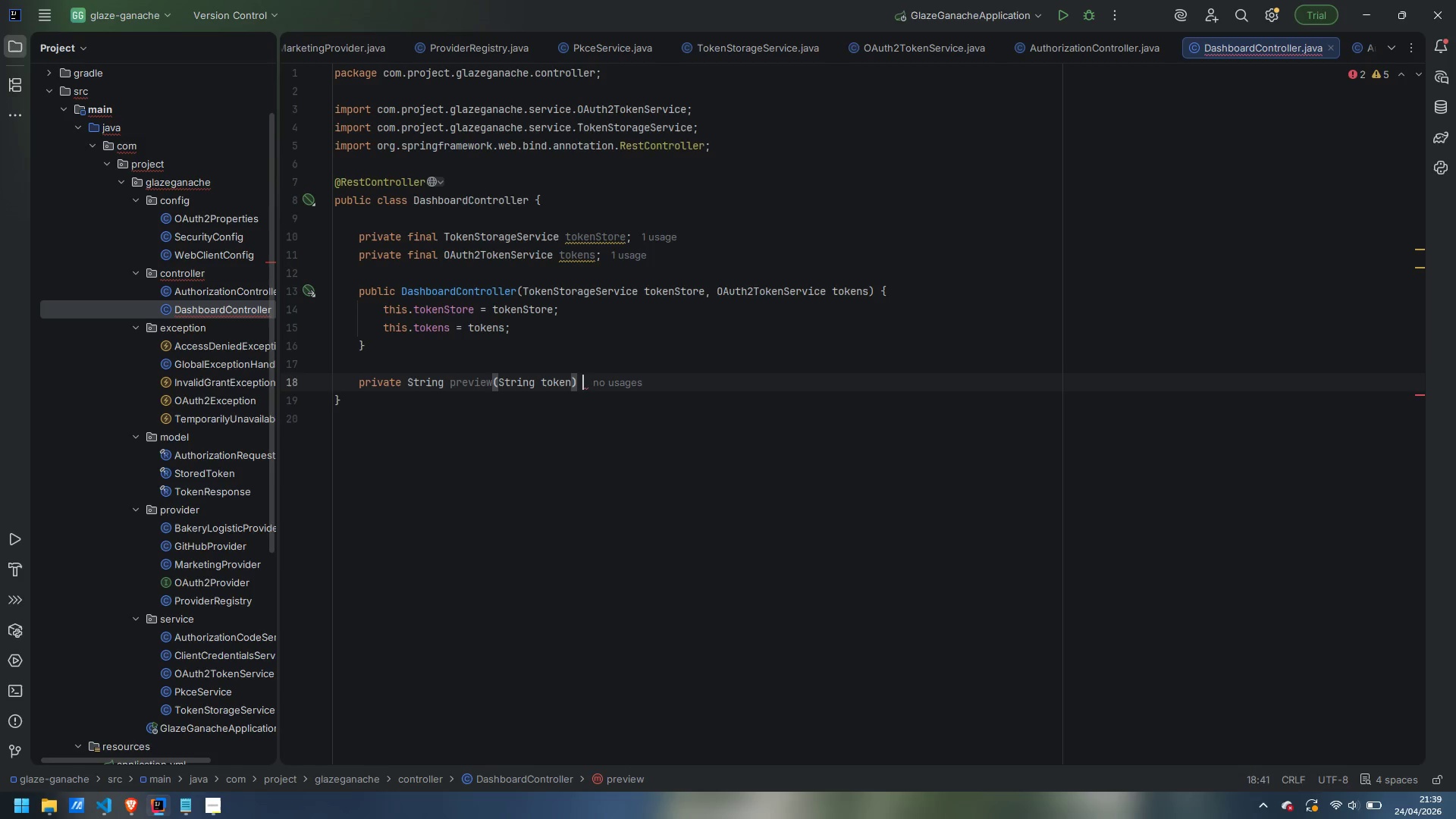 
key(Space)
 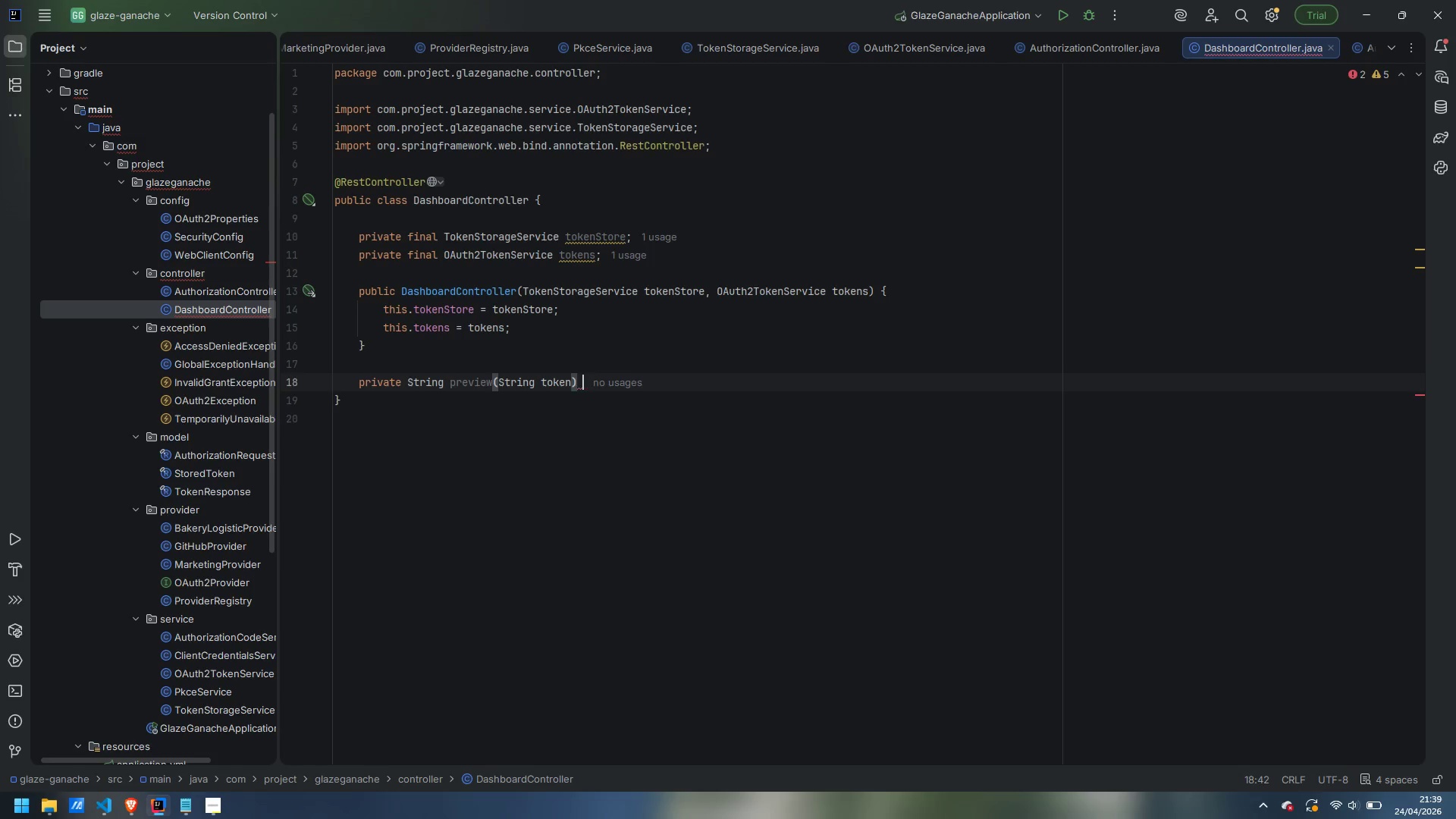 
key(Shift+BracketLeft)
 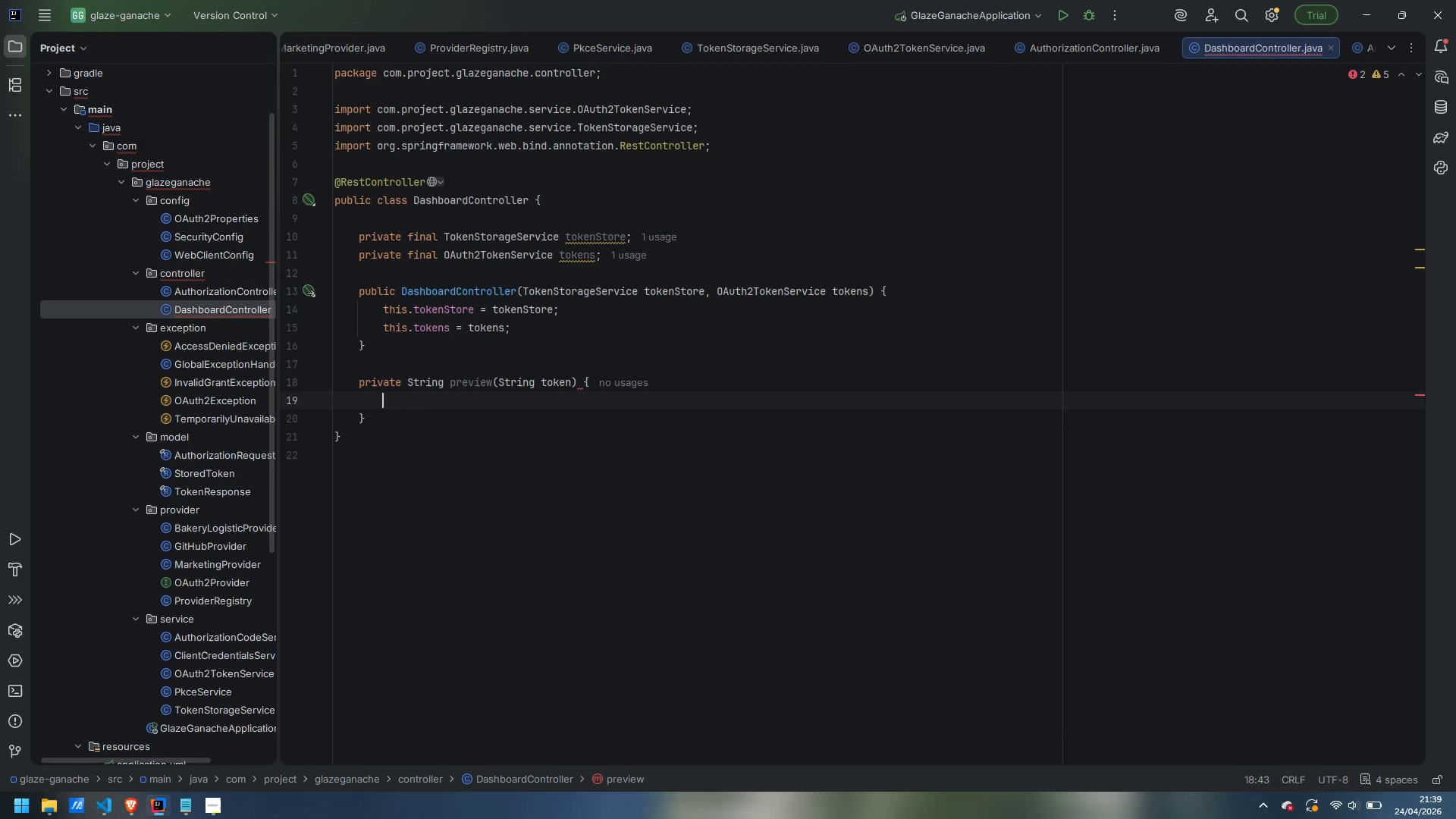 
key(Enter)
 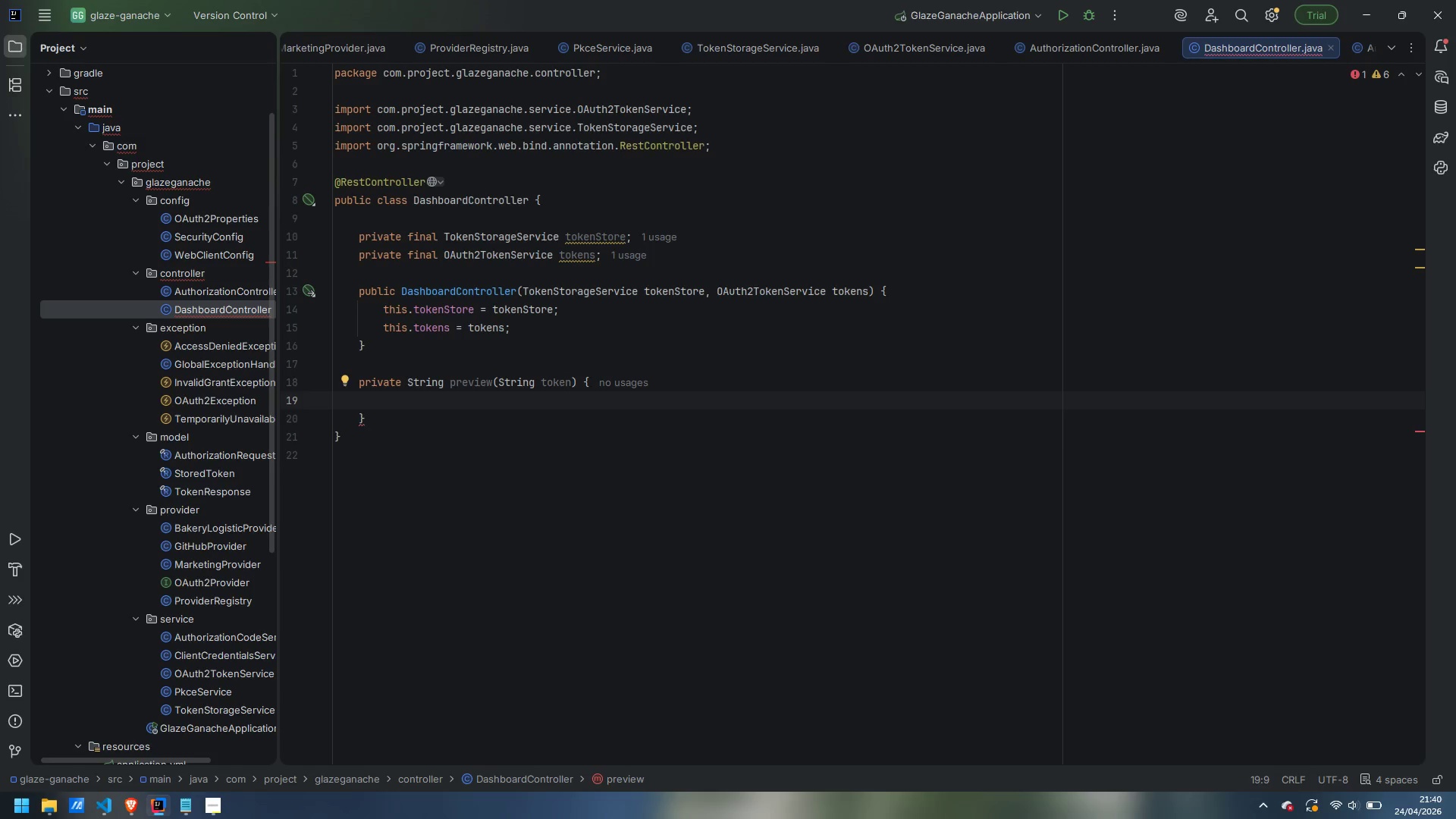 
type(if ()
 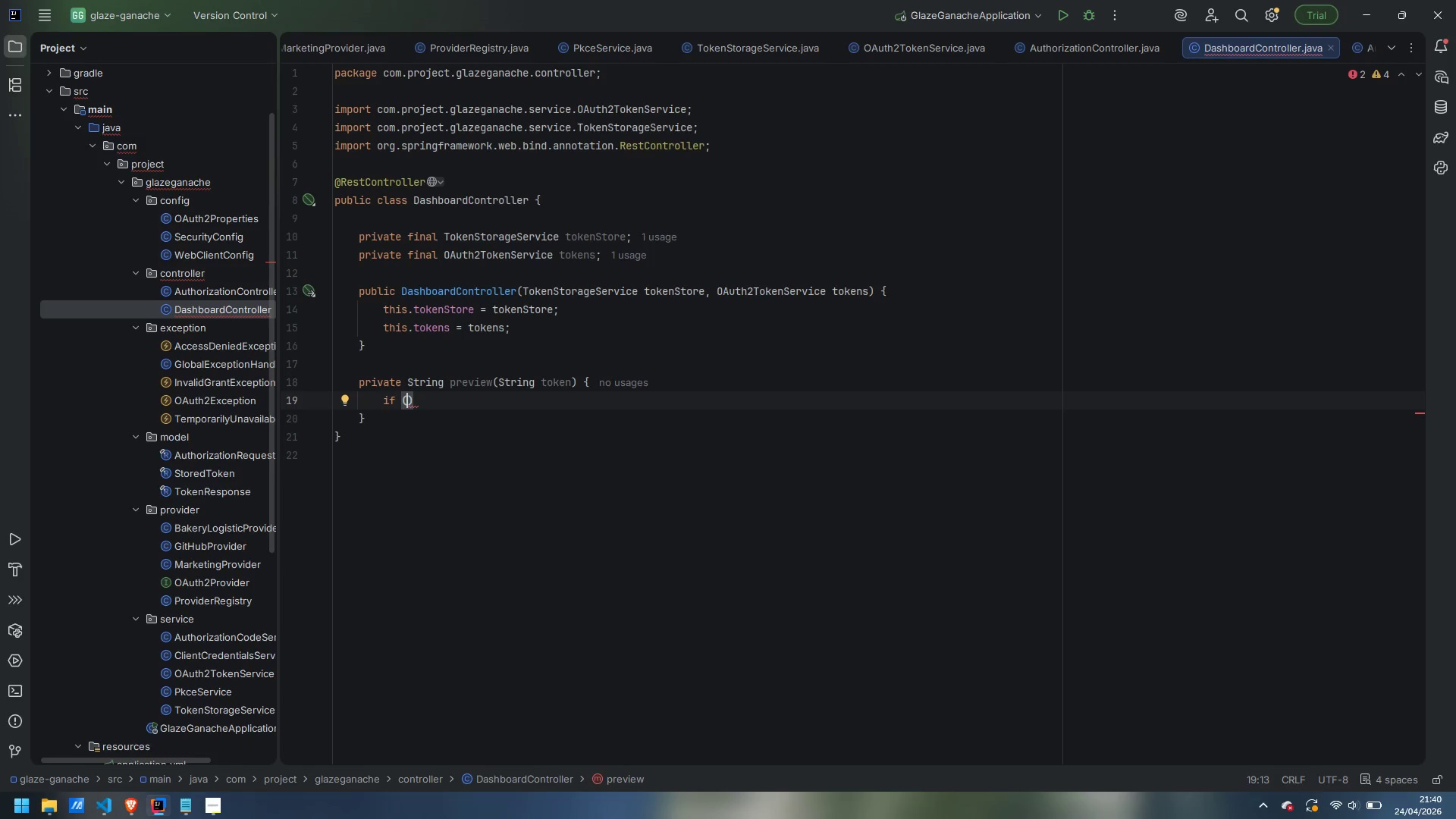 
wait(8.83)
 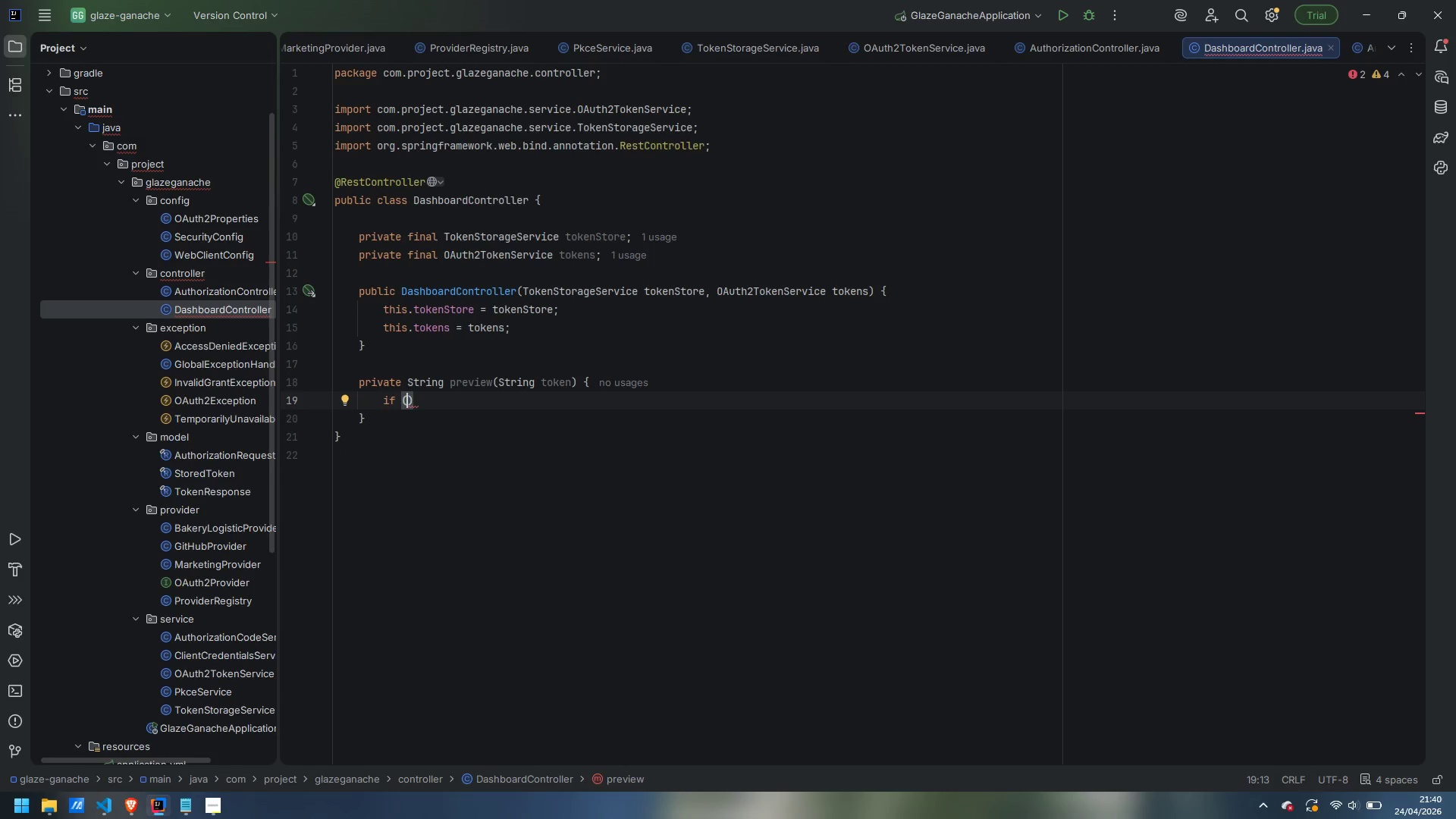 
type(token == null;)
key(Backspace)
type( return null;)
 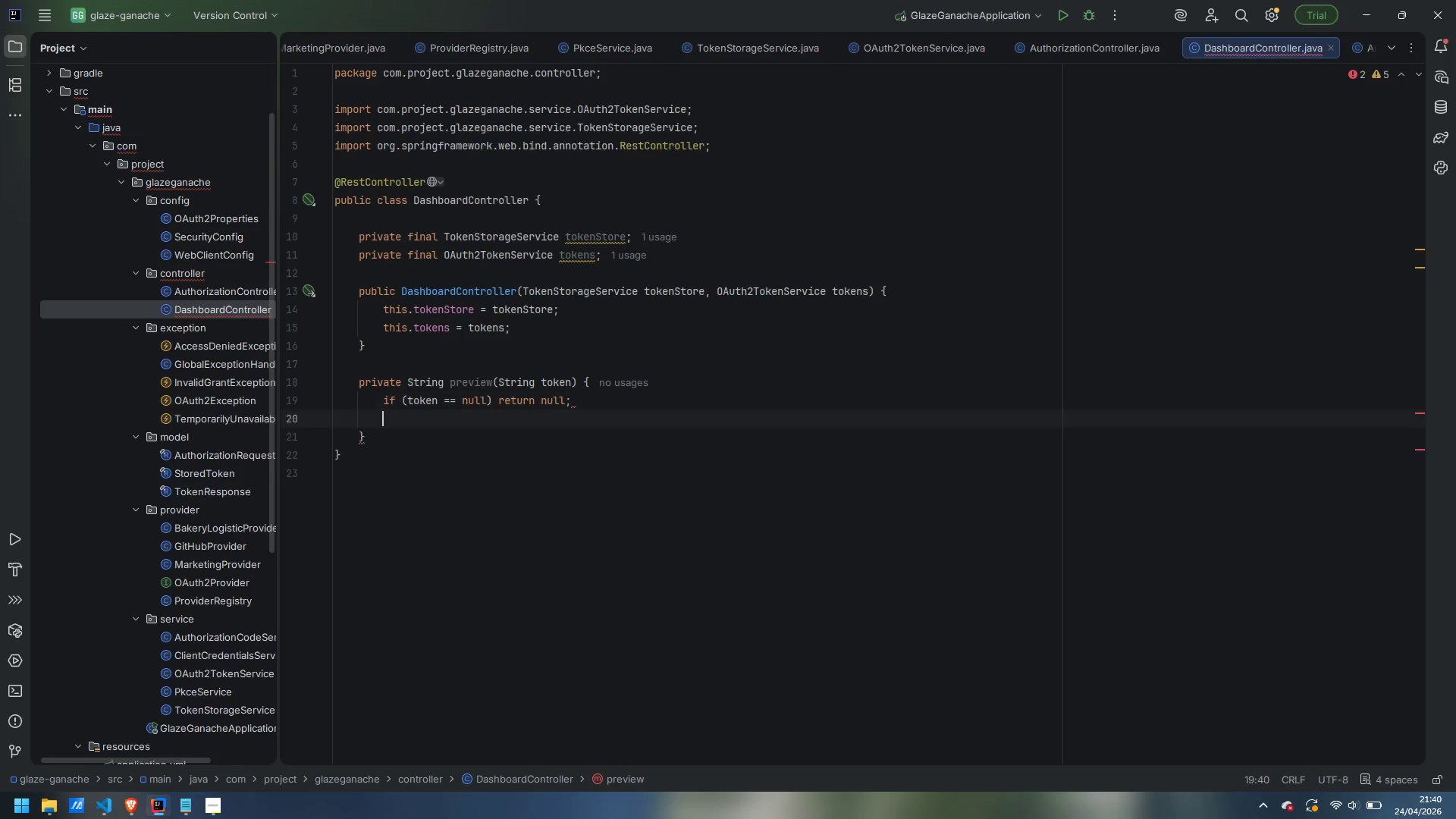 
key(Enter)
 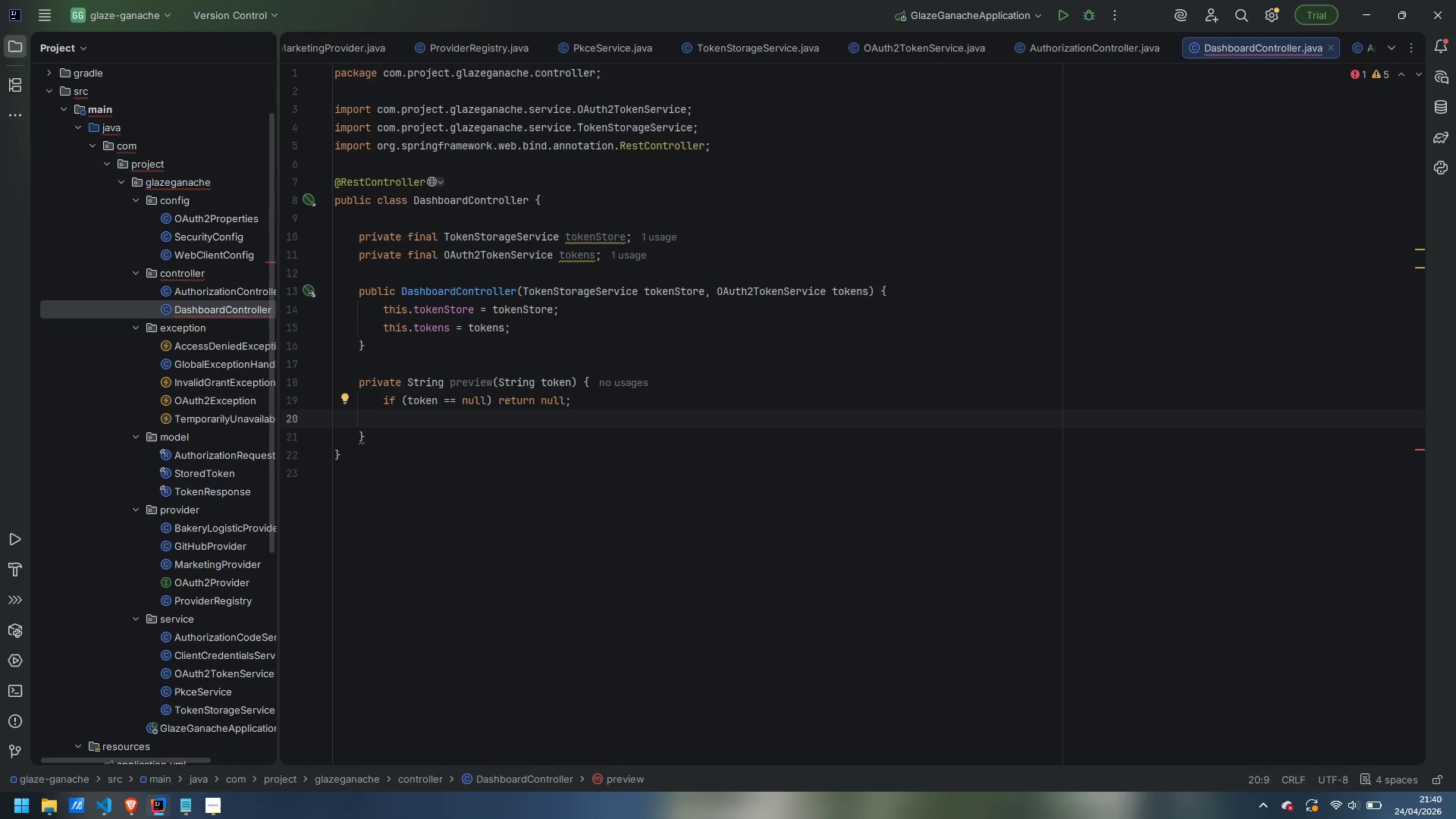 
type(return token.length() <= 6)
 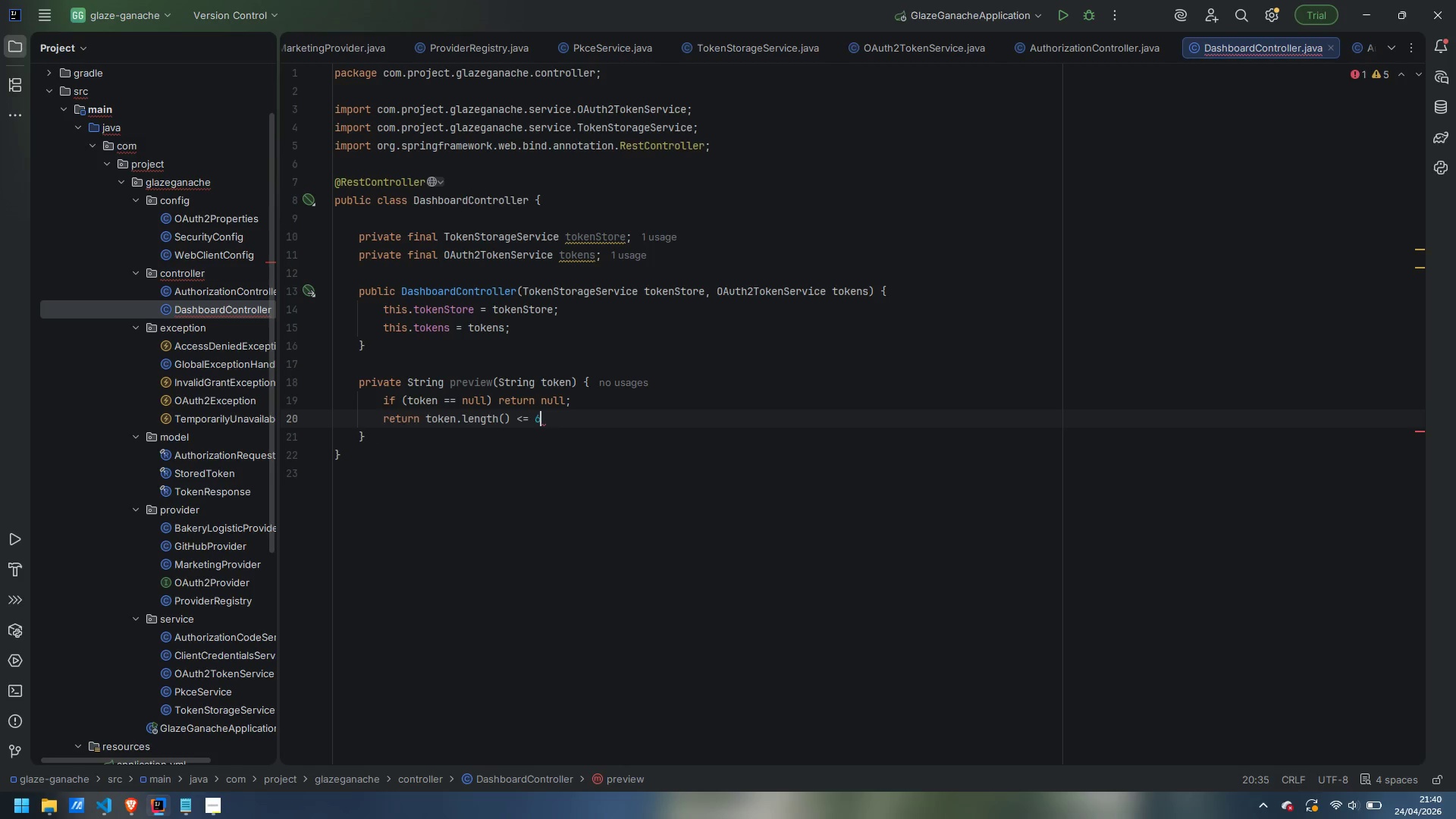 
key(Enter)
 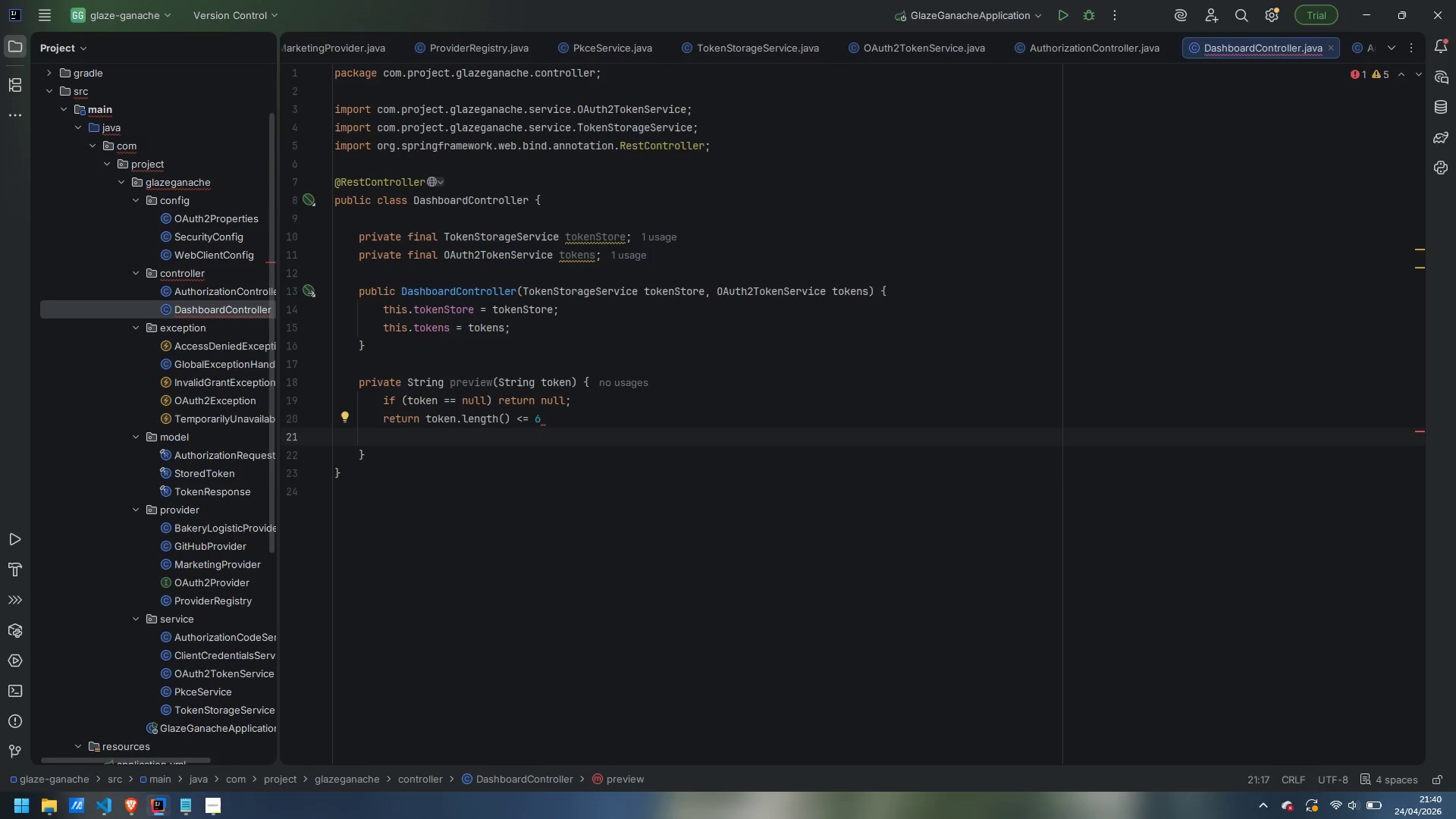 
type(? "***)
 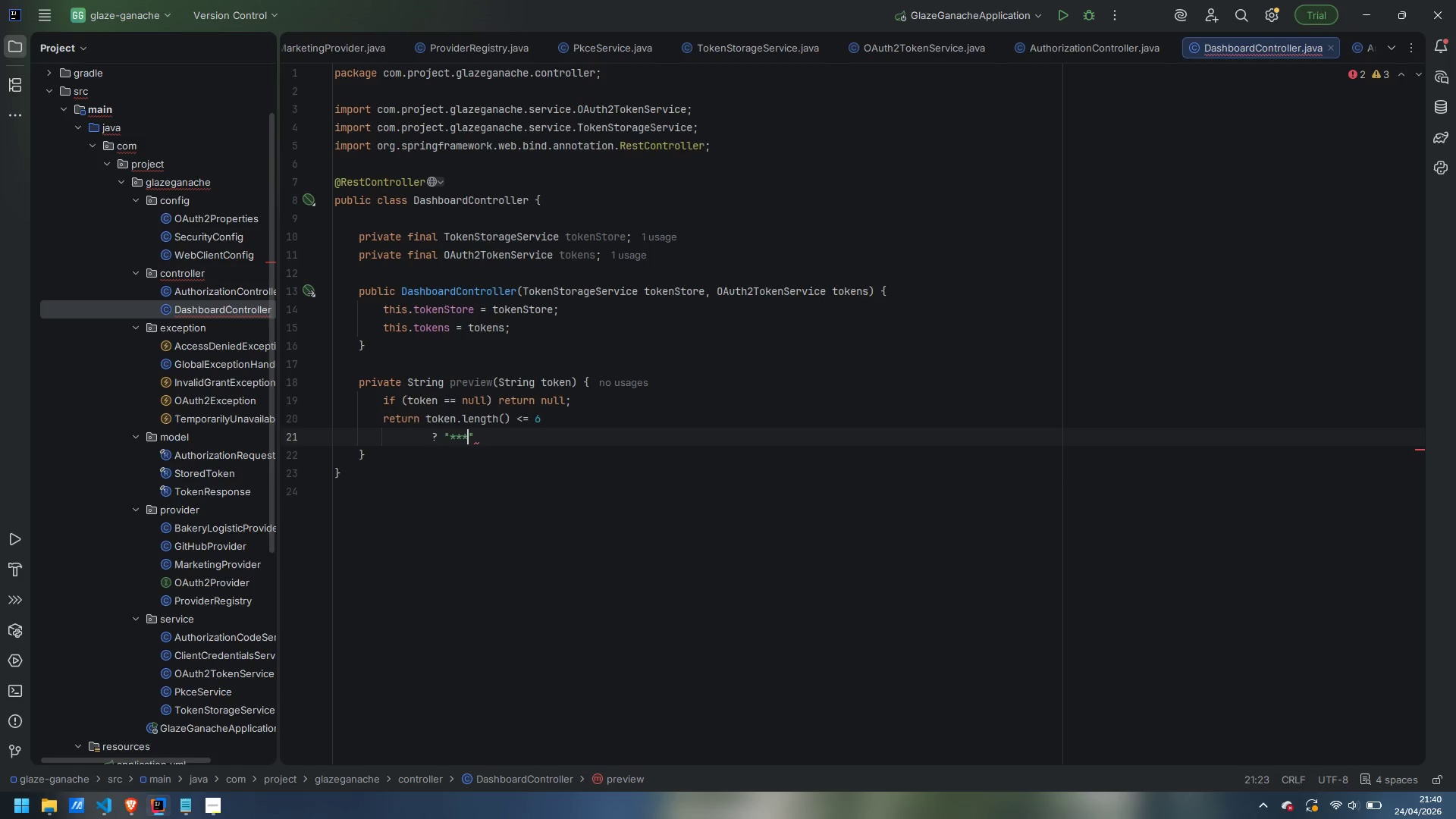 
key(ArrowRight)
 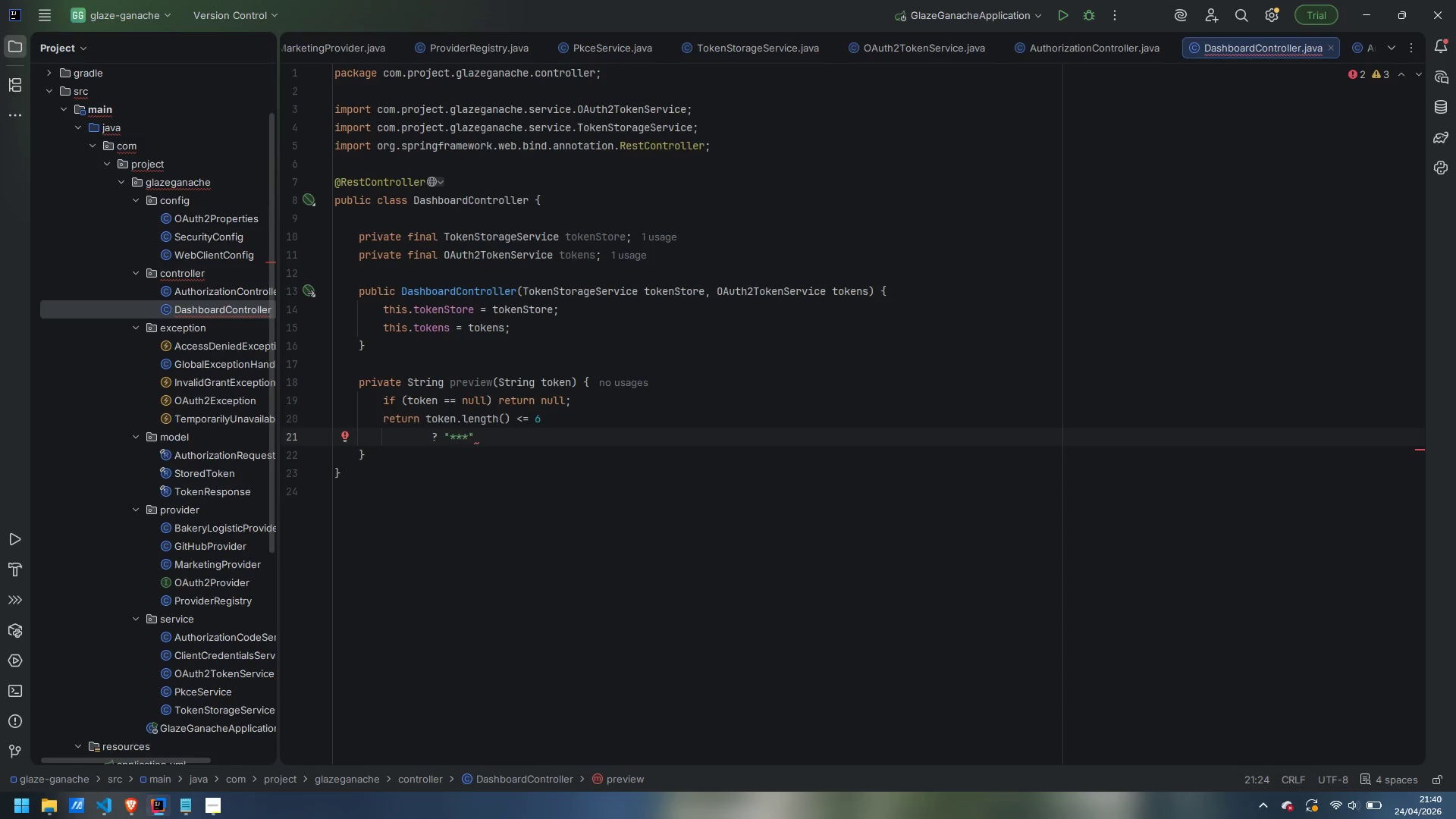 
key(Enter)
 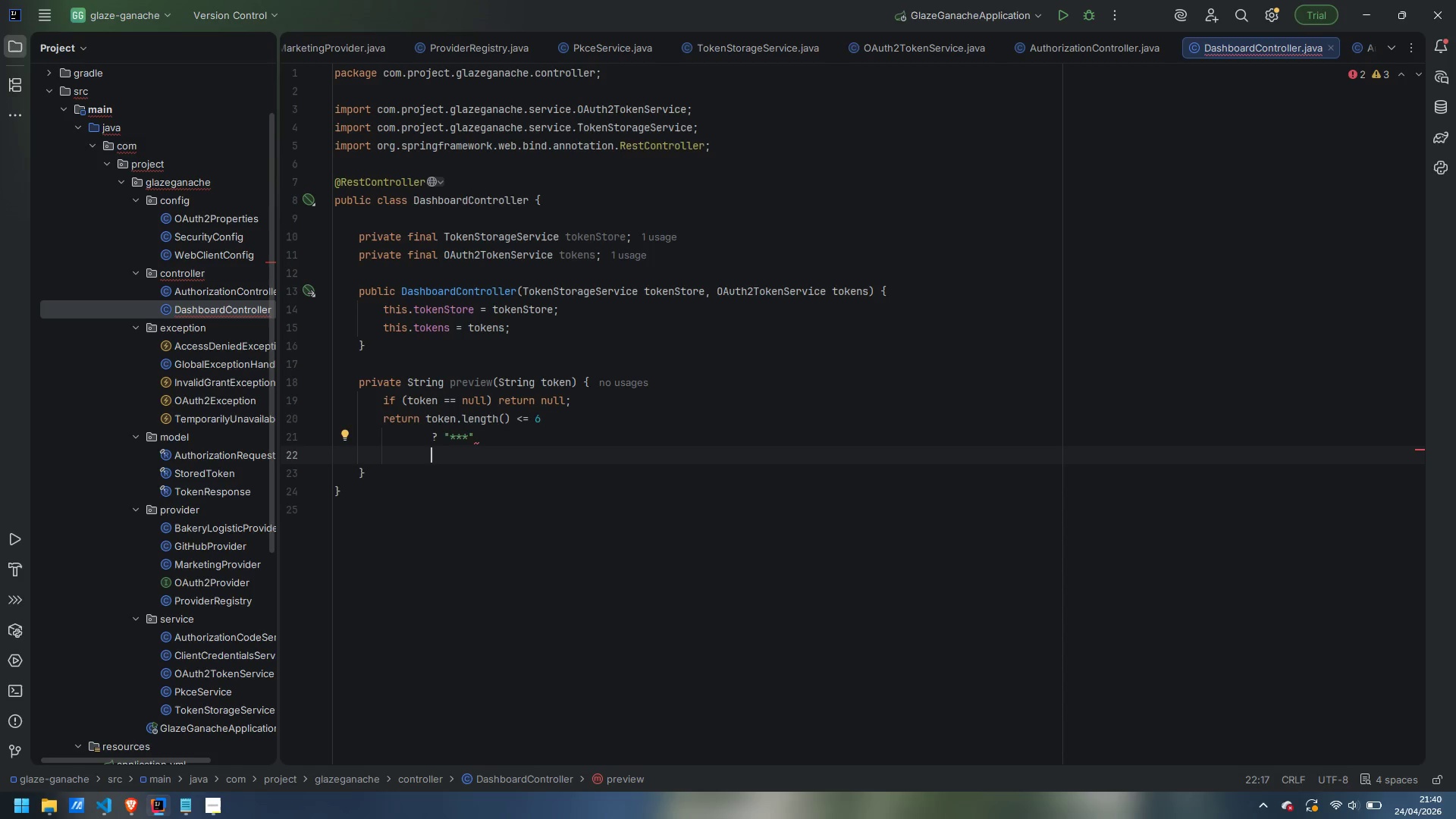 
key(Shift+ShiftRight)
 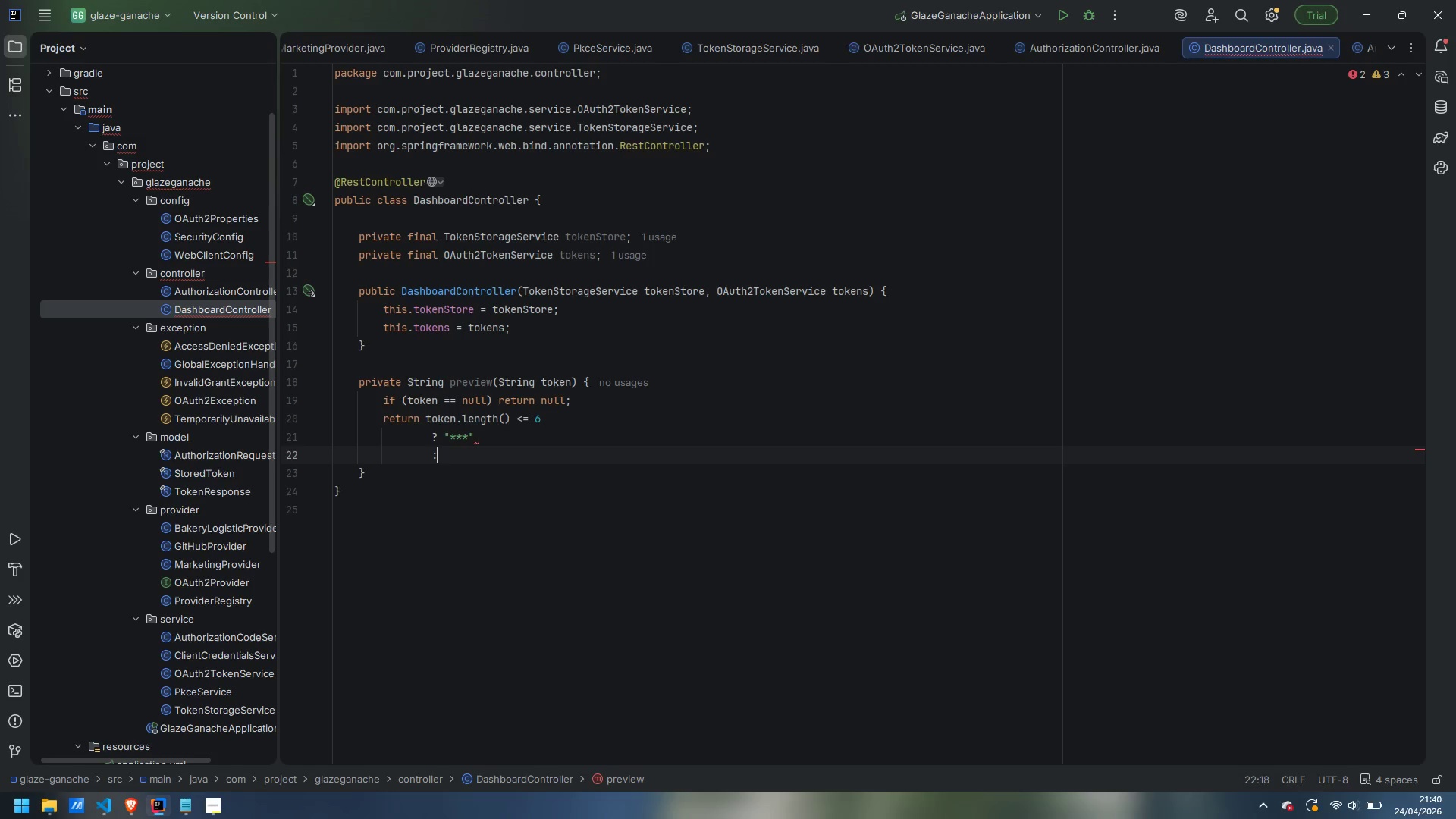 
key(Shift+Semicolon)
 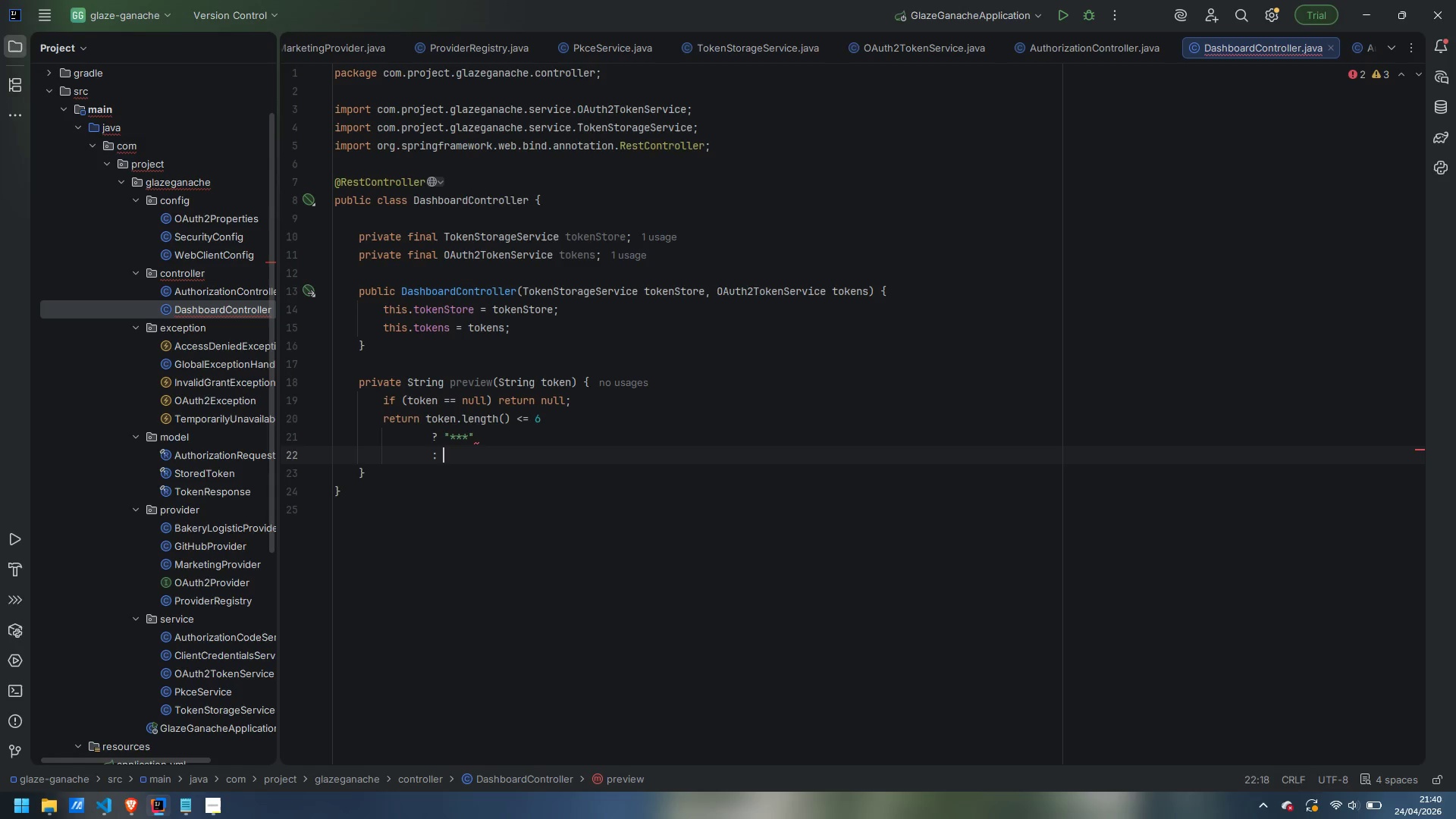 
key(Space)
 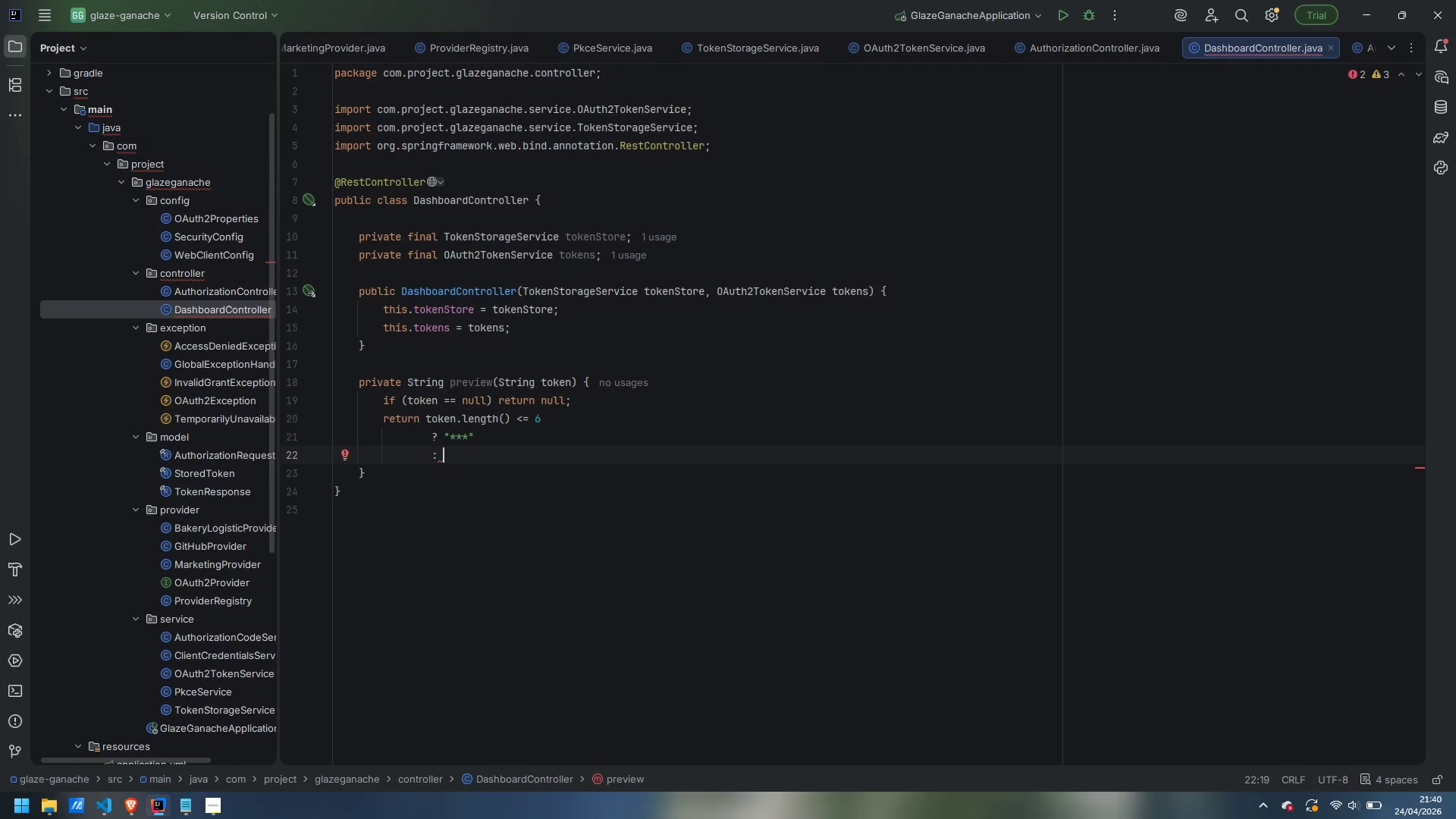 
type(token.substring)
 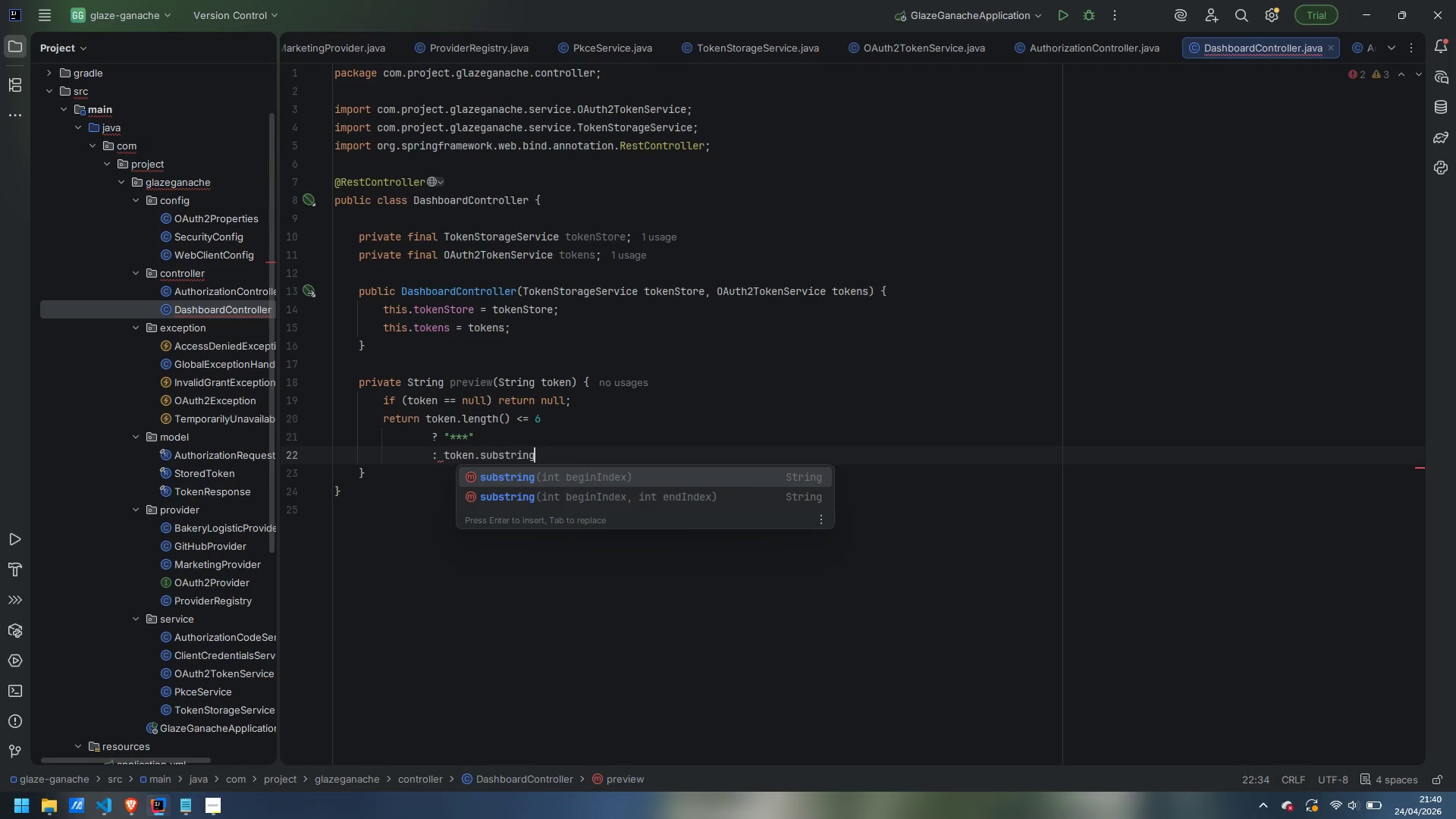 
key(Enter)
 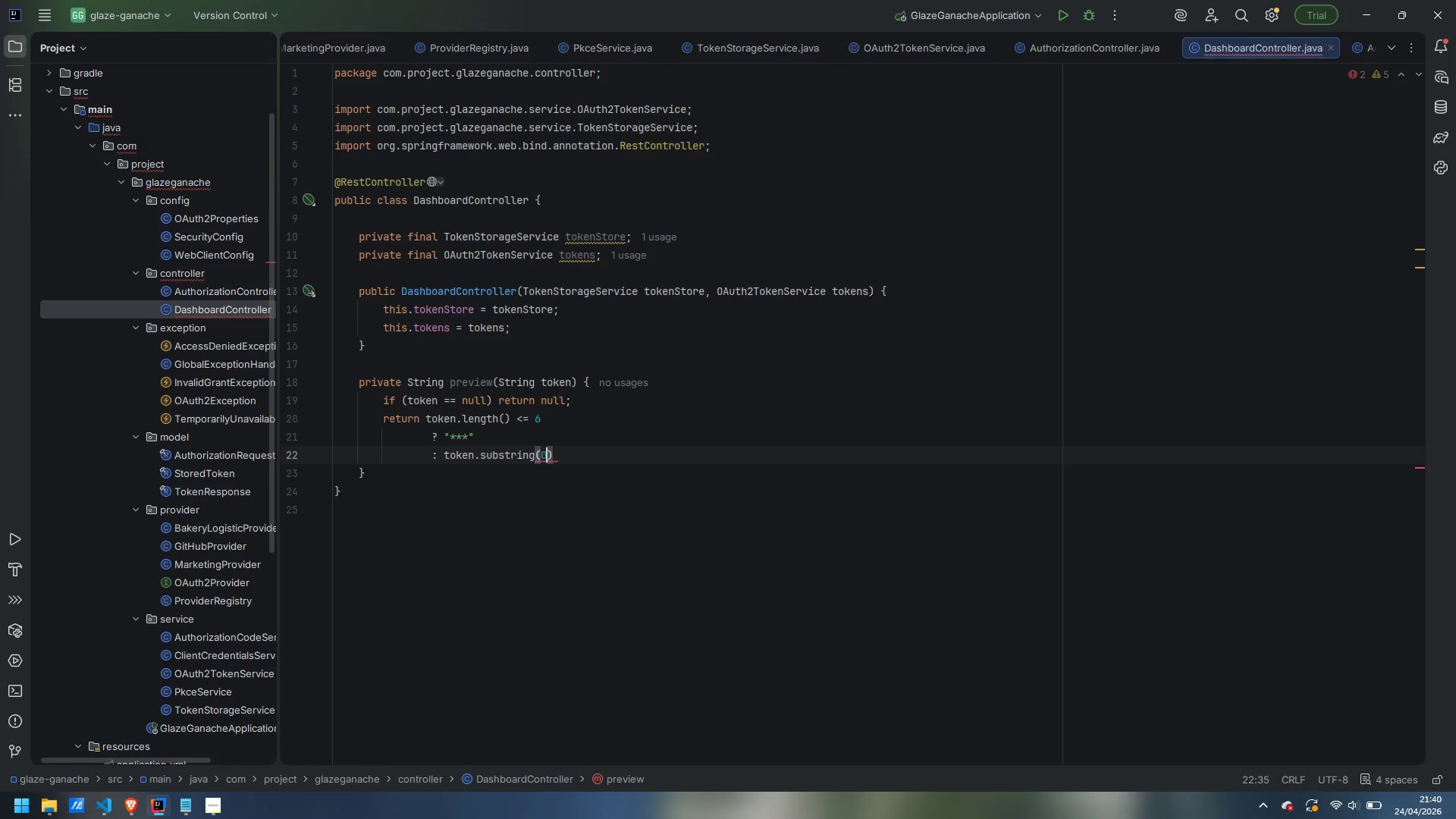 
key(0)
 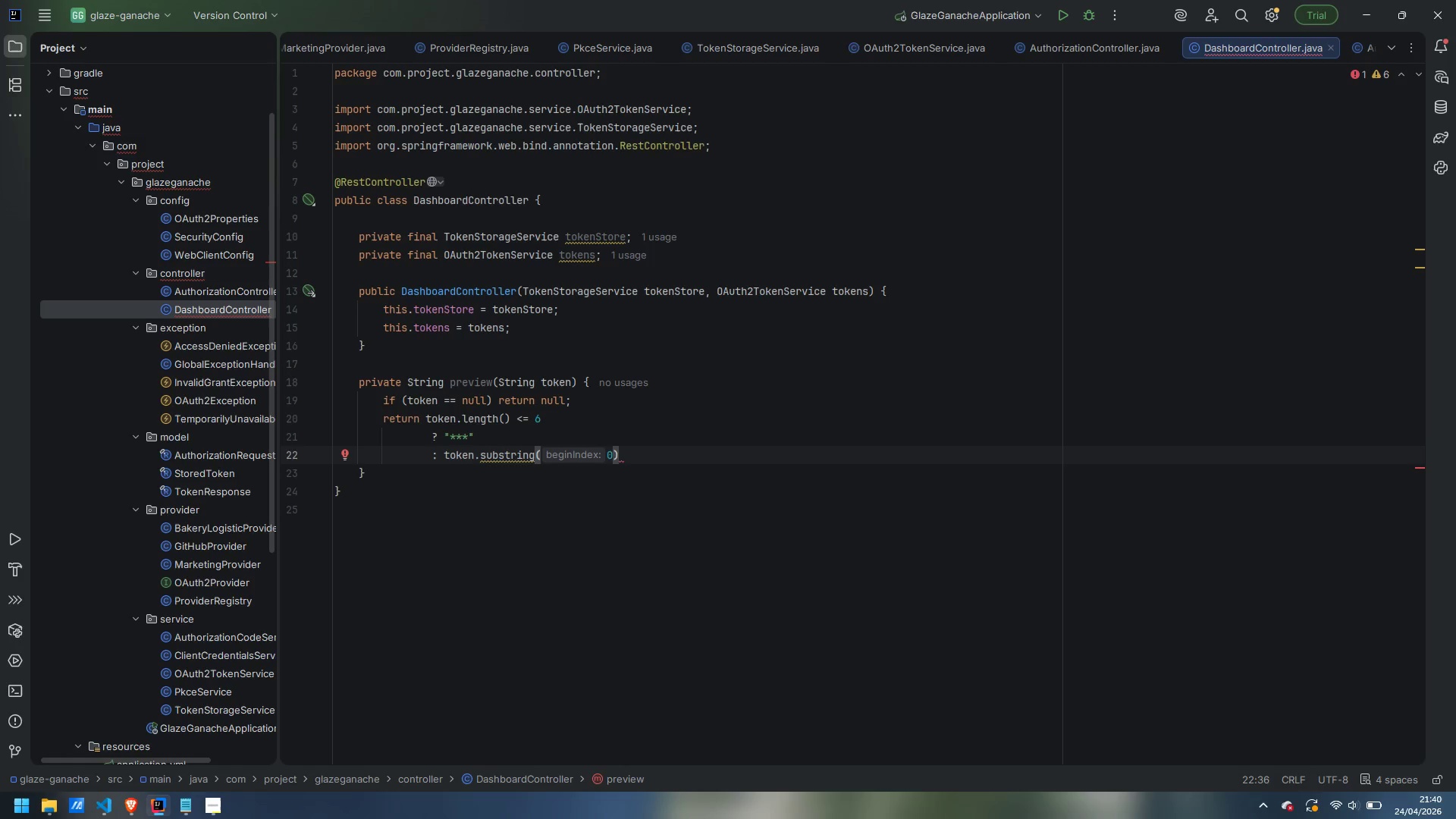 
key(Comma)
 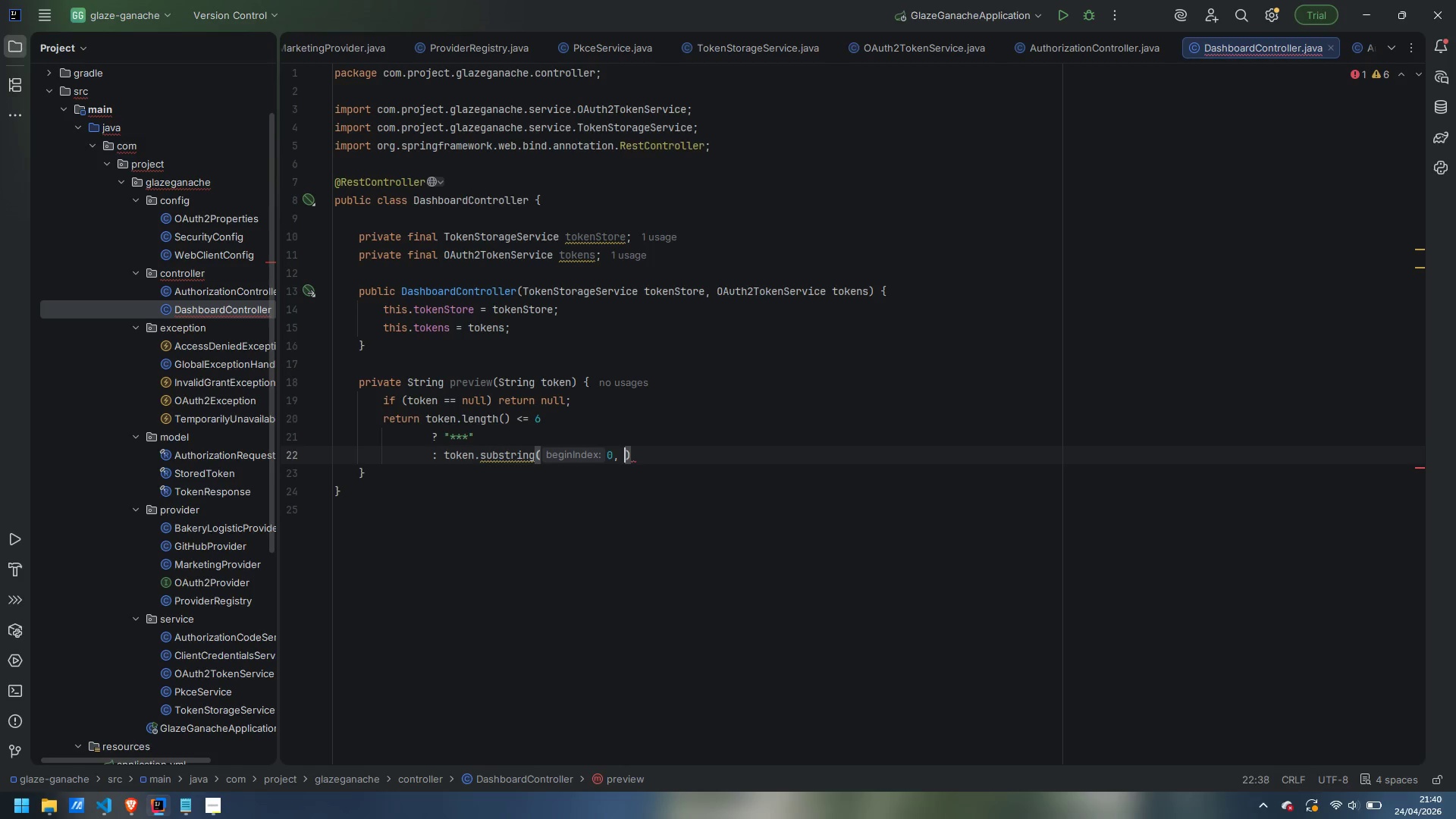 
key(Space)
 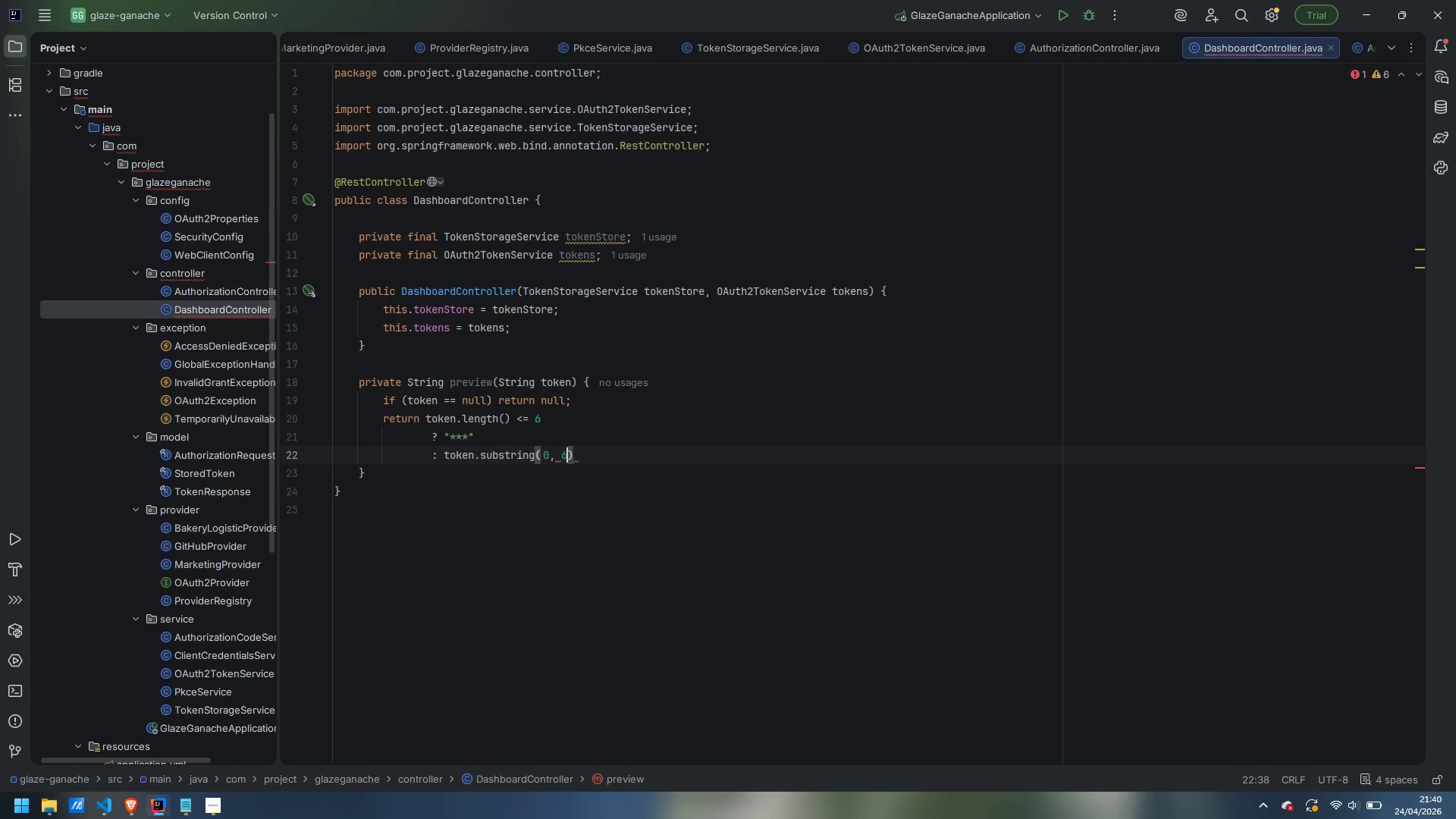 
key(6)
 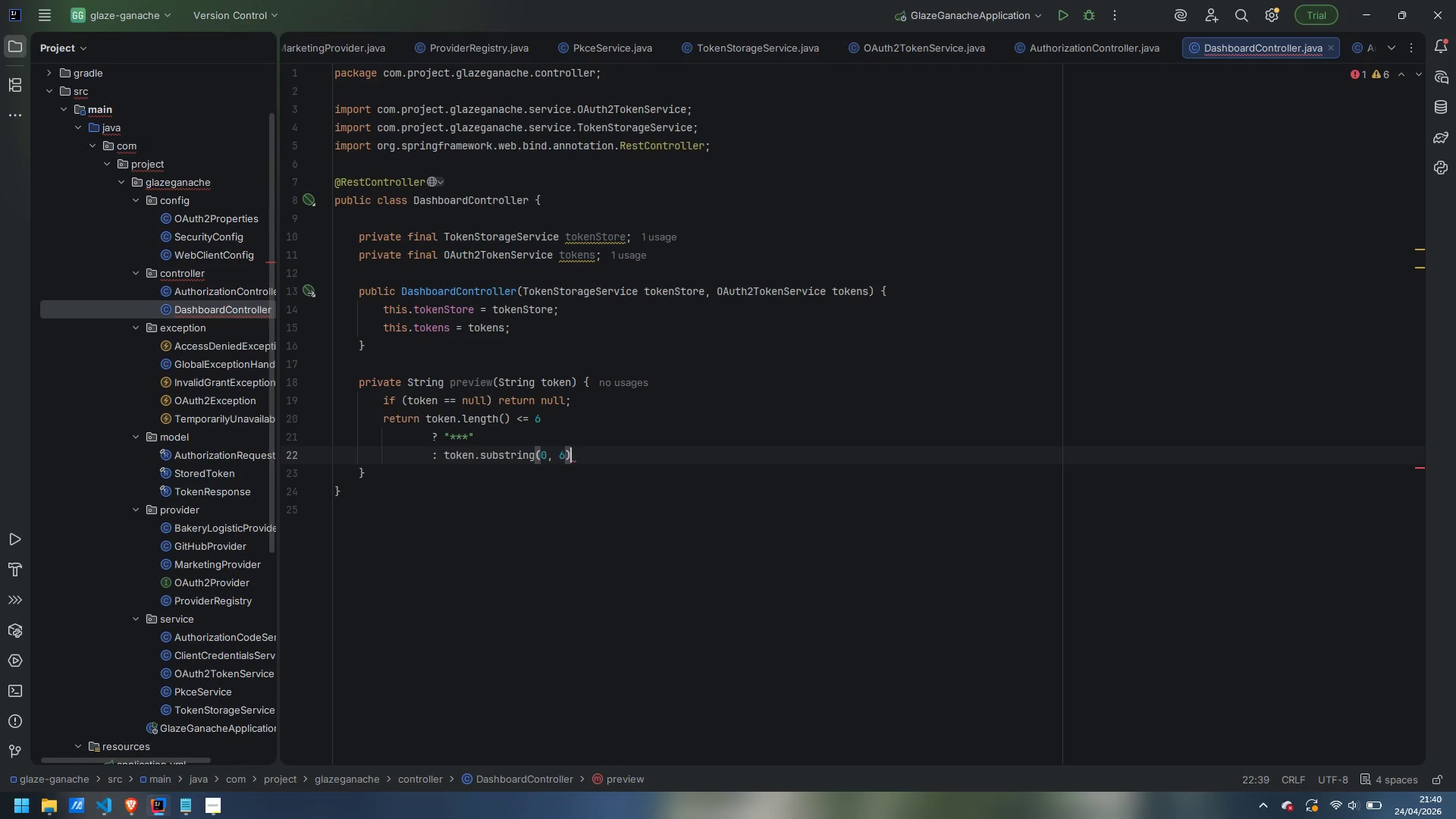 
key(ArrowRight)
 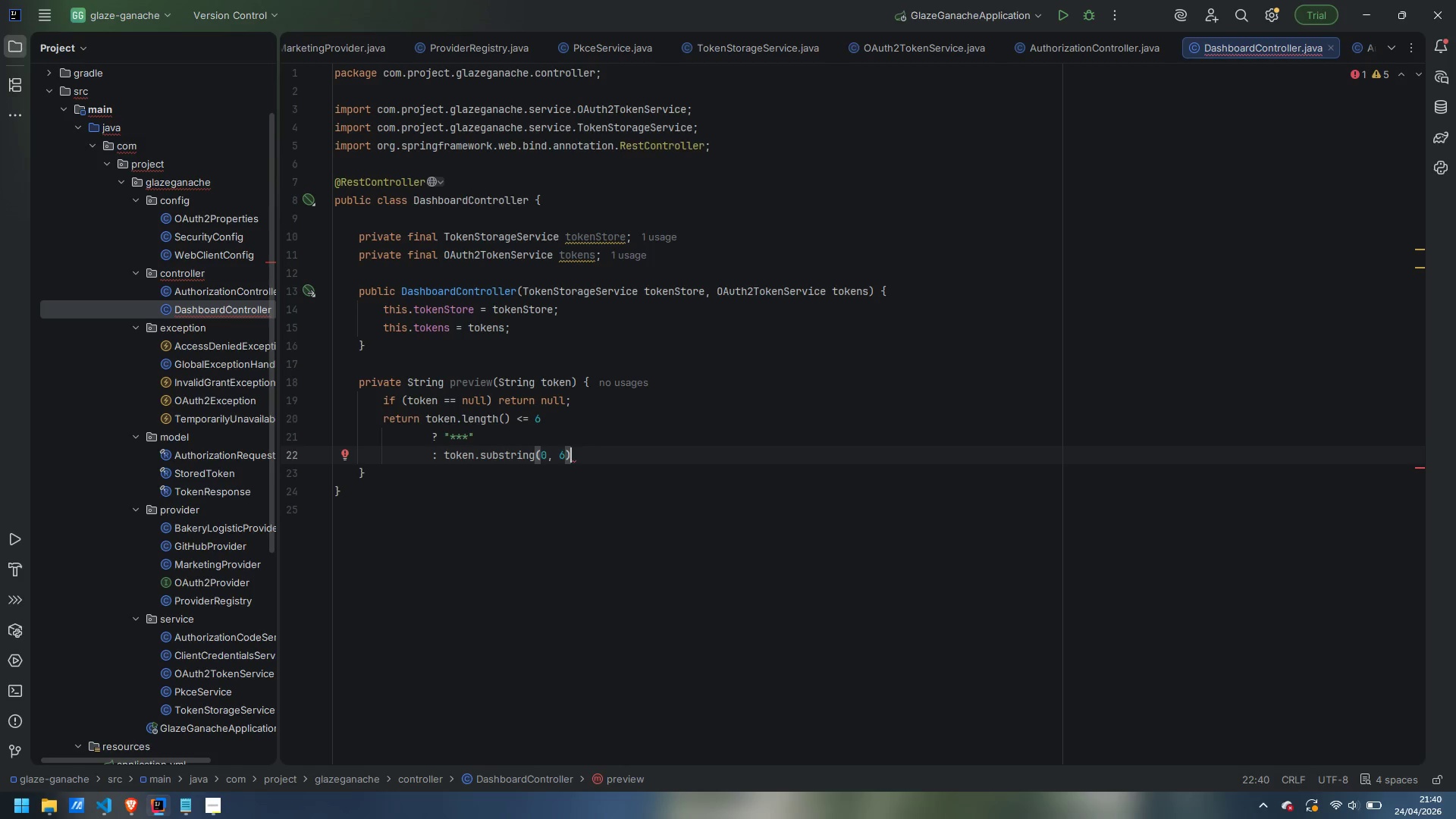 
key(Space)
 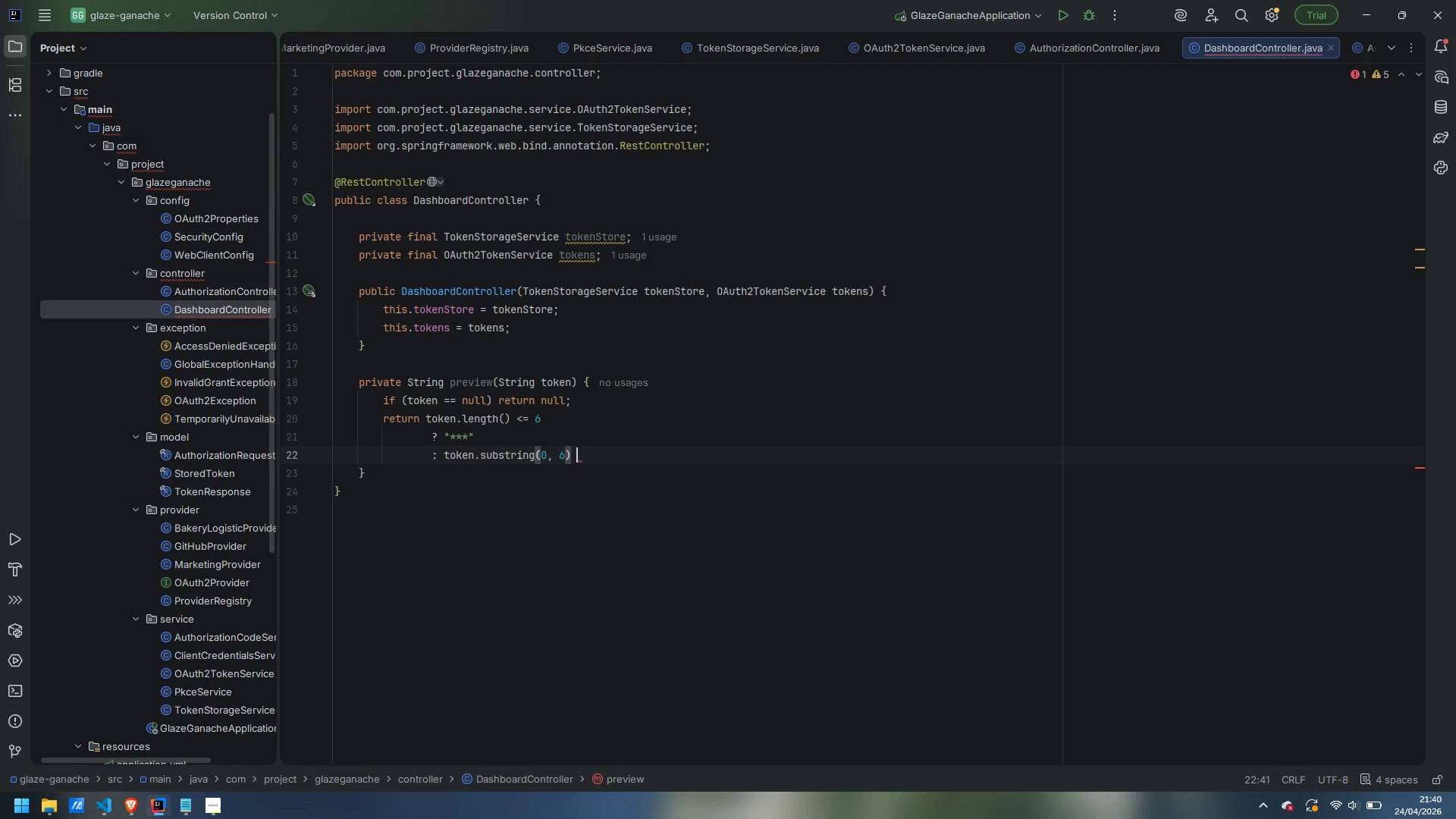 
key(Shift+Equal)
 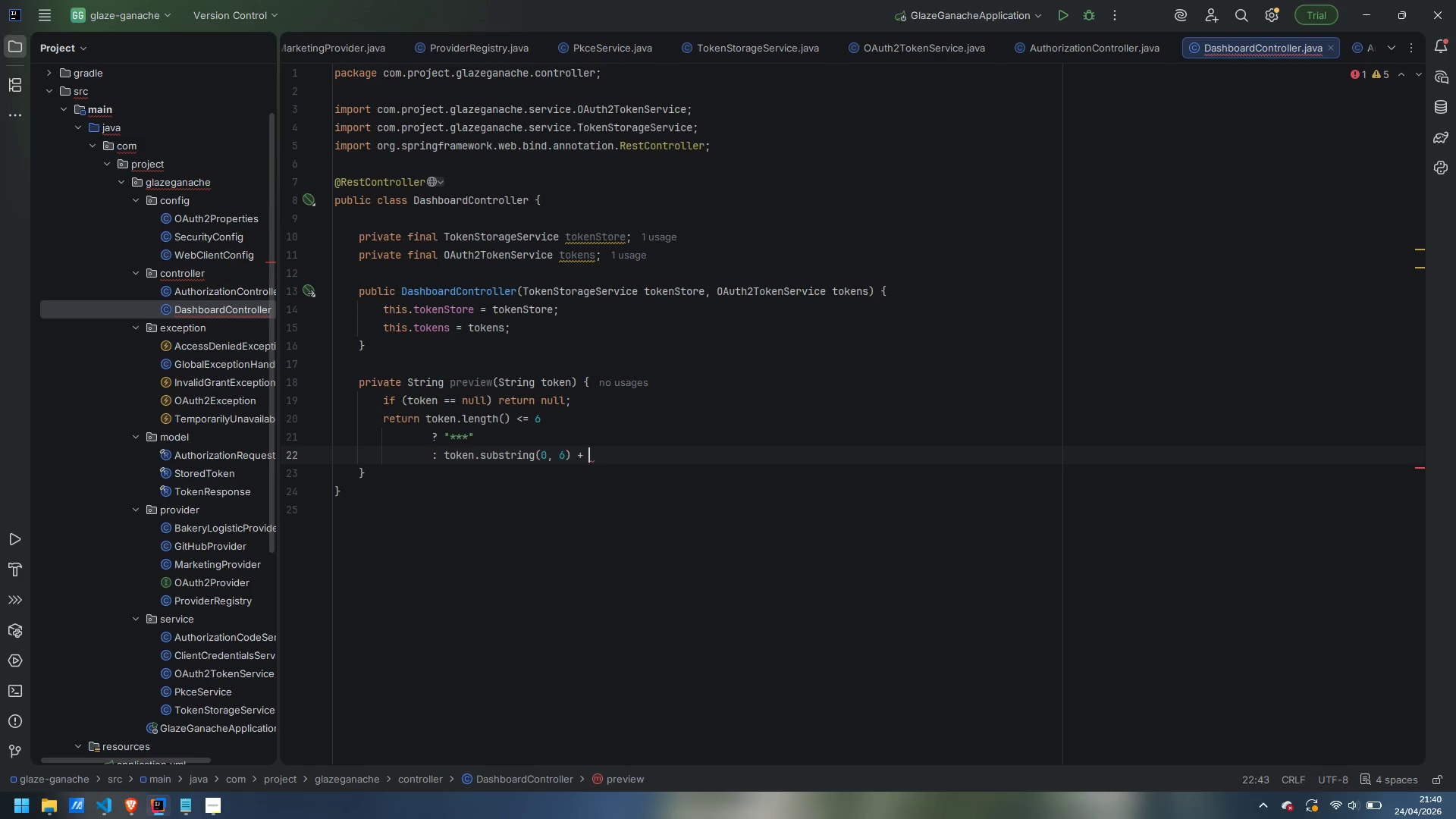 
key(Shift+Space)
 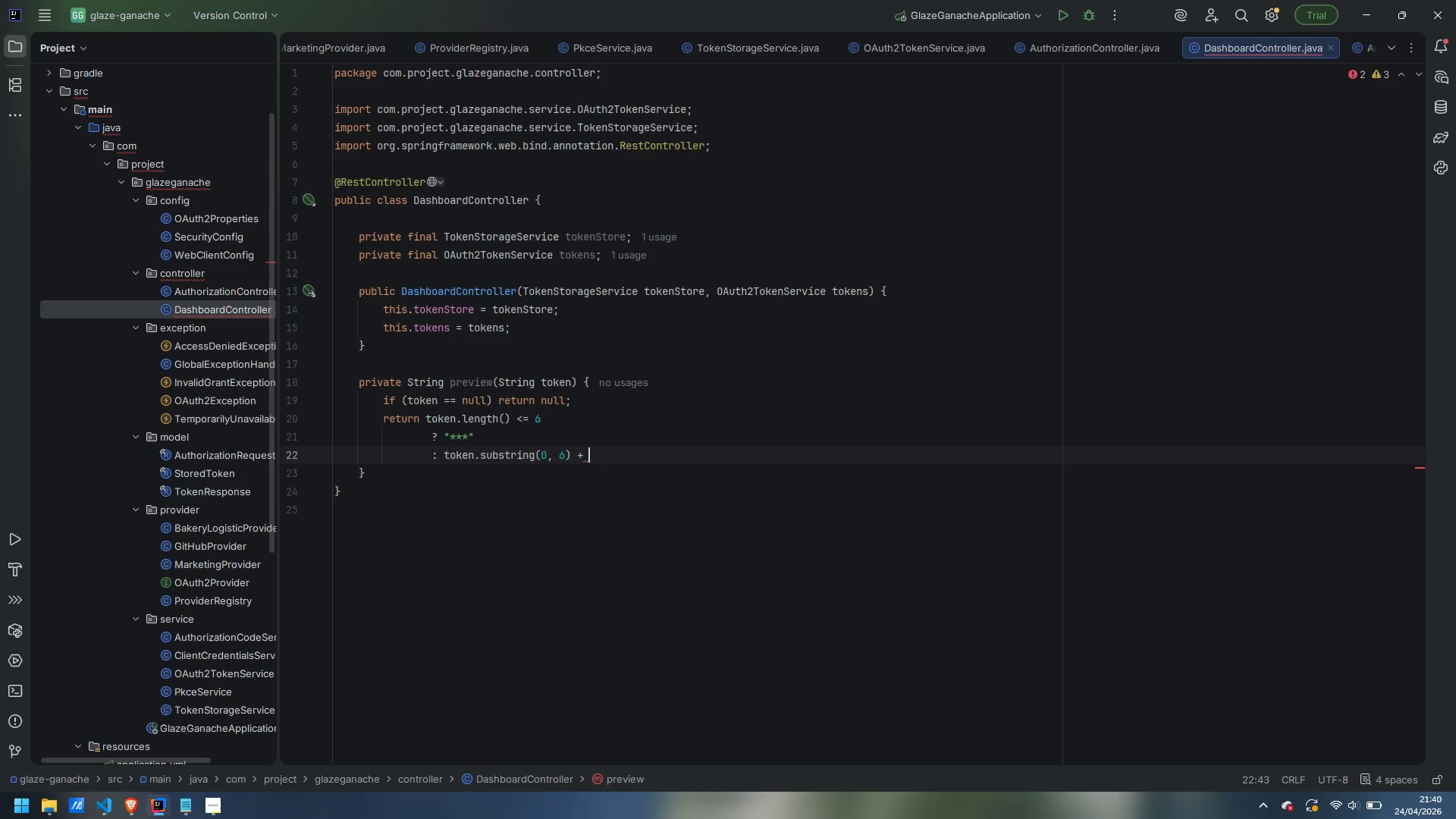 
key(Shift+Quote)
 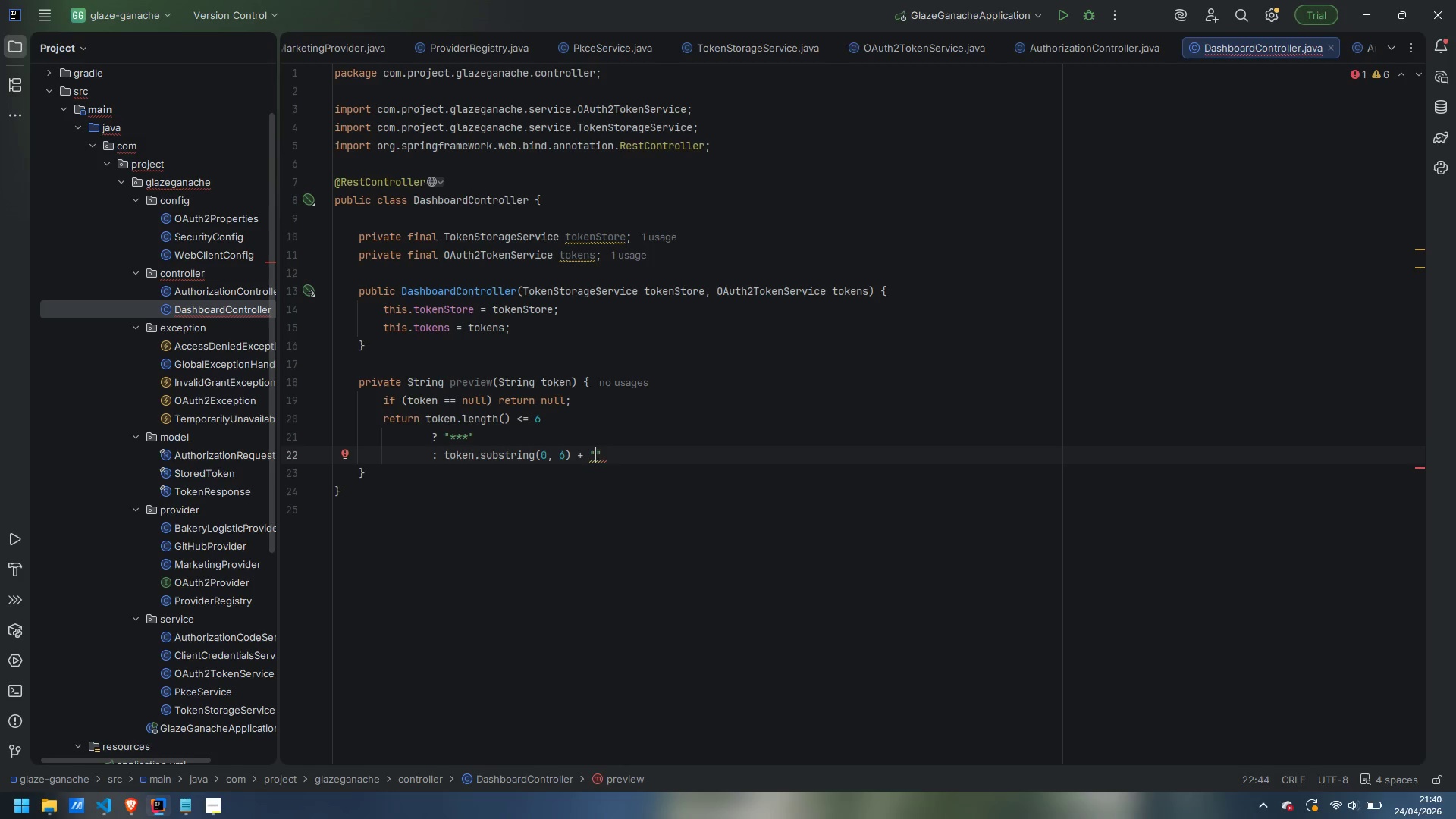 
key(Period)
 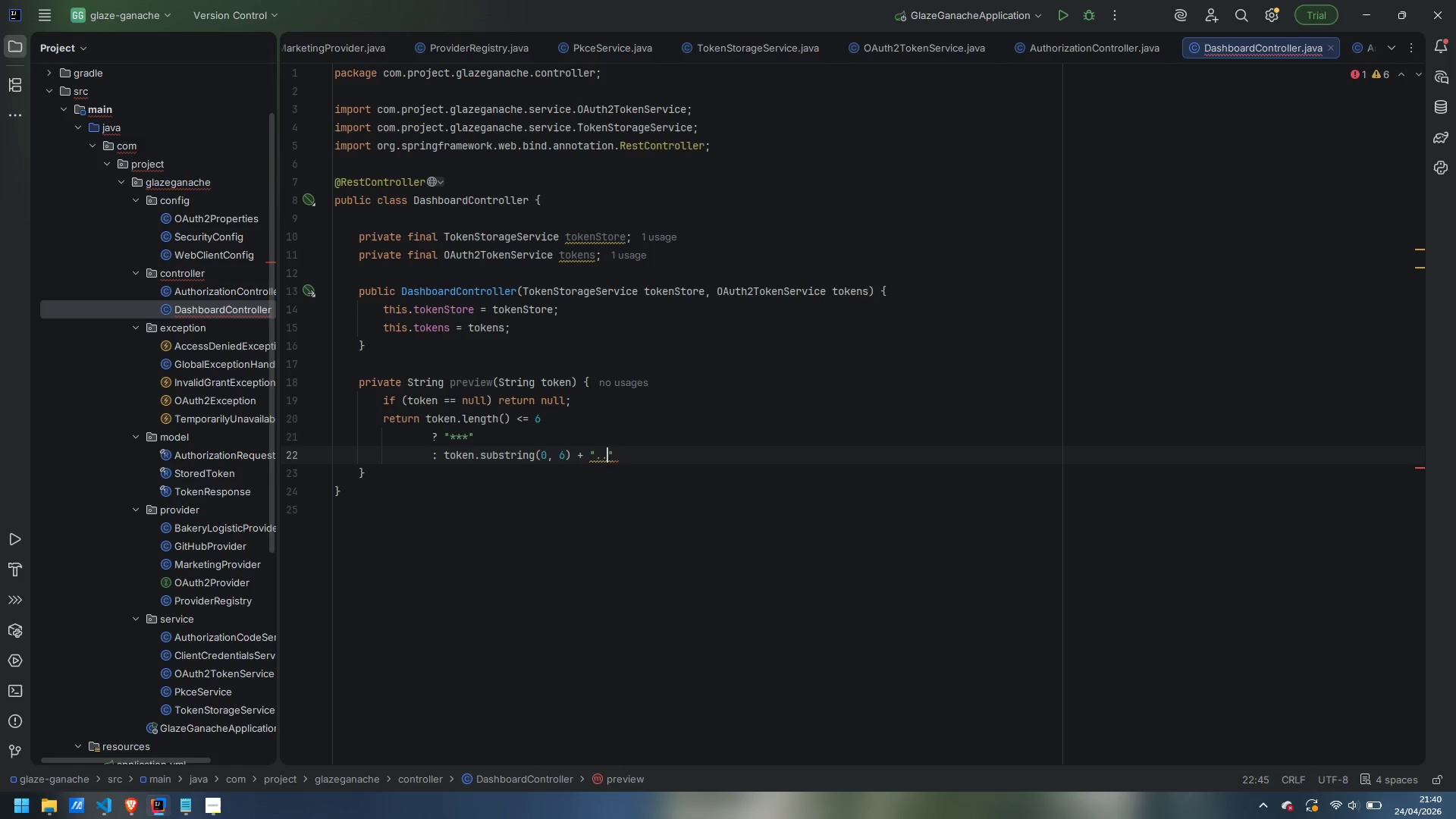 
key(Period)
 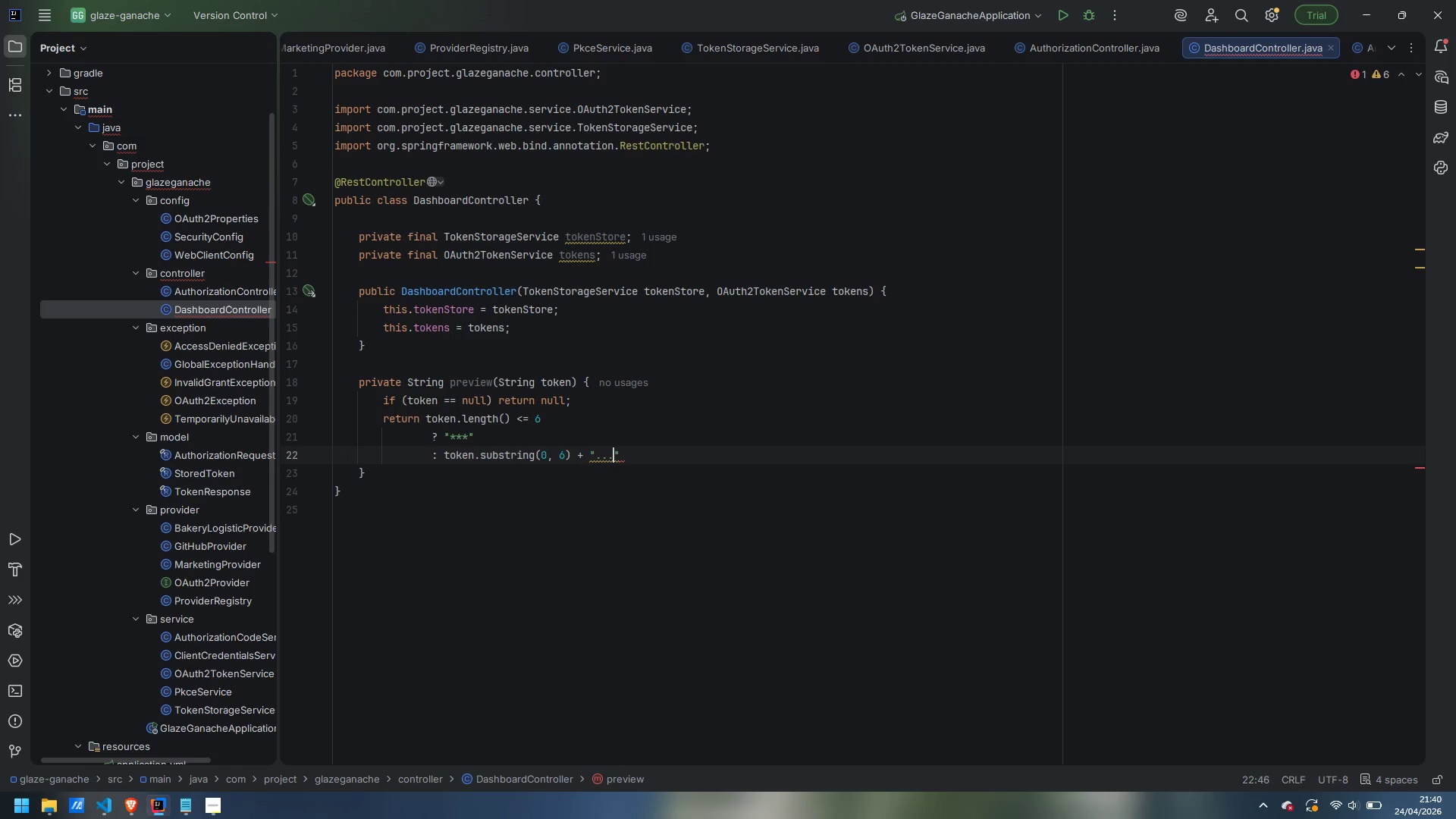 
key(Period)
 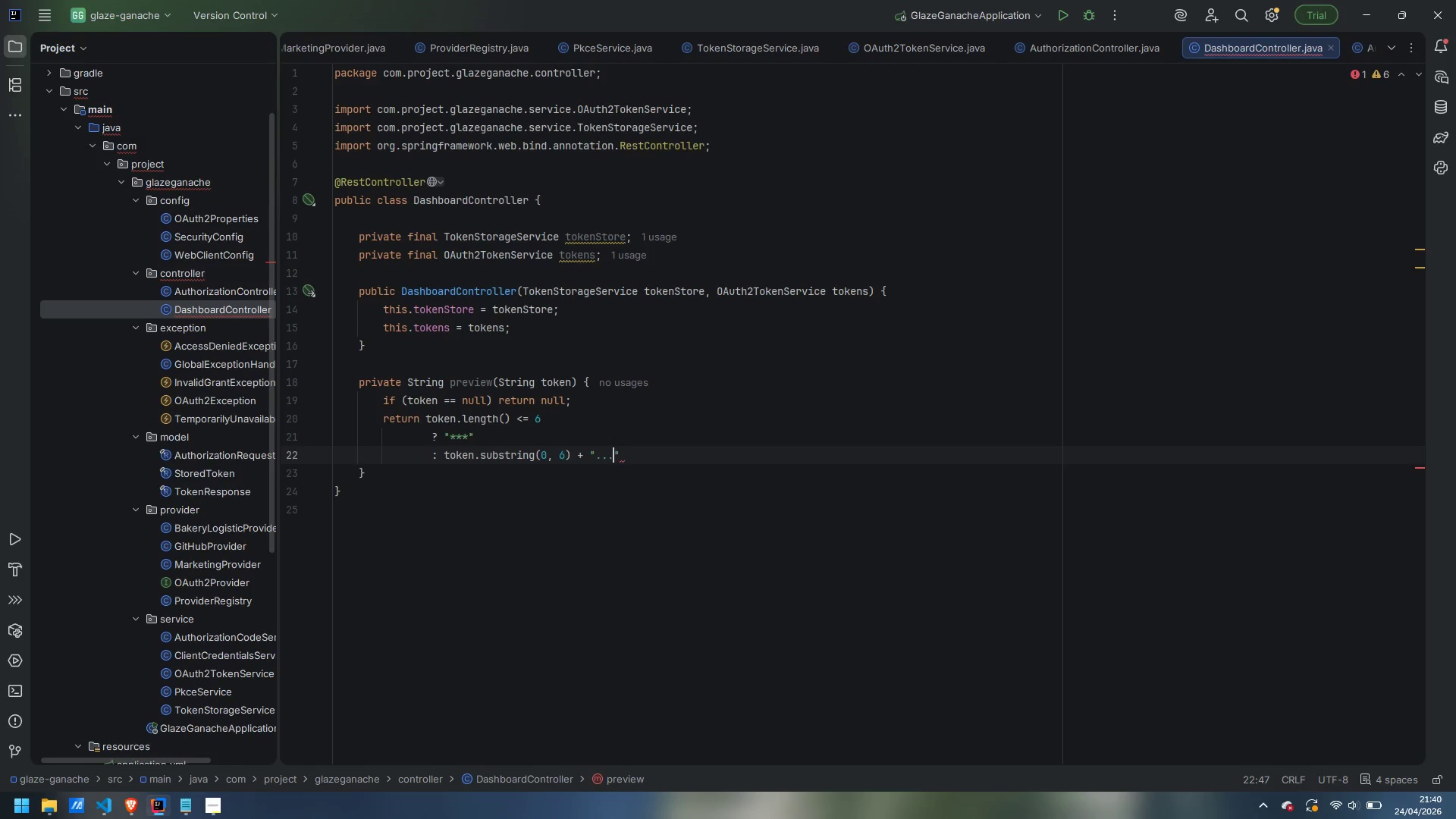 
key(Shift+9)
 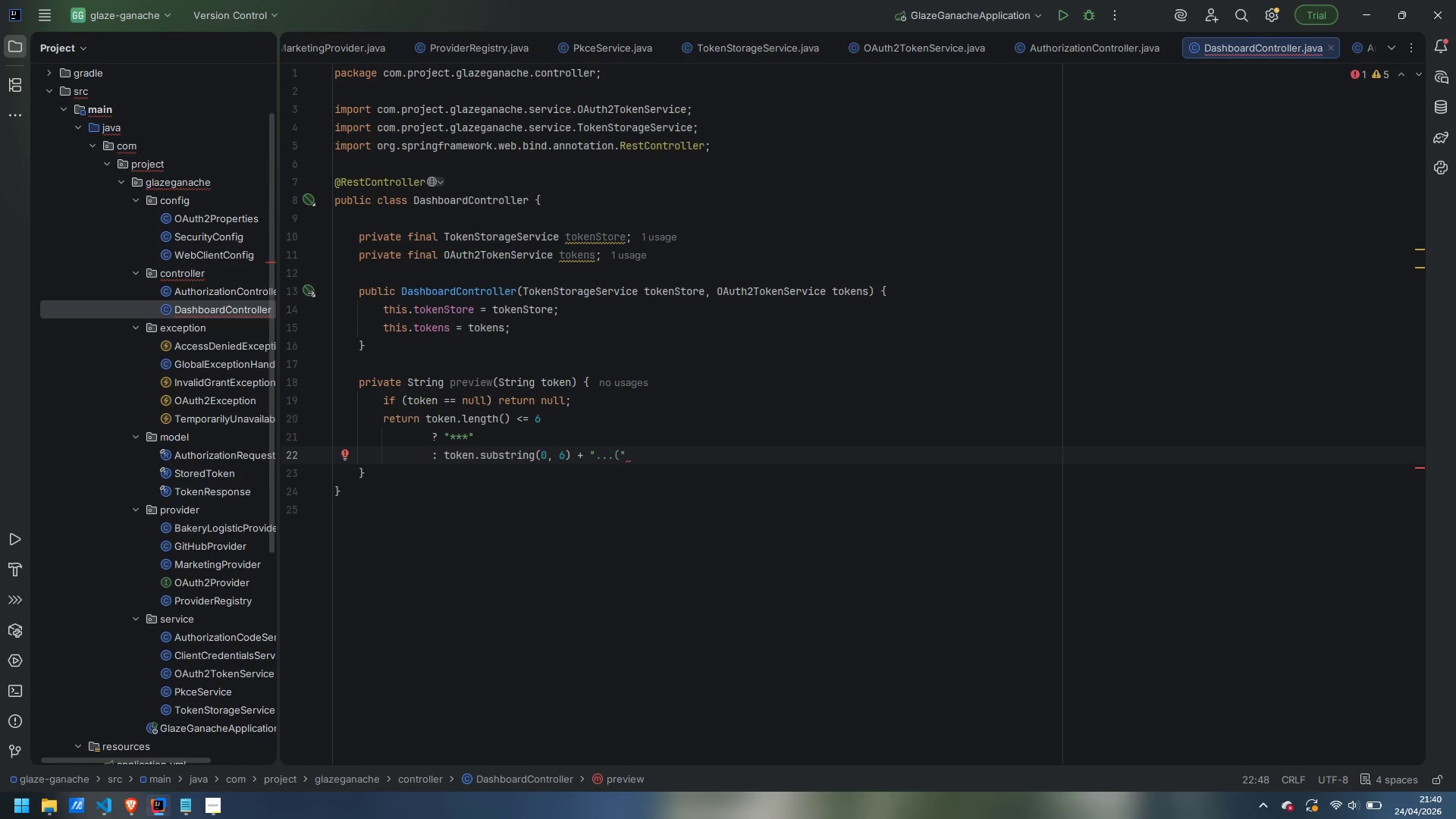 
key(ArrowRight)
 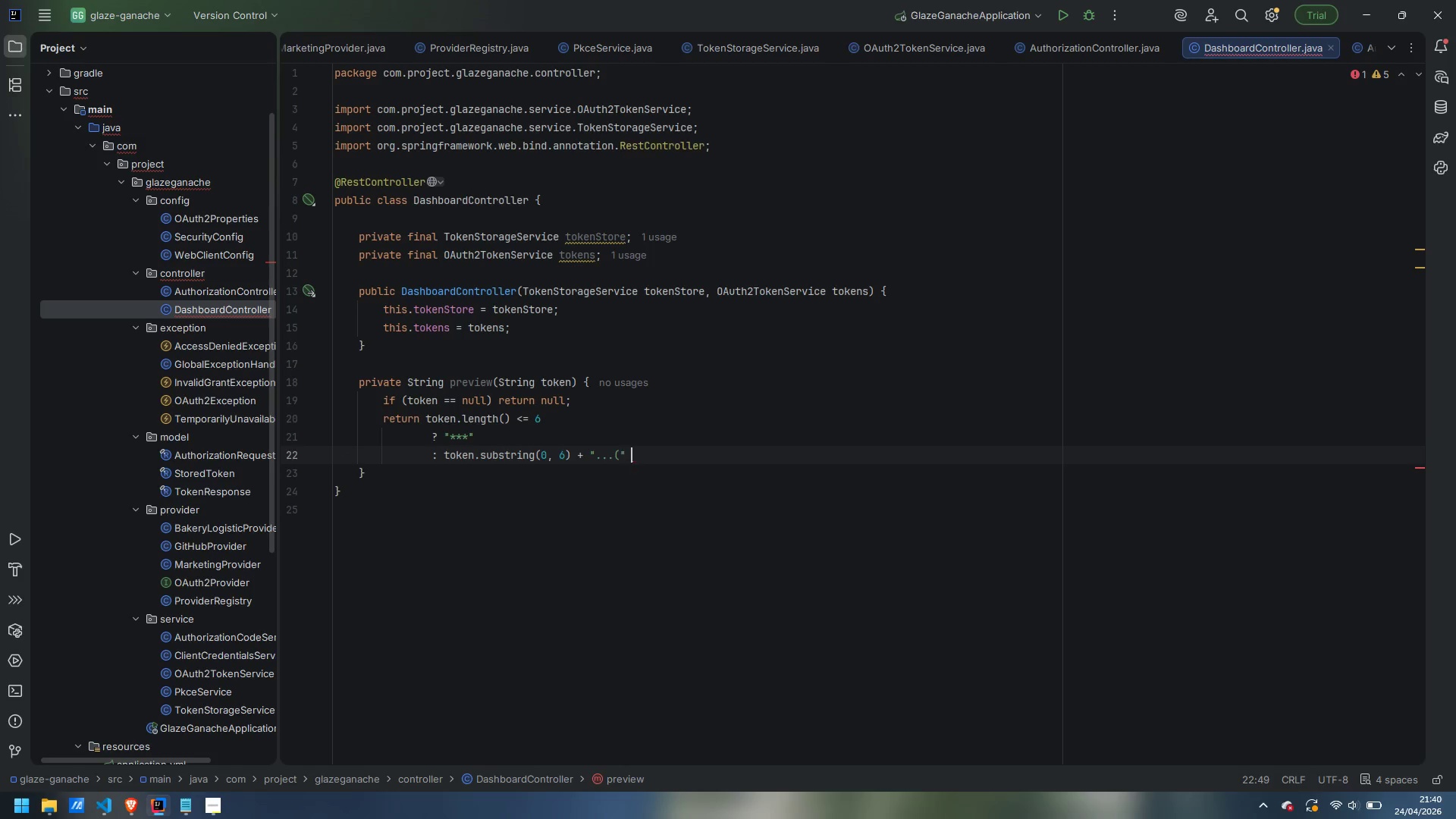 
type( + token.lent)
key(Backspace)
type(gth() + " chars))
 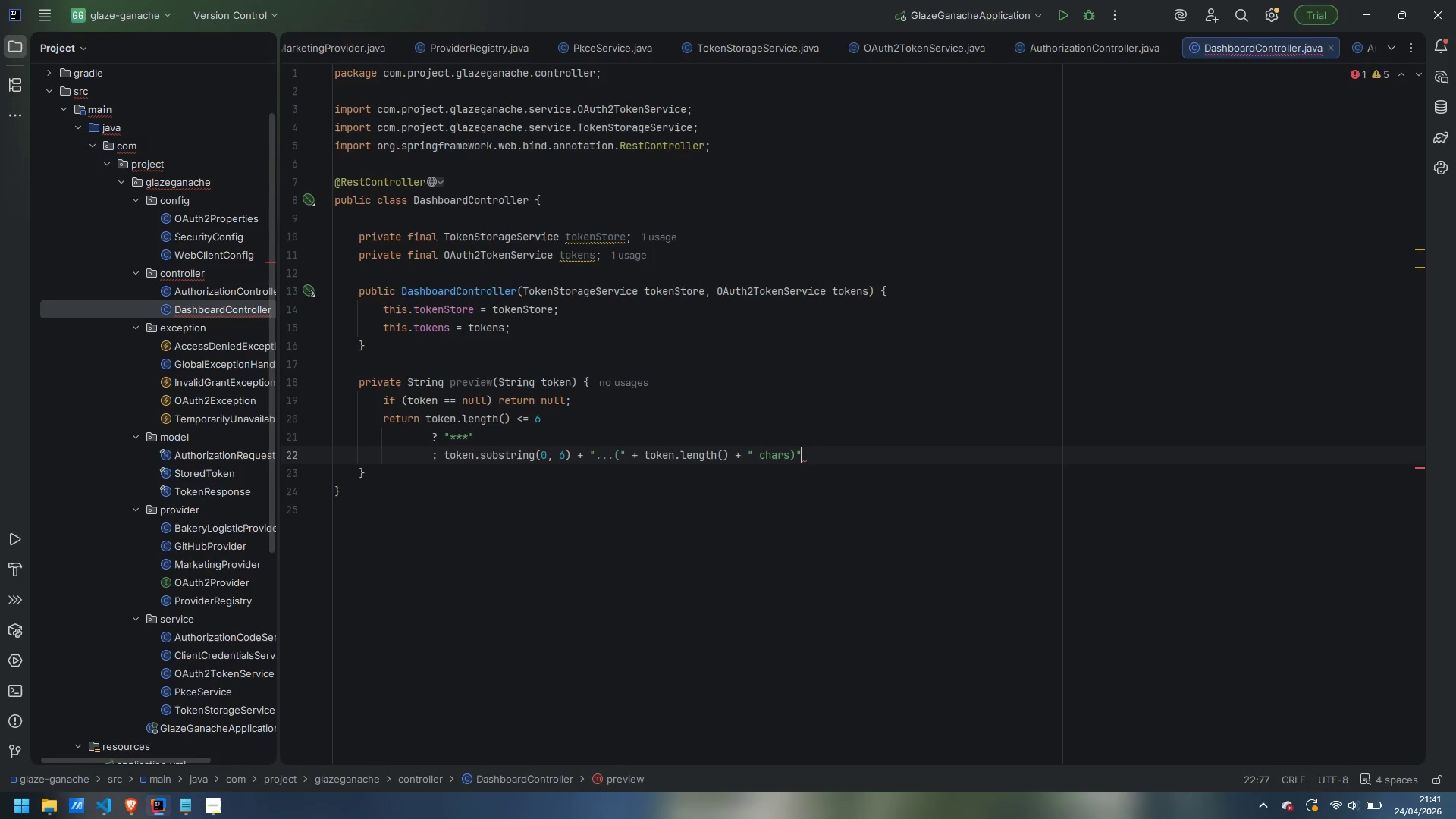 
 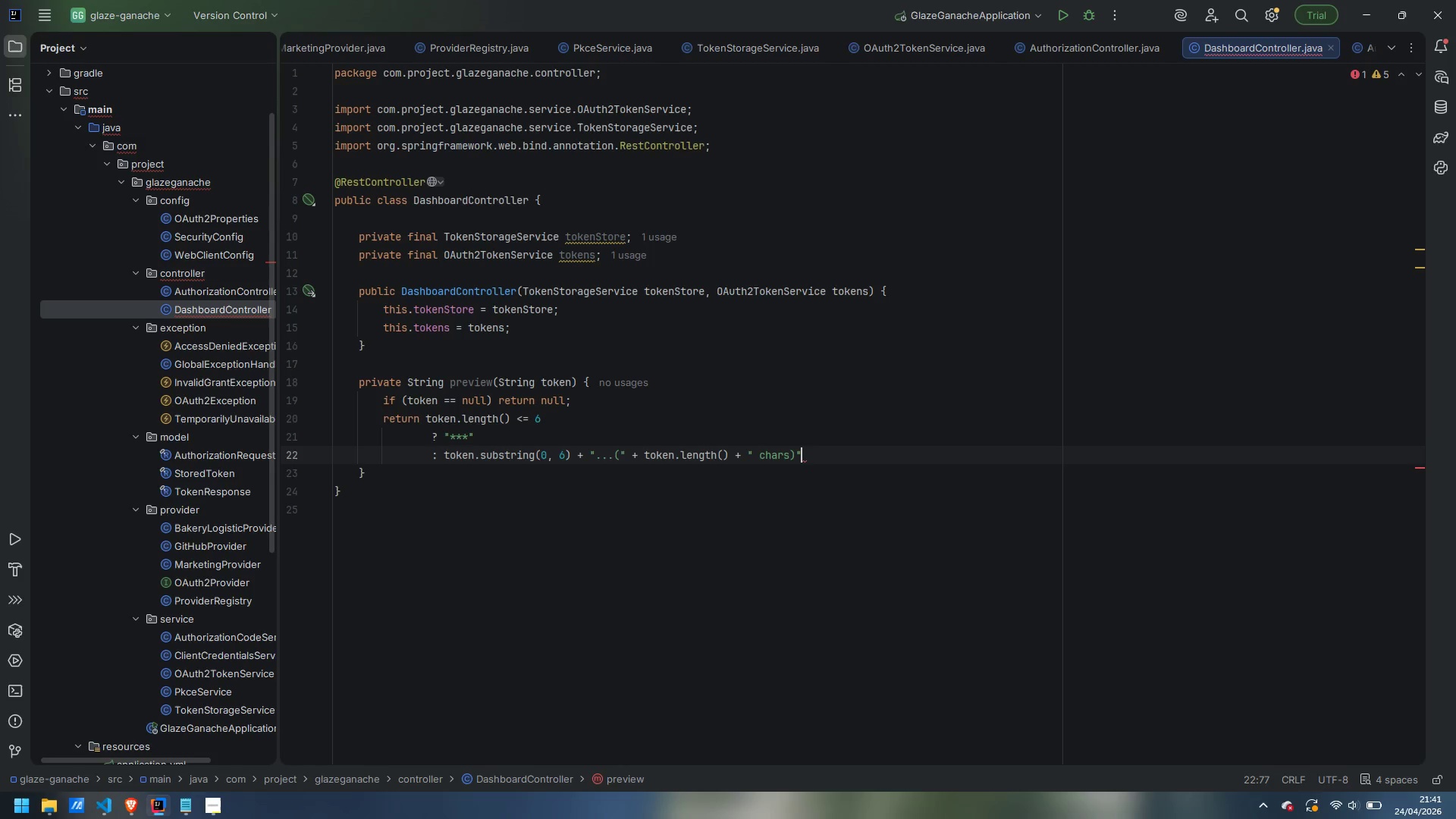 
key(ArrowRight)
 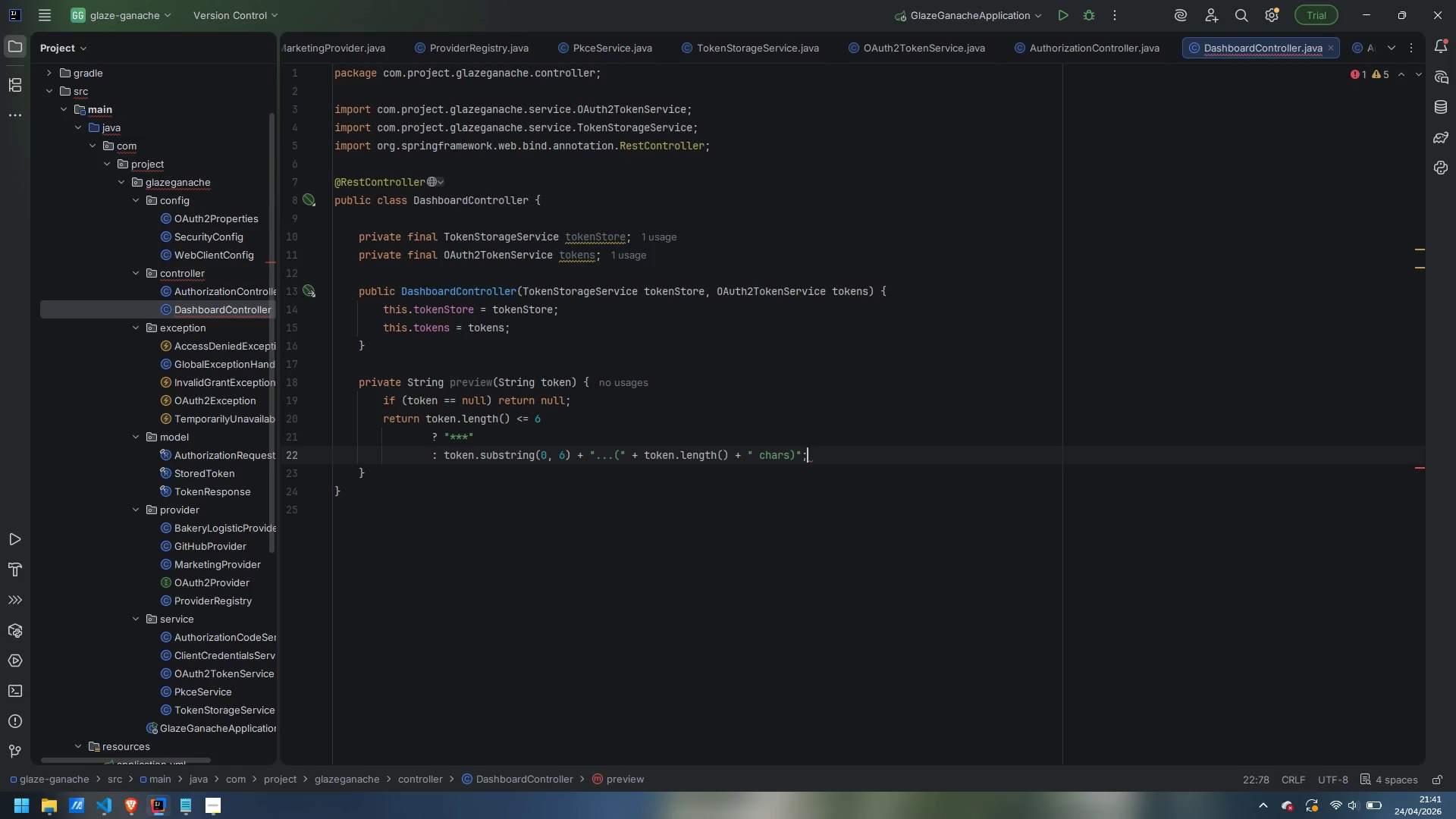 
key(Semicolon)
 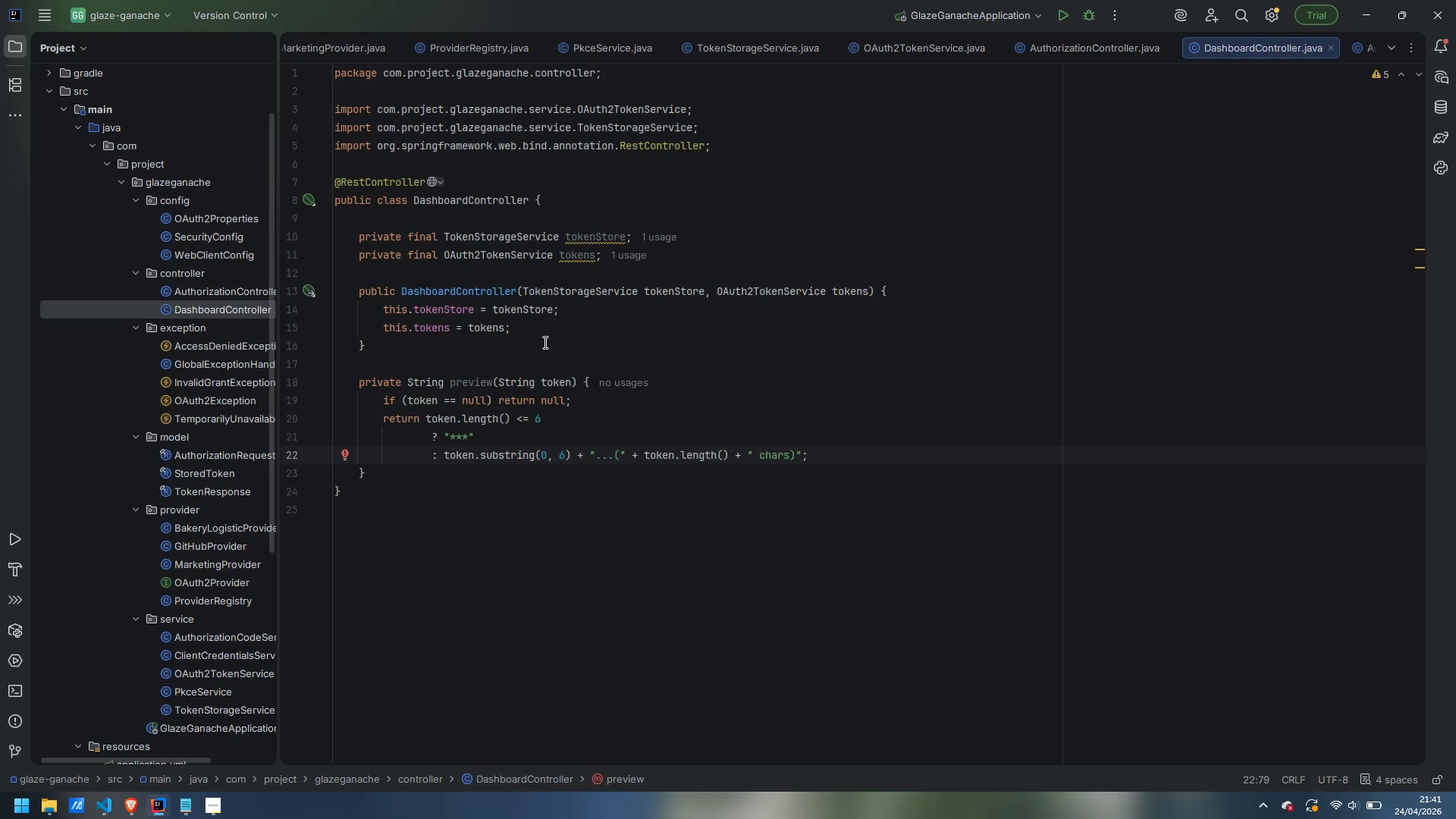 
left_click([425, 346])
 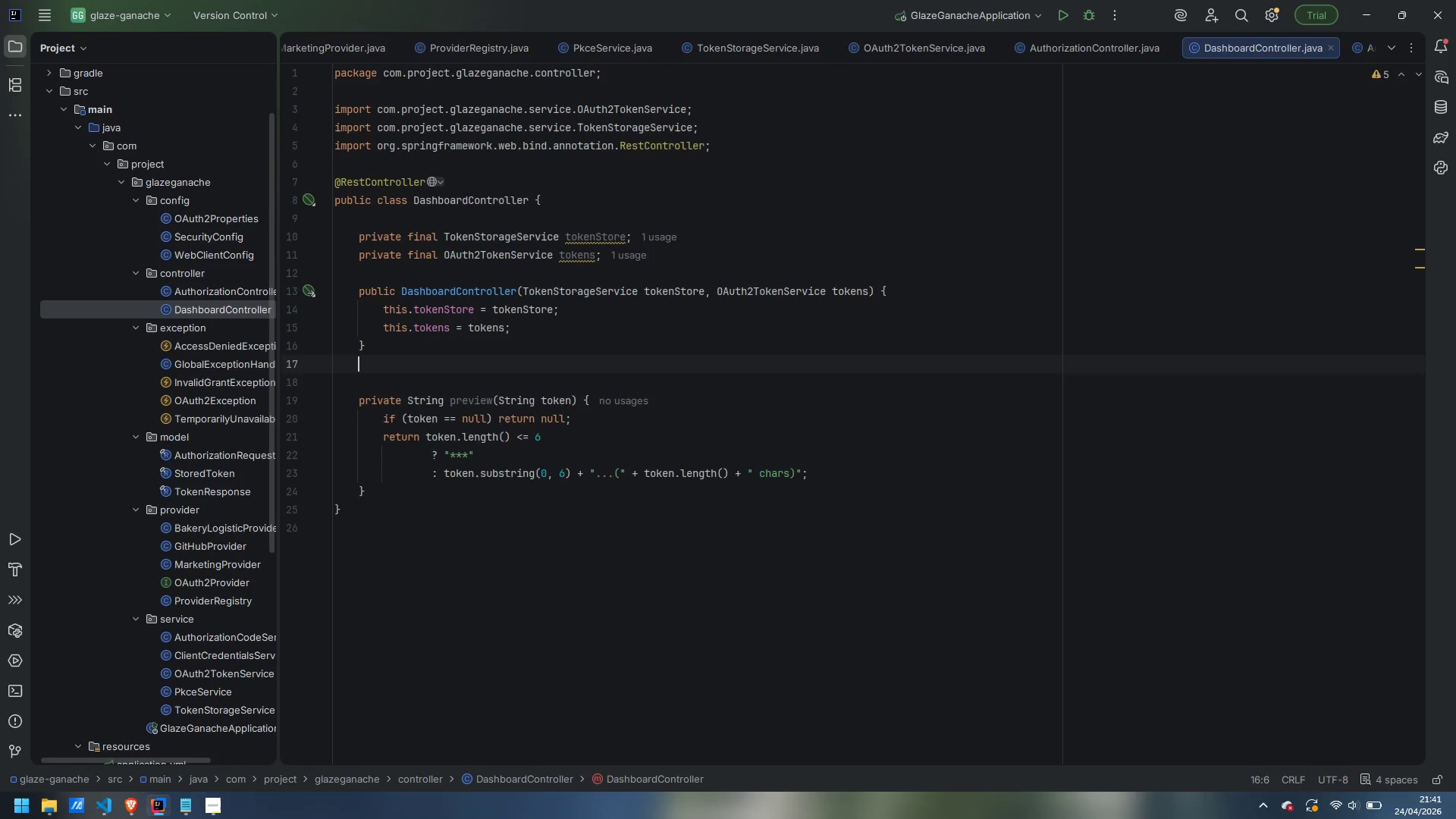 
key(Enter)
 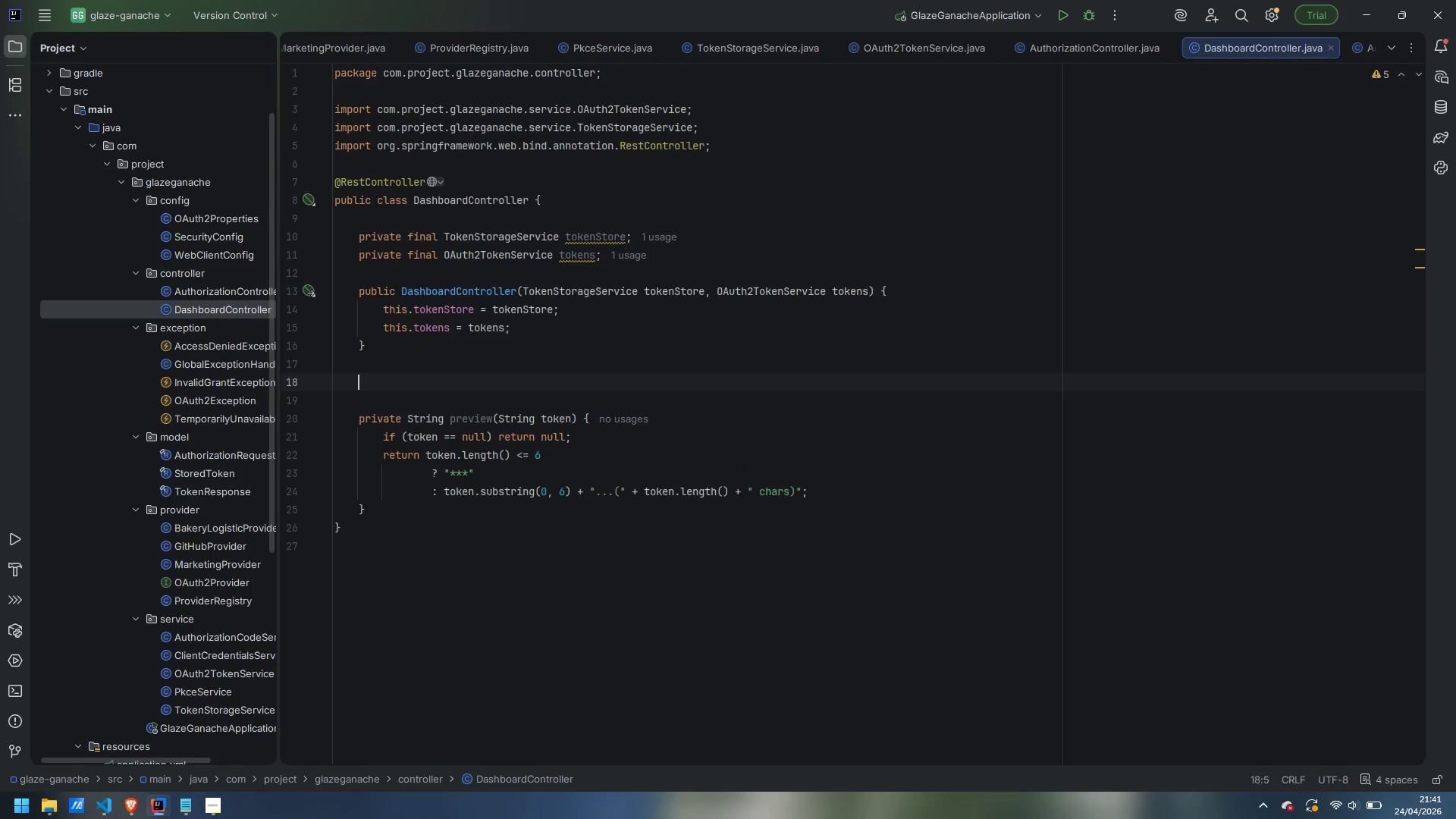 
key(Enter)
 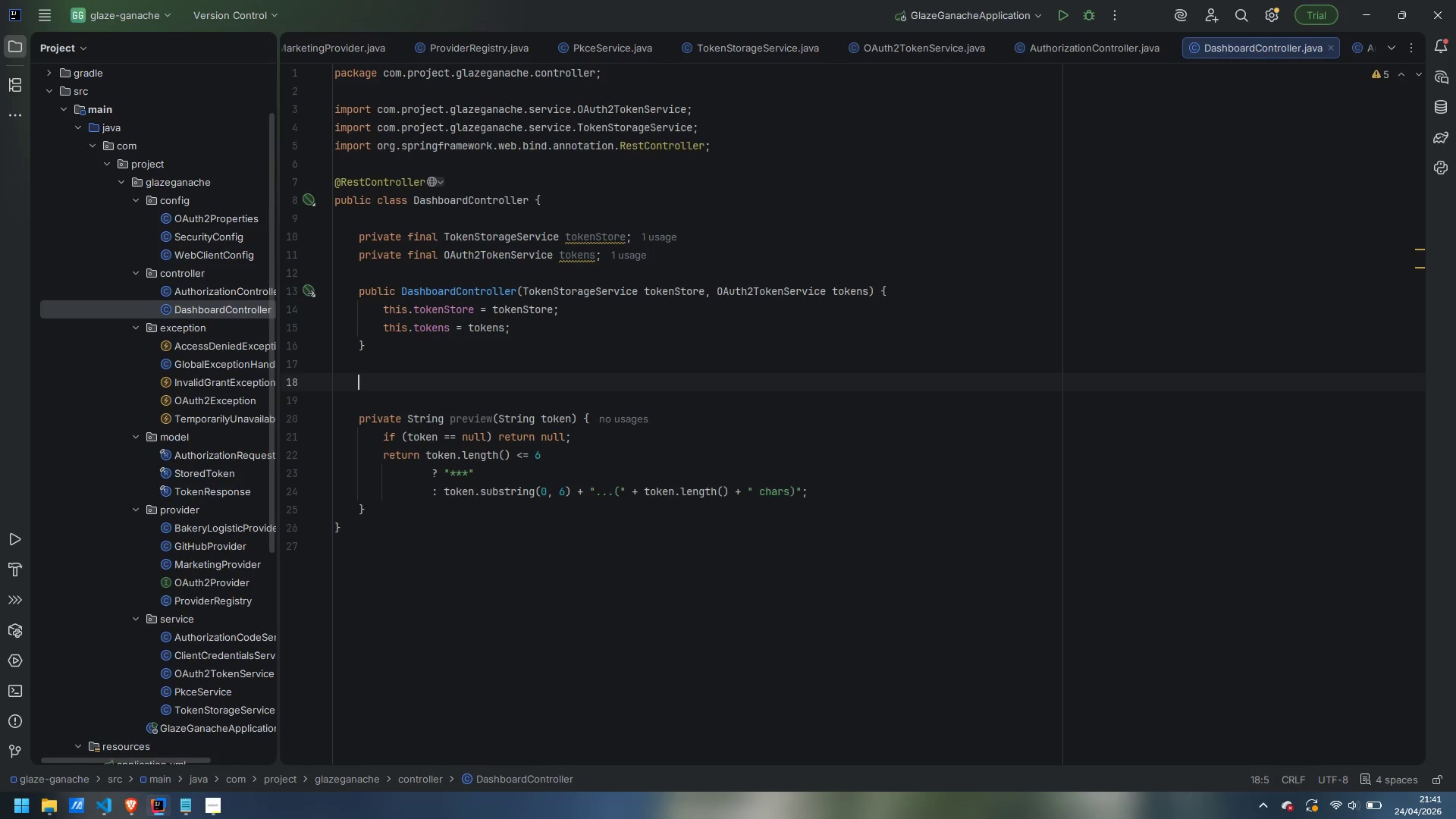 
wait(9.16)
 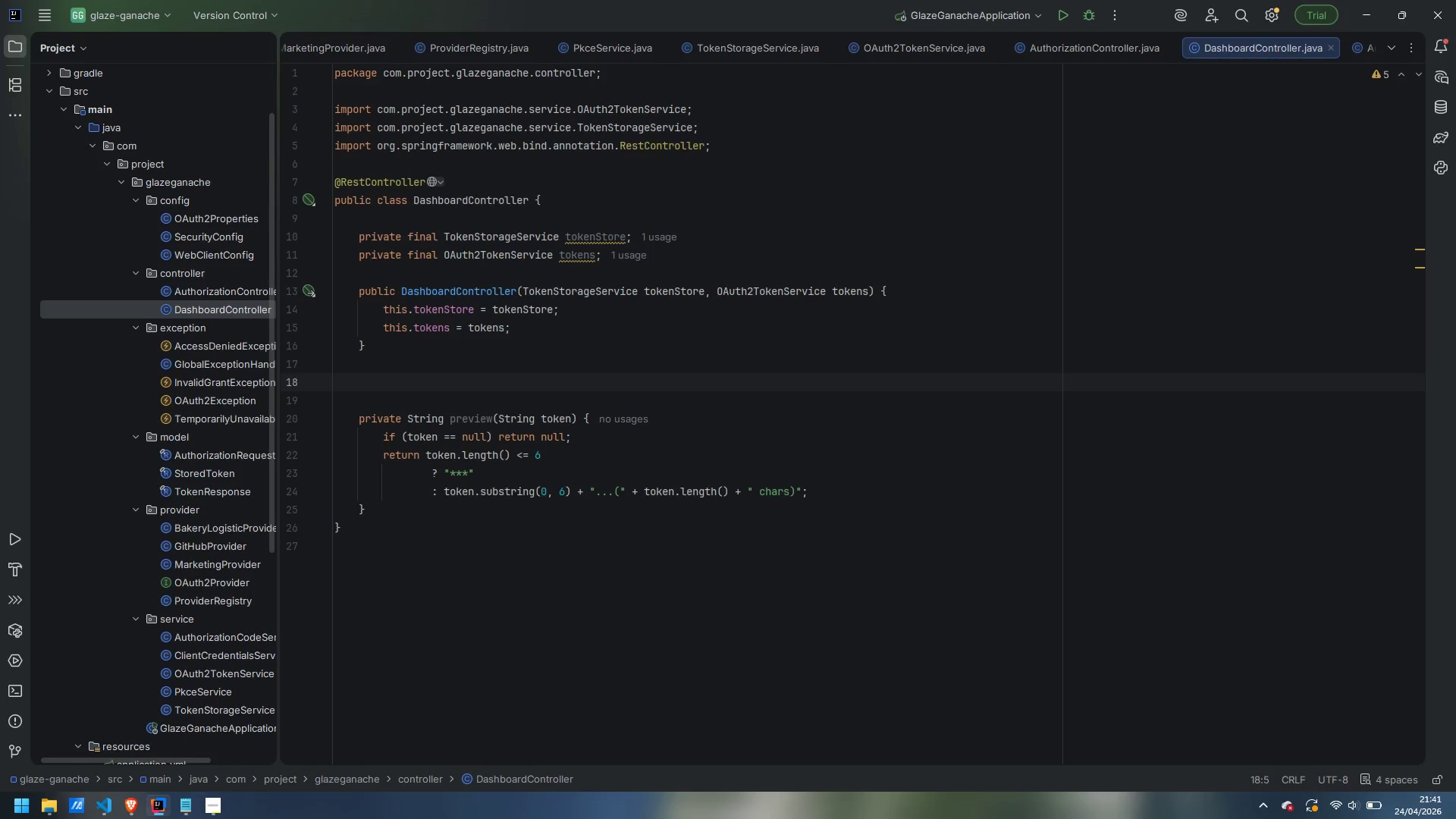 
type(@GetMapping)
 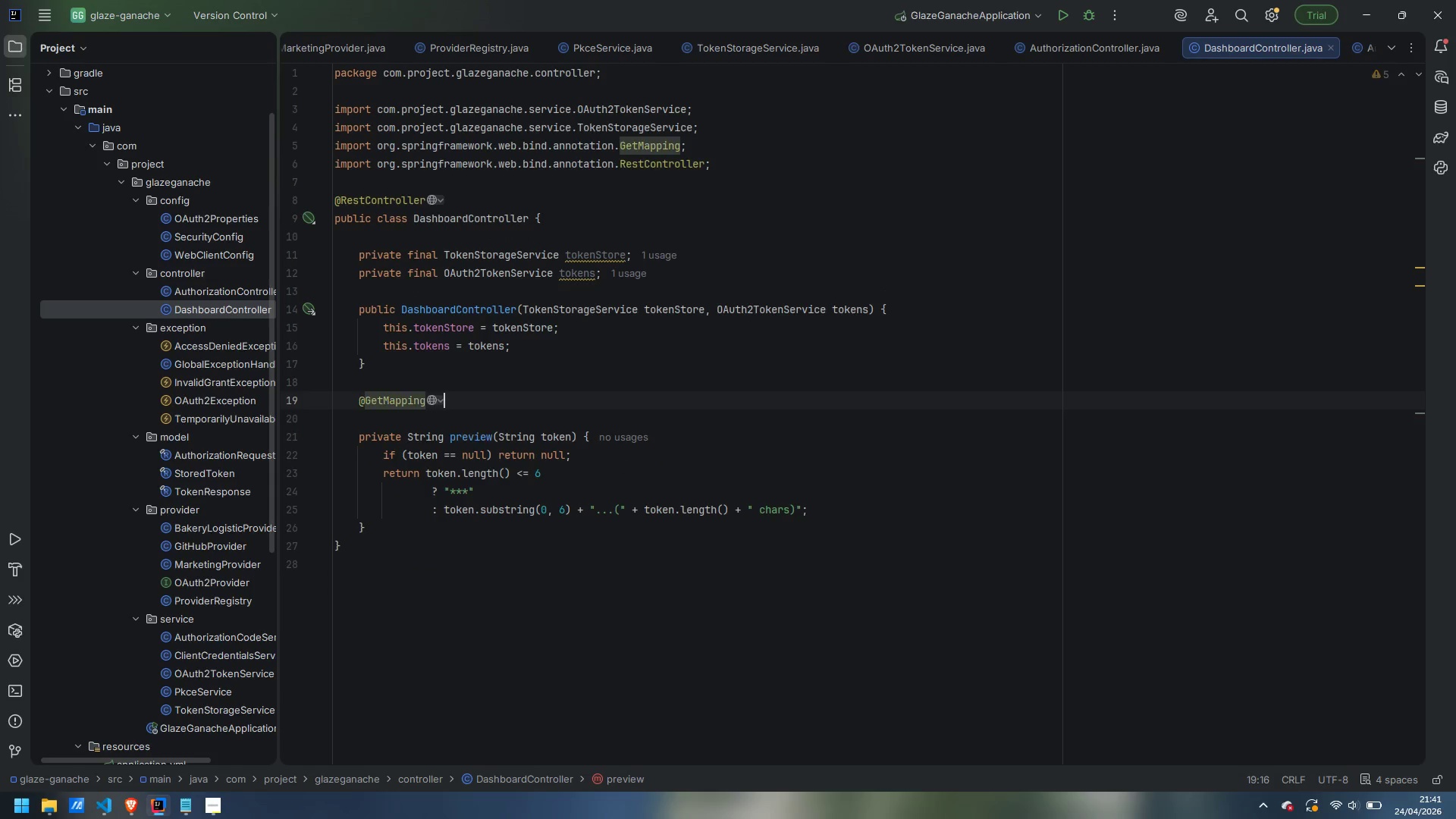 
 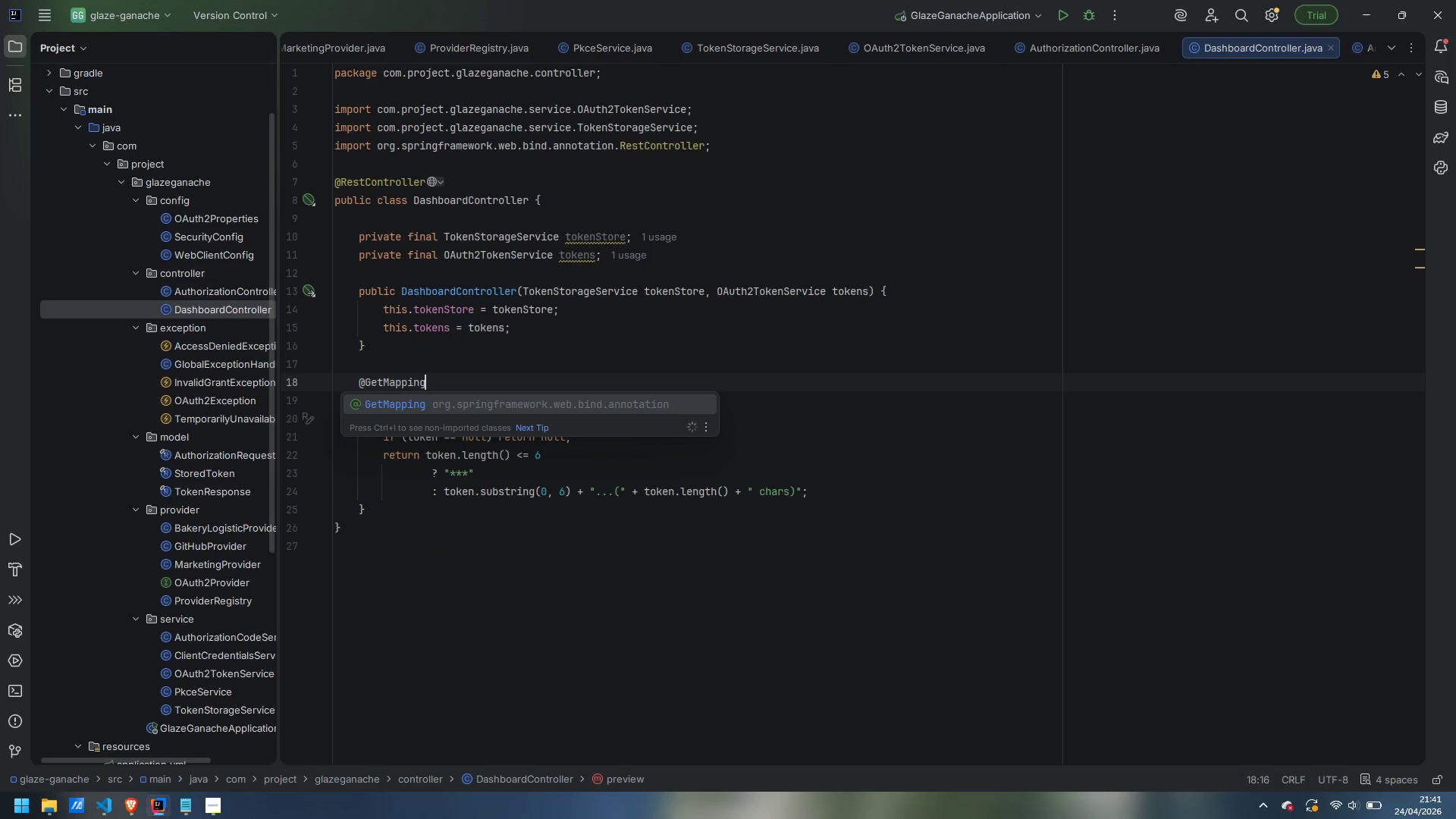 
key(Enter)
 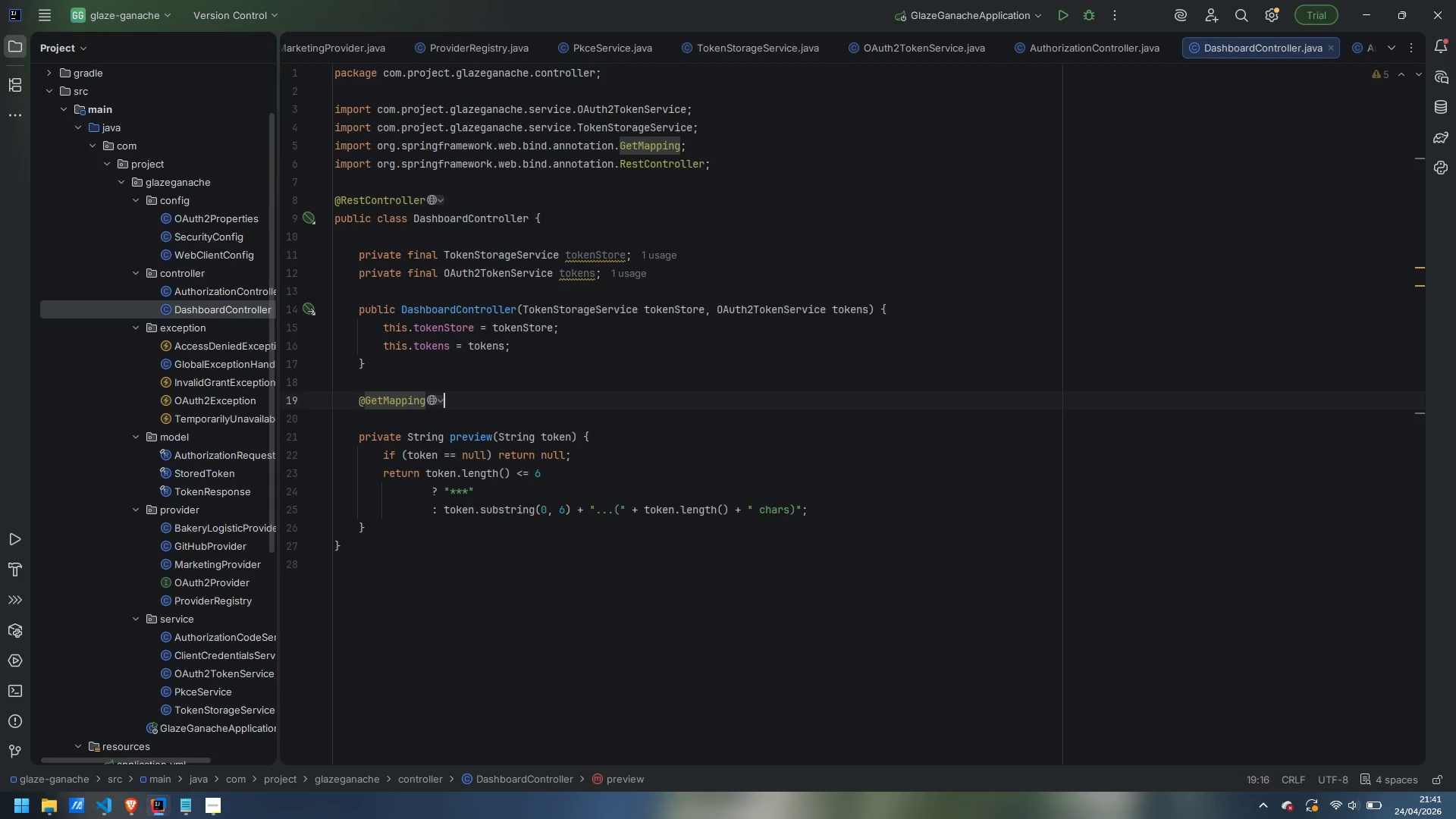 
type(*)
key(Backspace)
type(("/dashboard)
 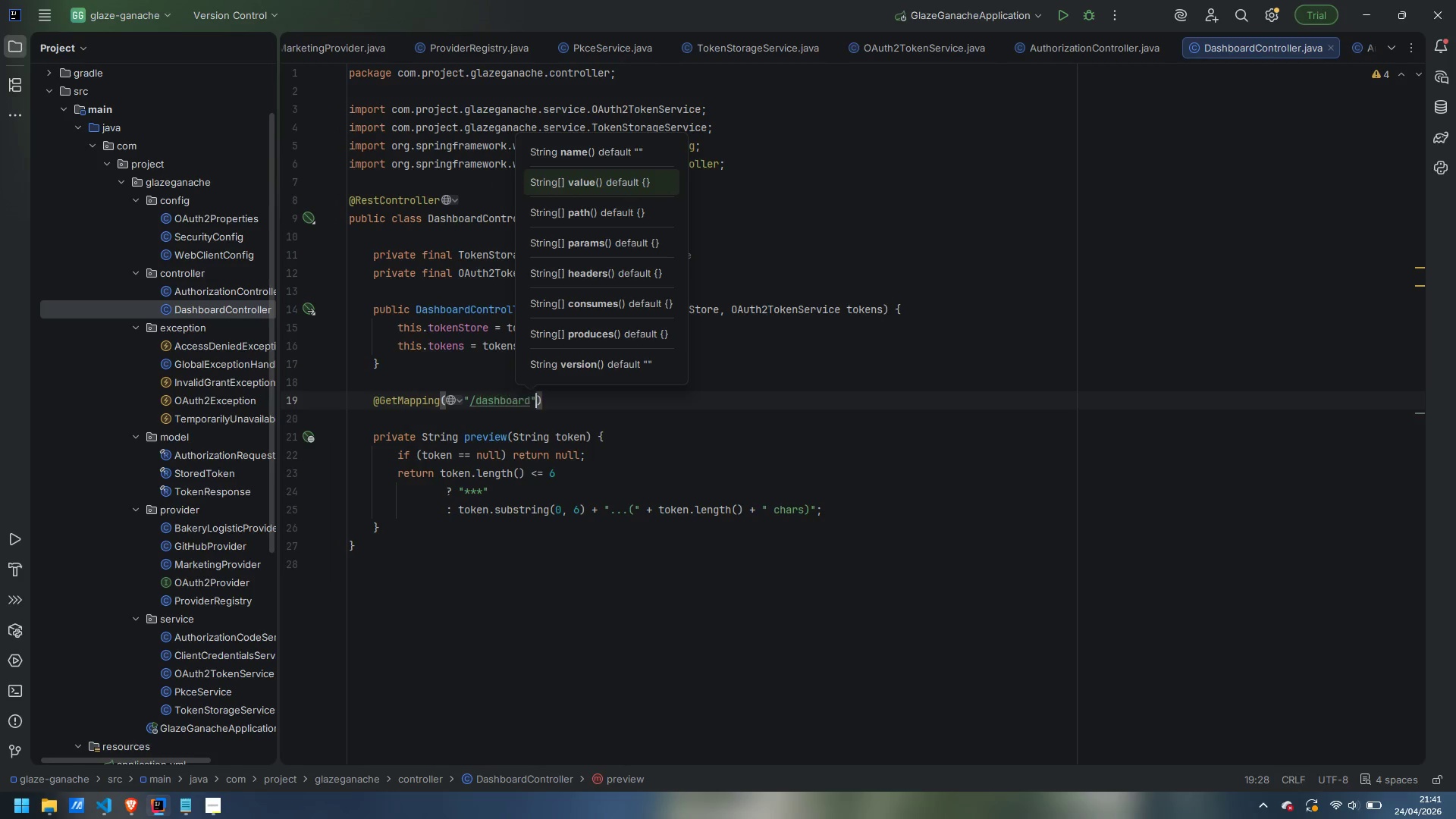 
key(ArrowRight)
 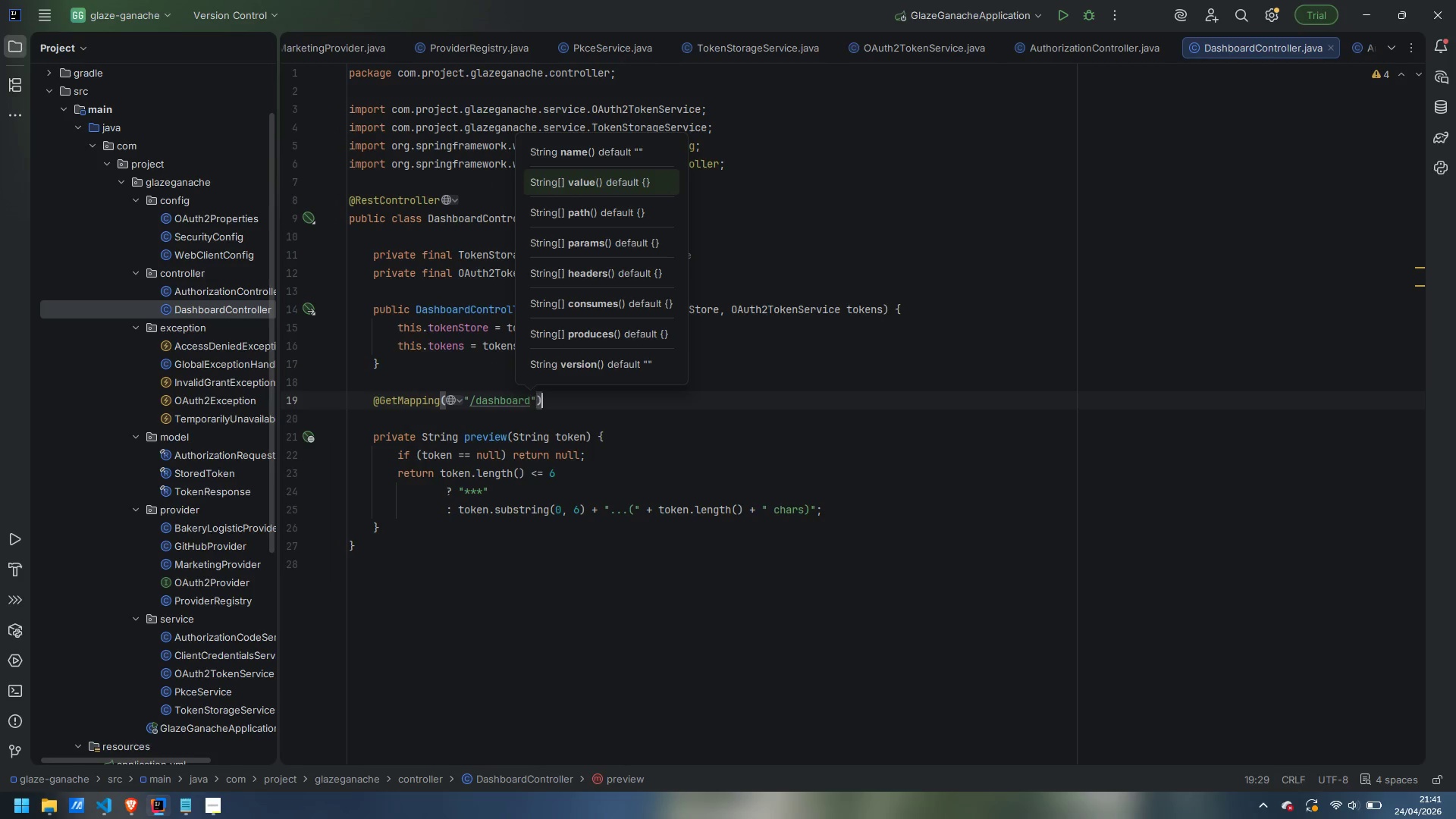 
key(ArrowRight)
 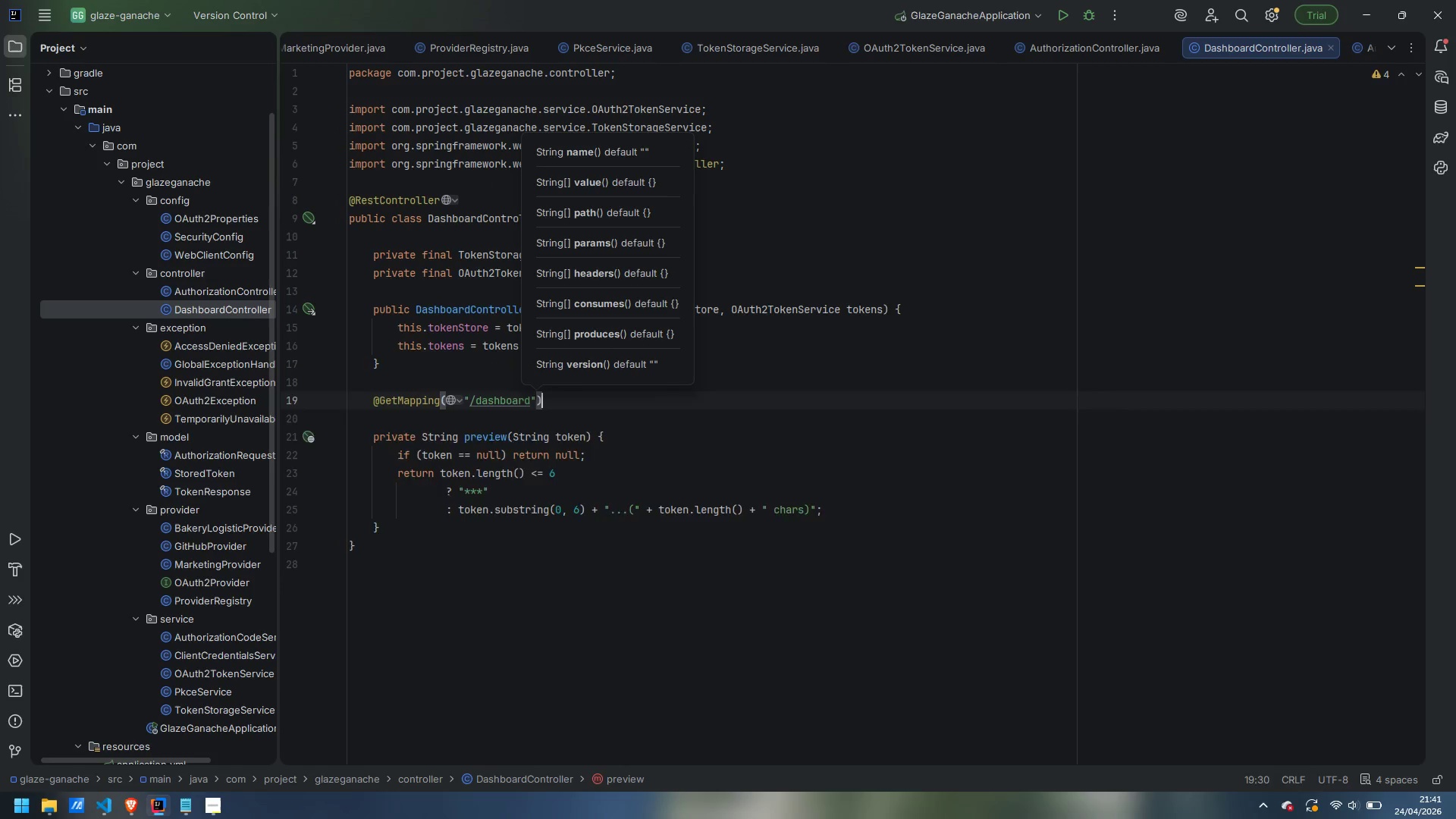 
key(Enter)
 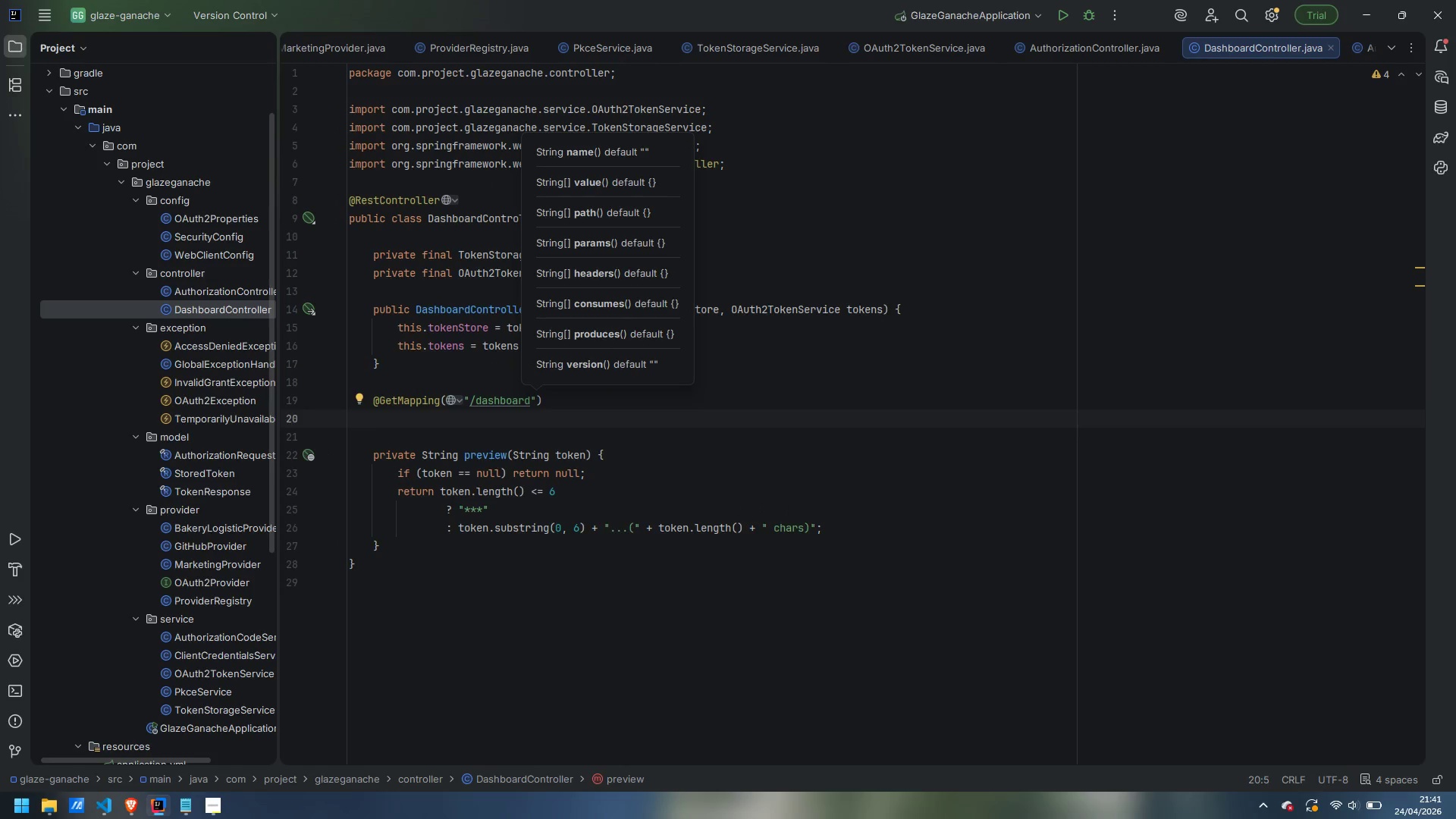 
type(public Map<String, Object)
 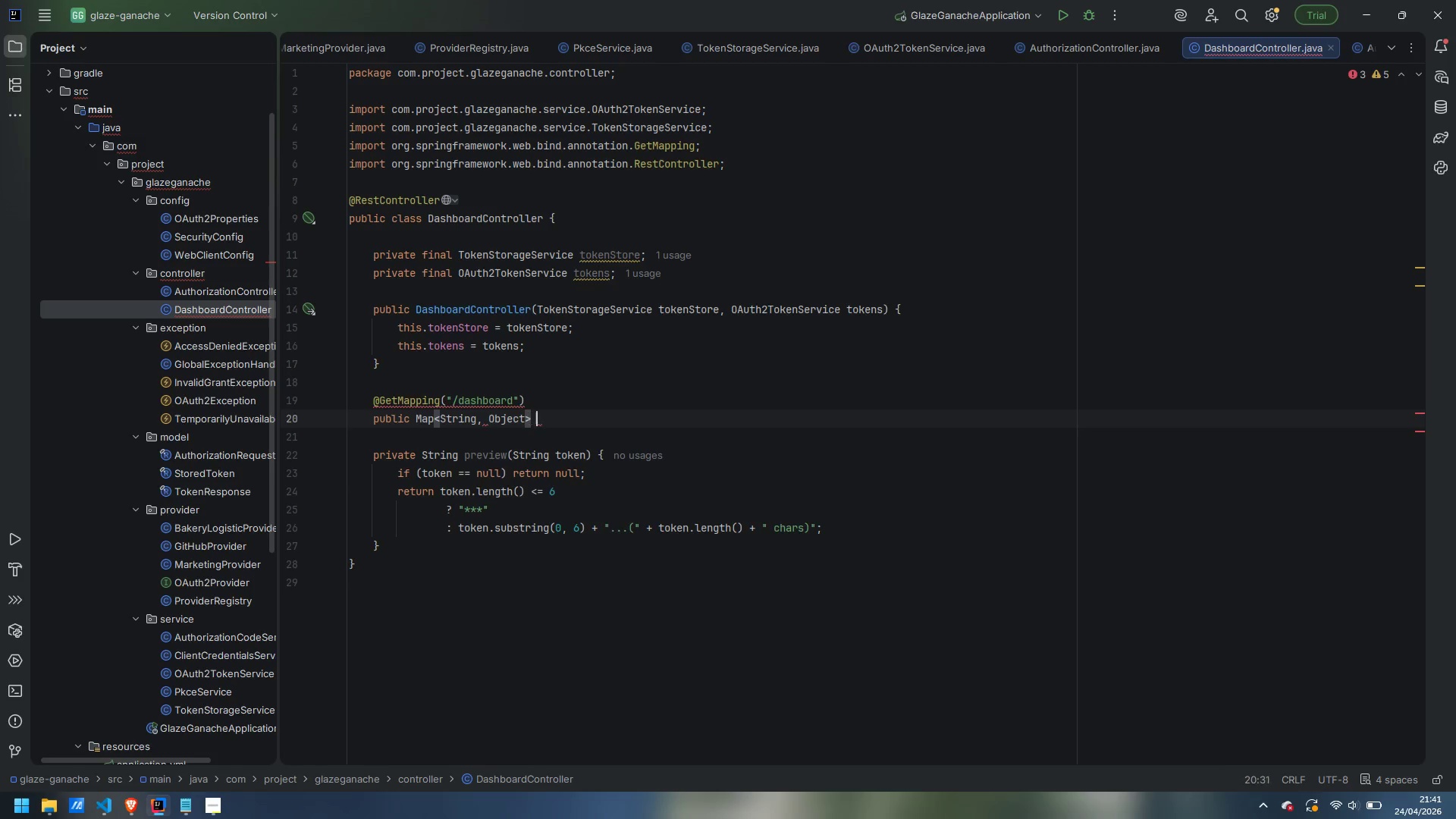 
 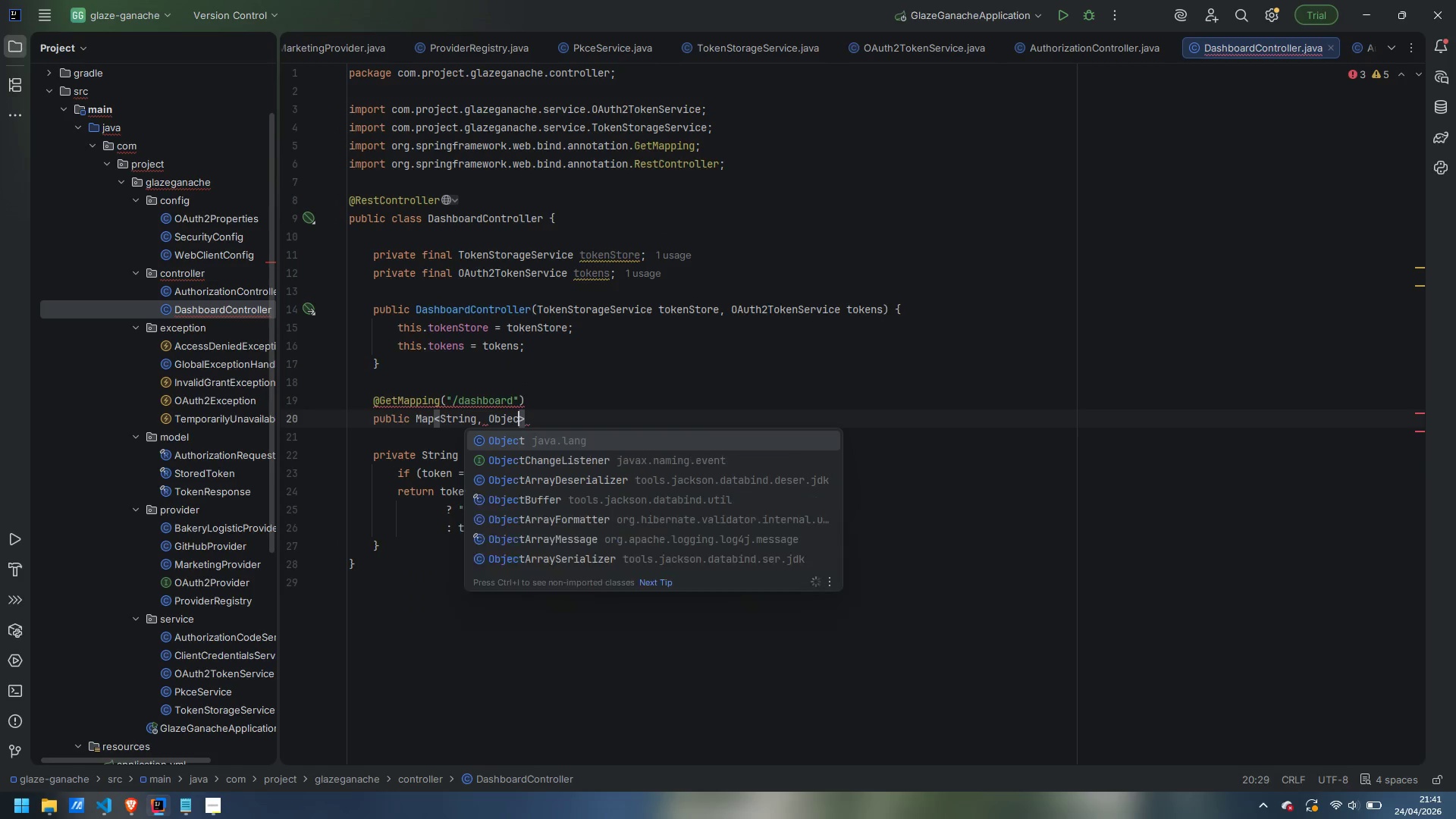 
key(ArrowRight)
 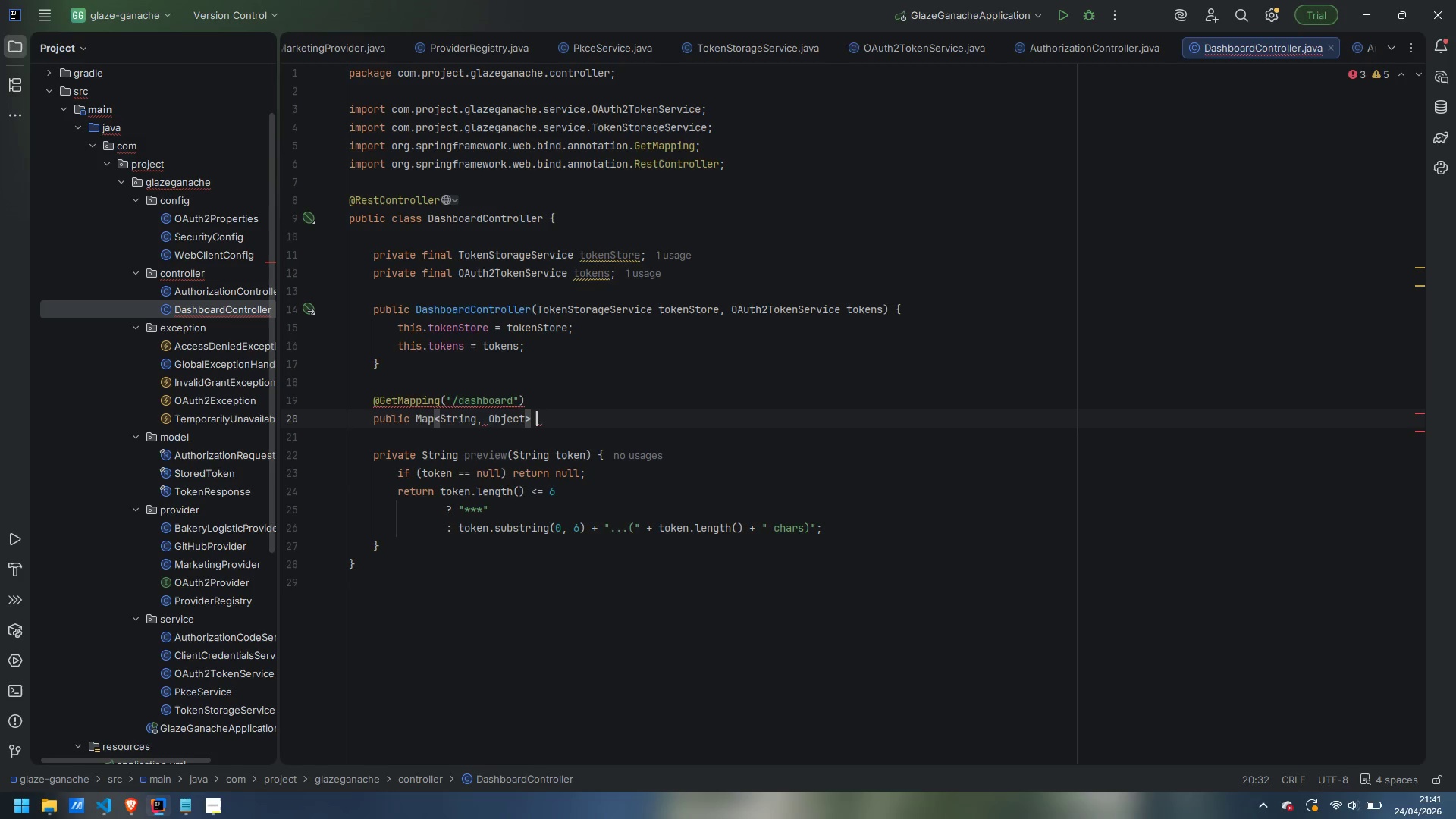 
key(Space)
 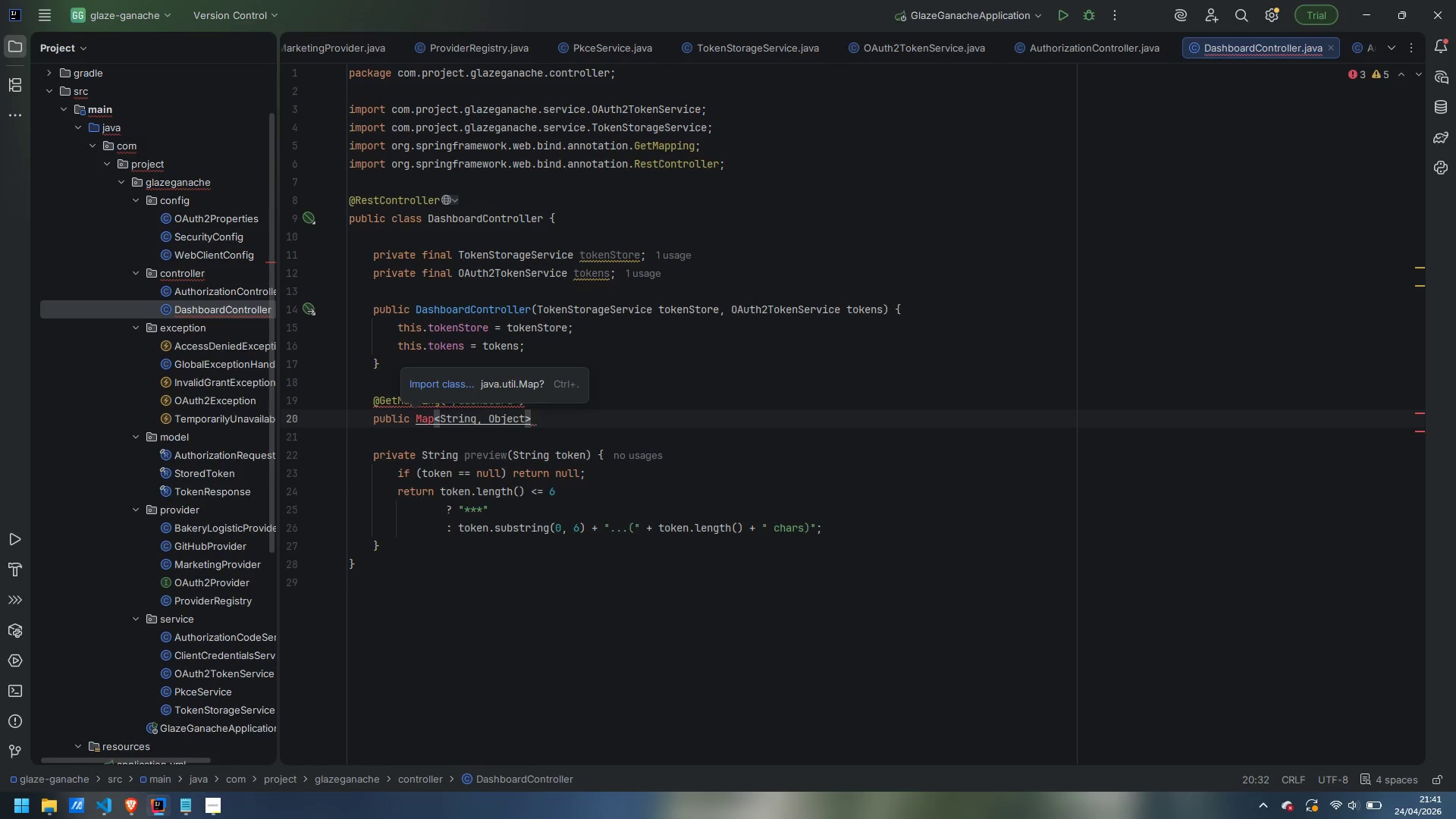 
key(Control+Period)
 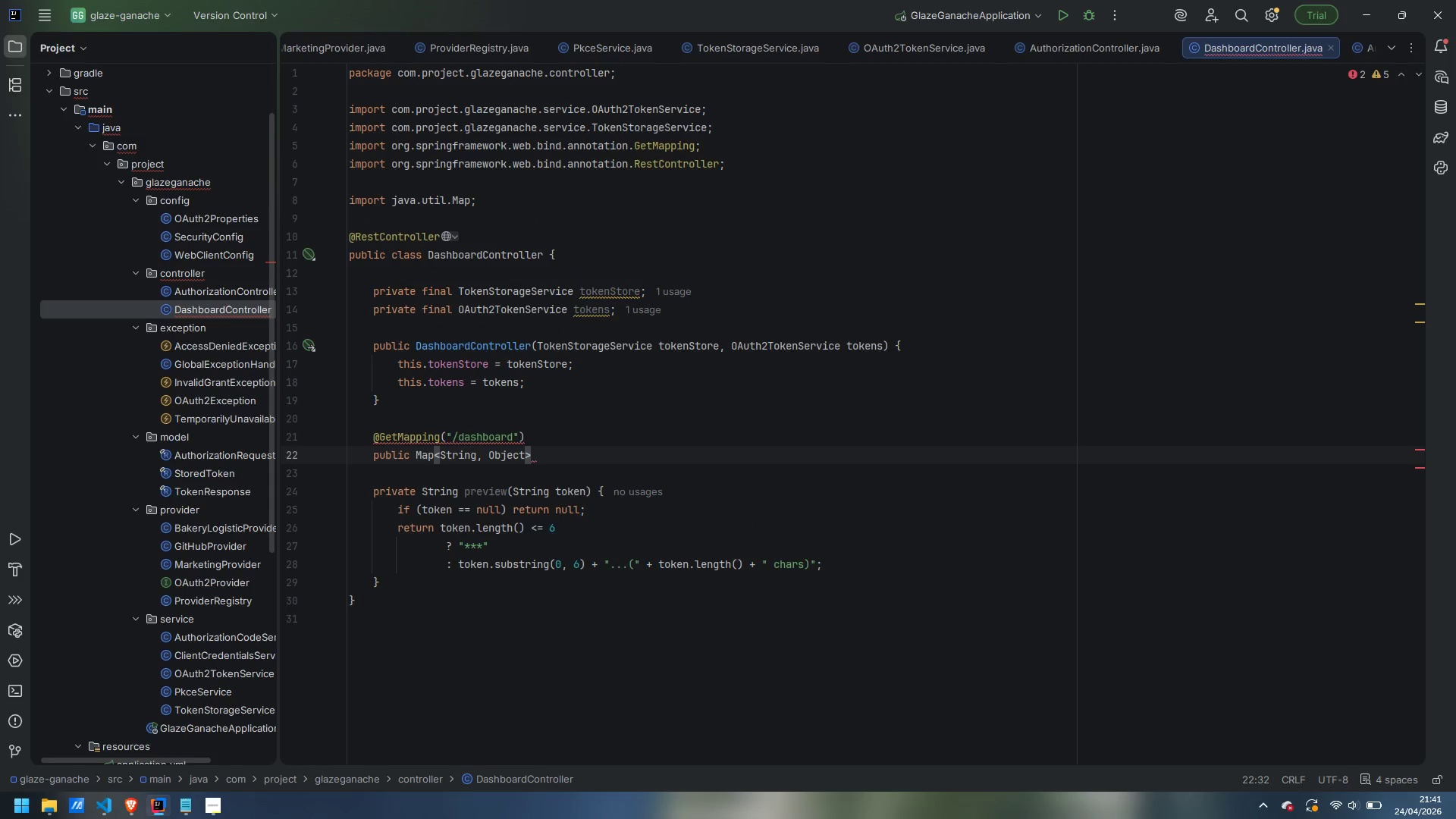 
type(dashboard(@RequestParam)
 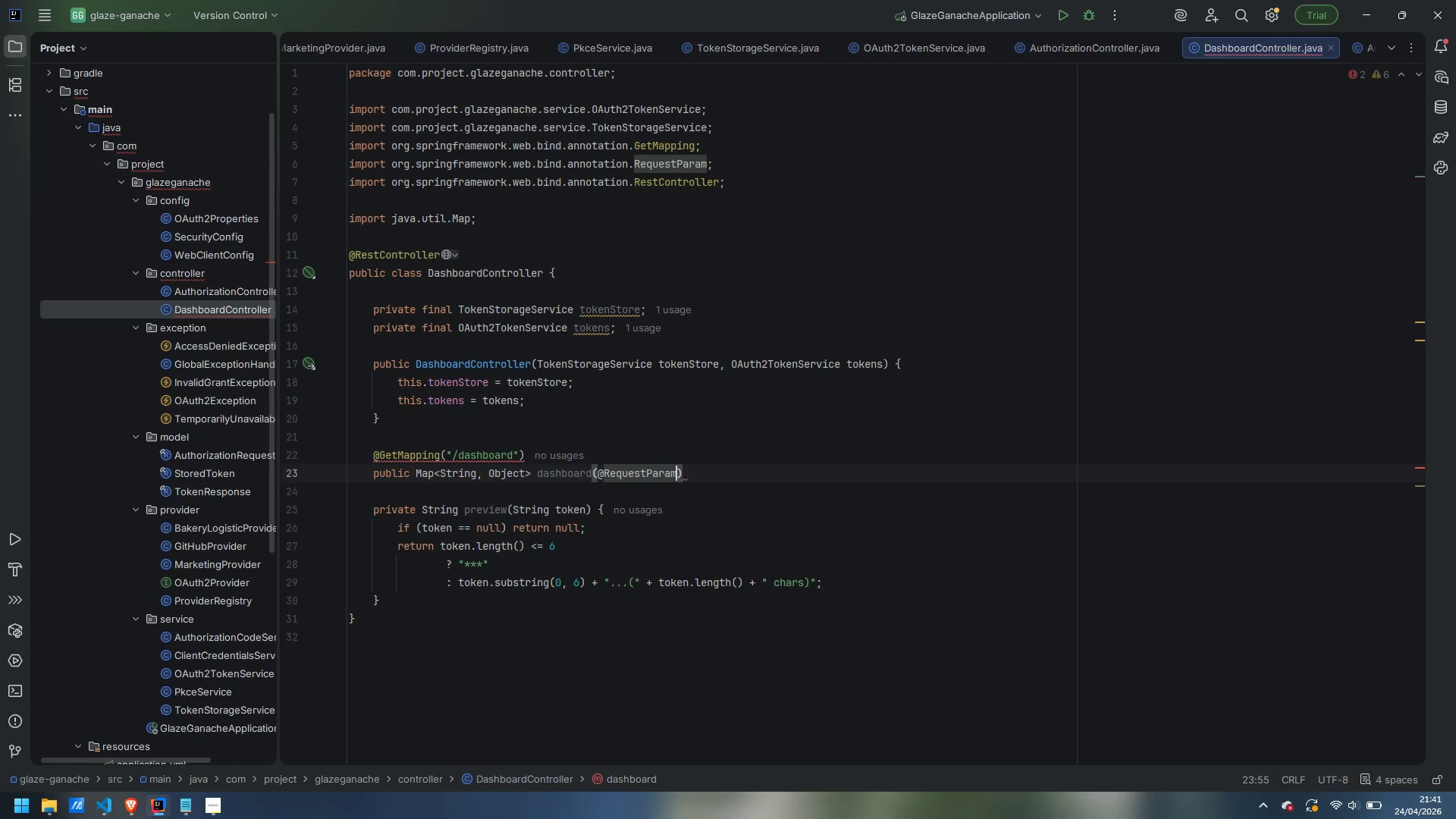 
 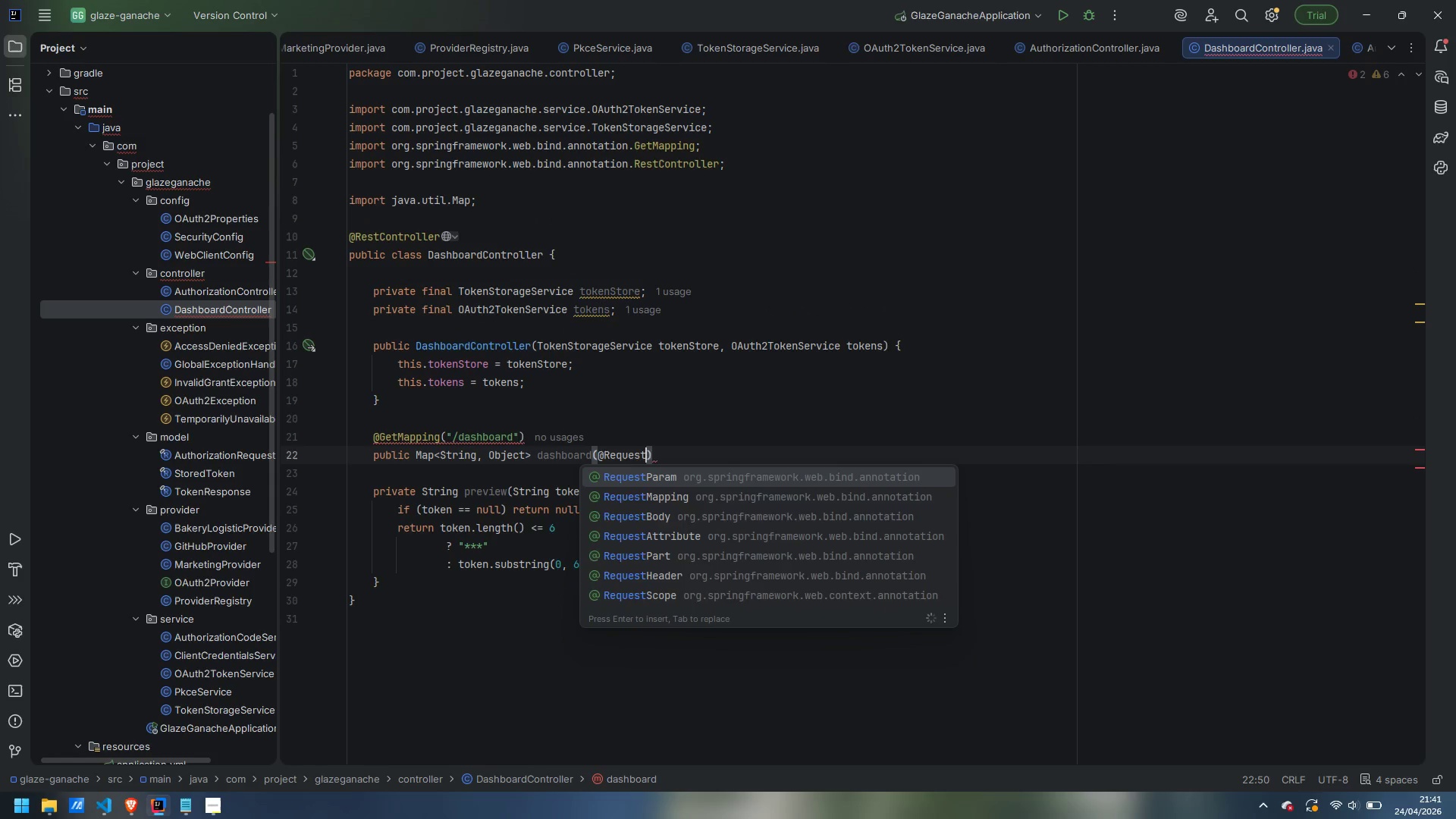 
key(Enter)
 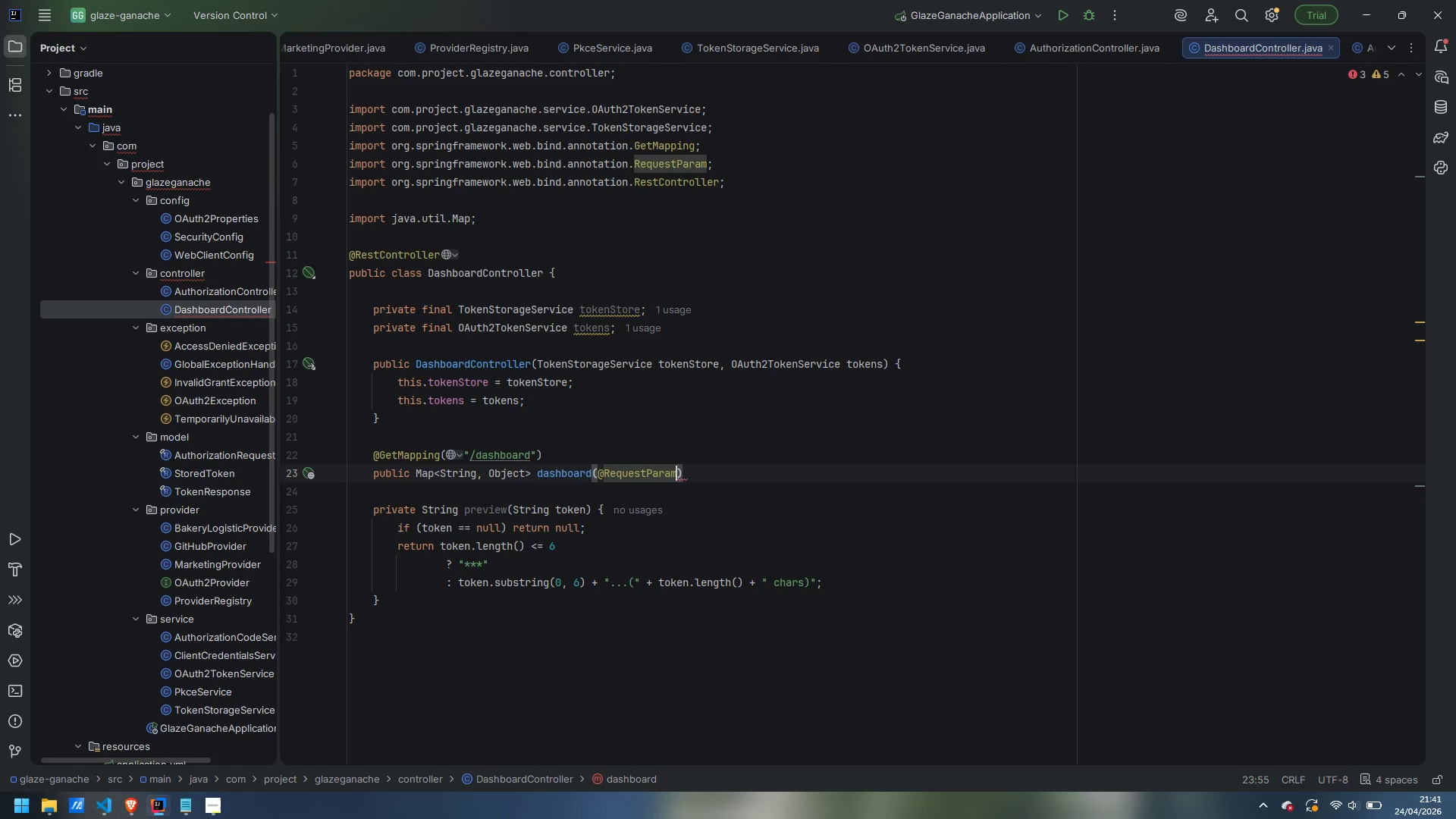 
type((value)
 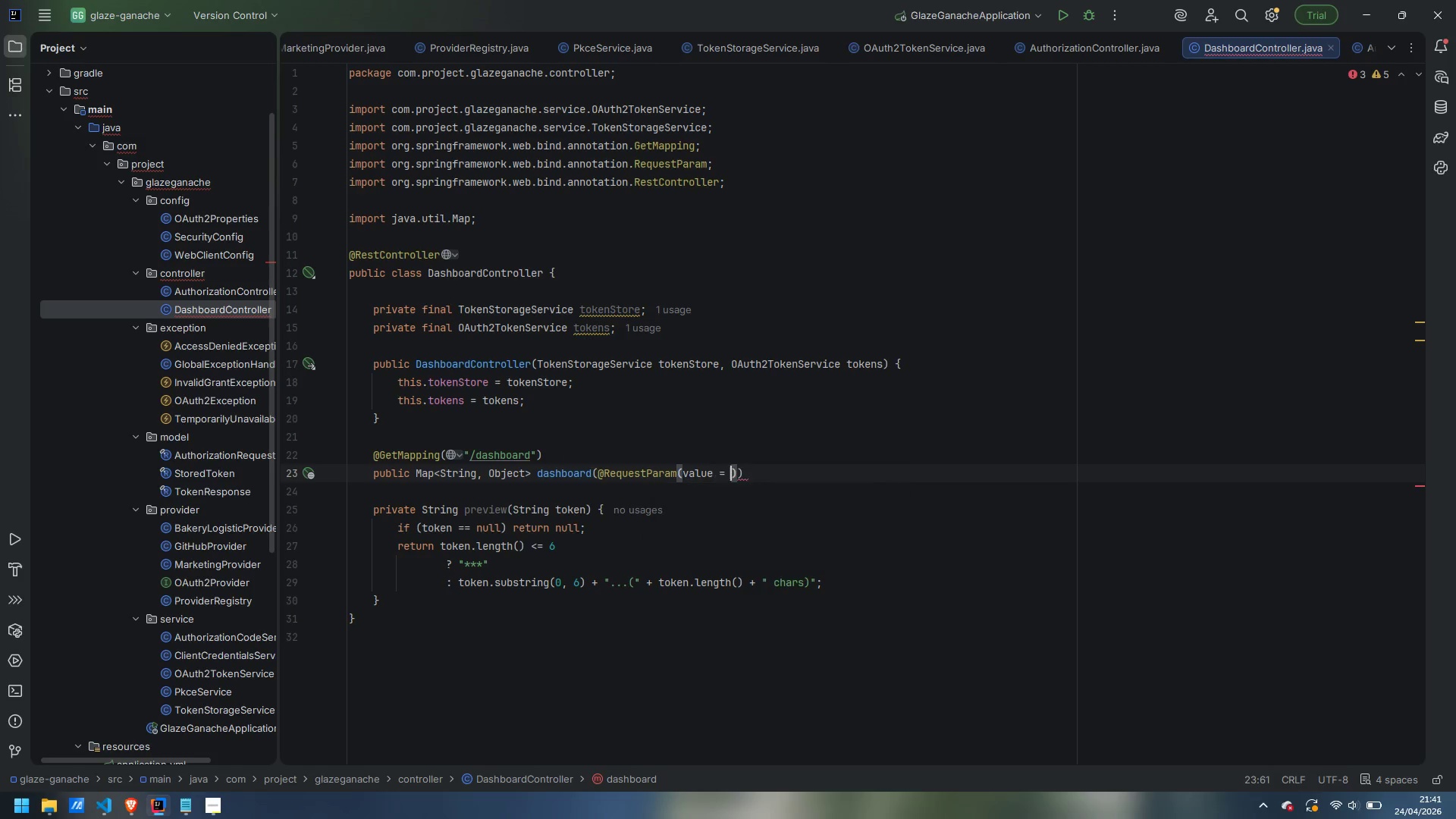 
key(Enter)
 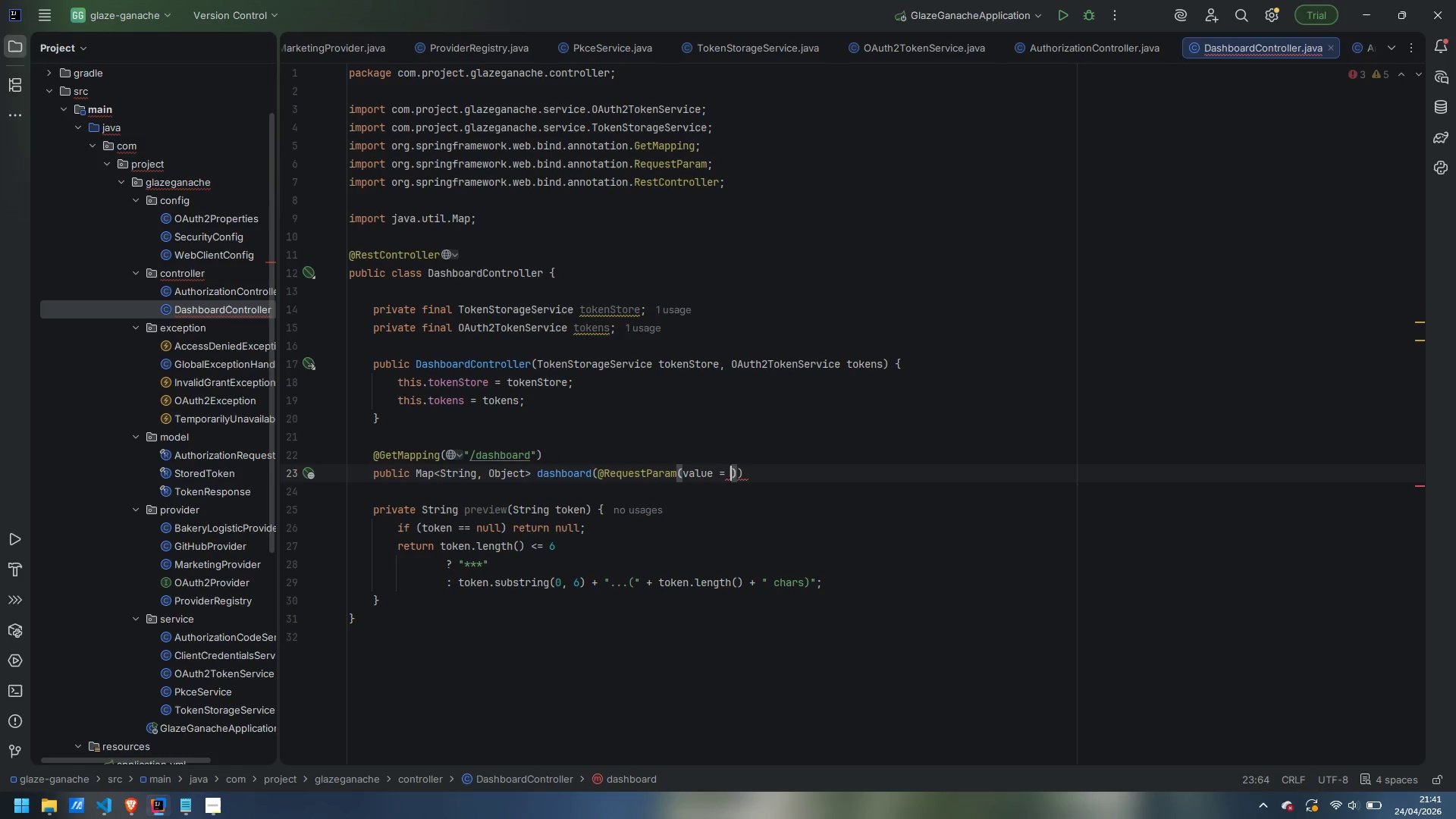 
type("provider)
 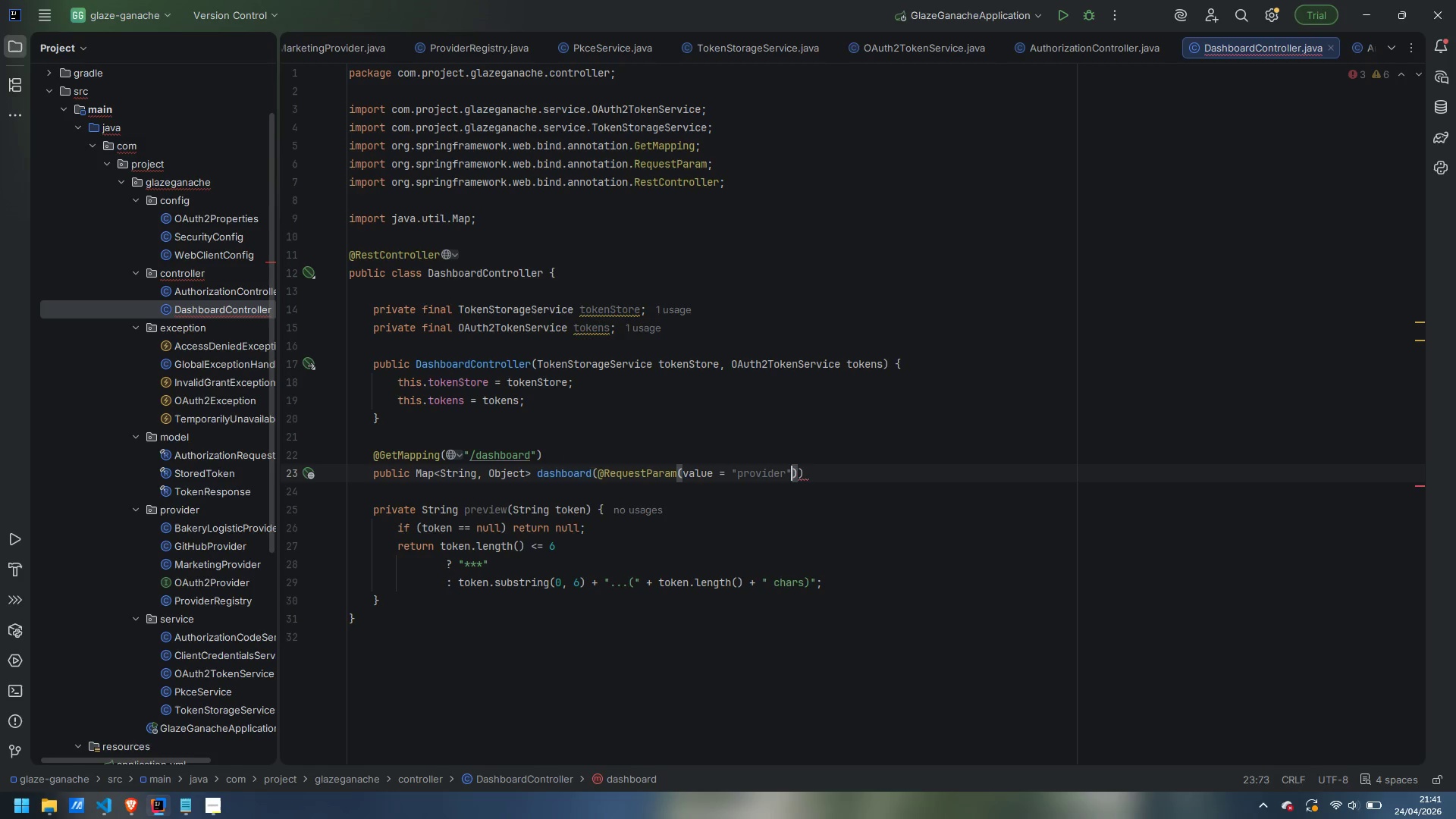 
key(ArrowRight)
 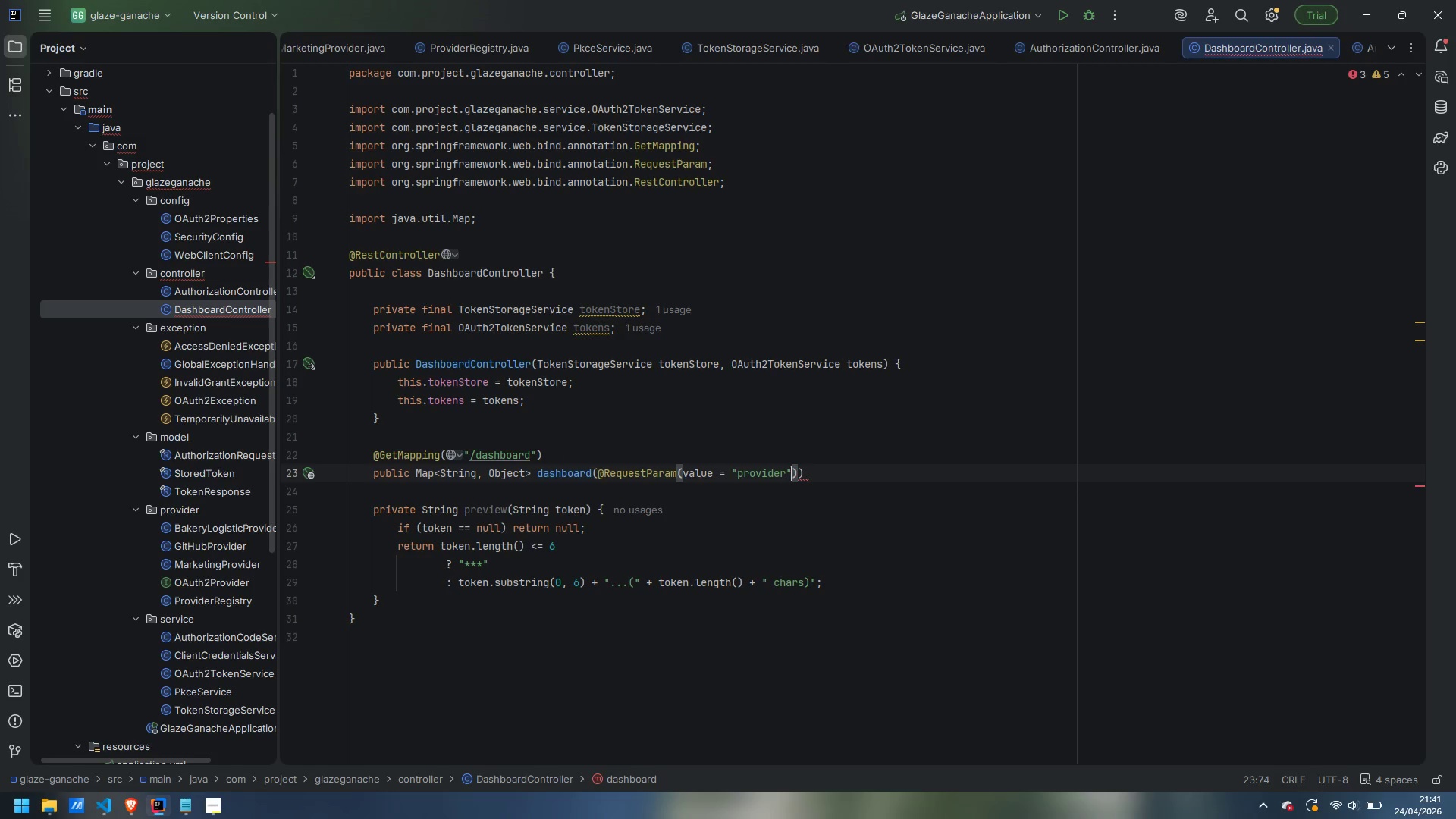 
type(, defaultValue)
 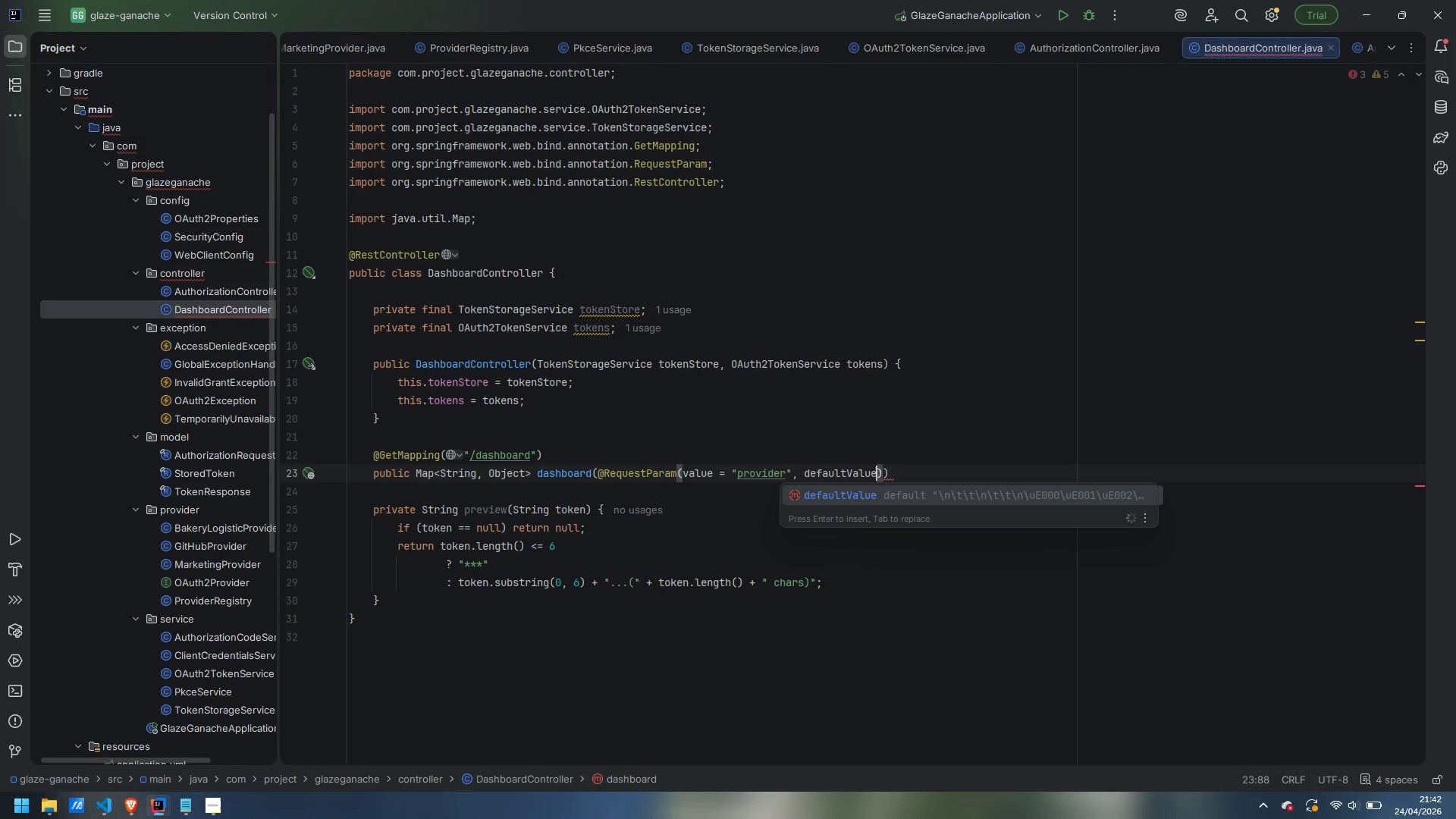 
key(Enter)
 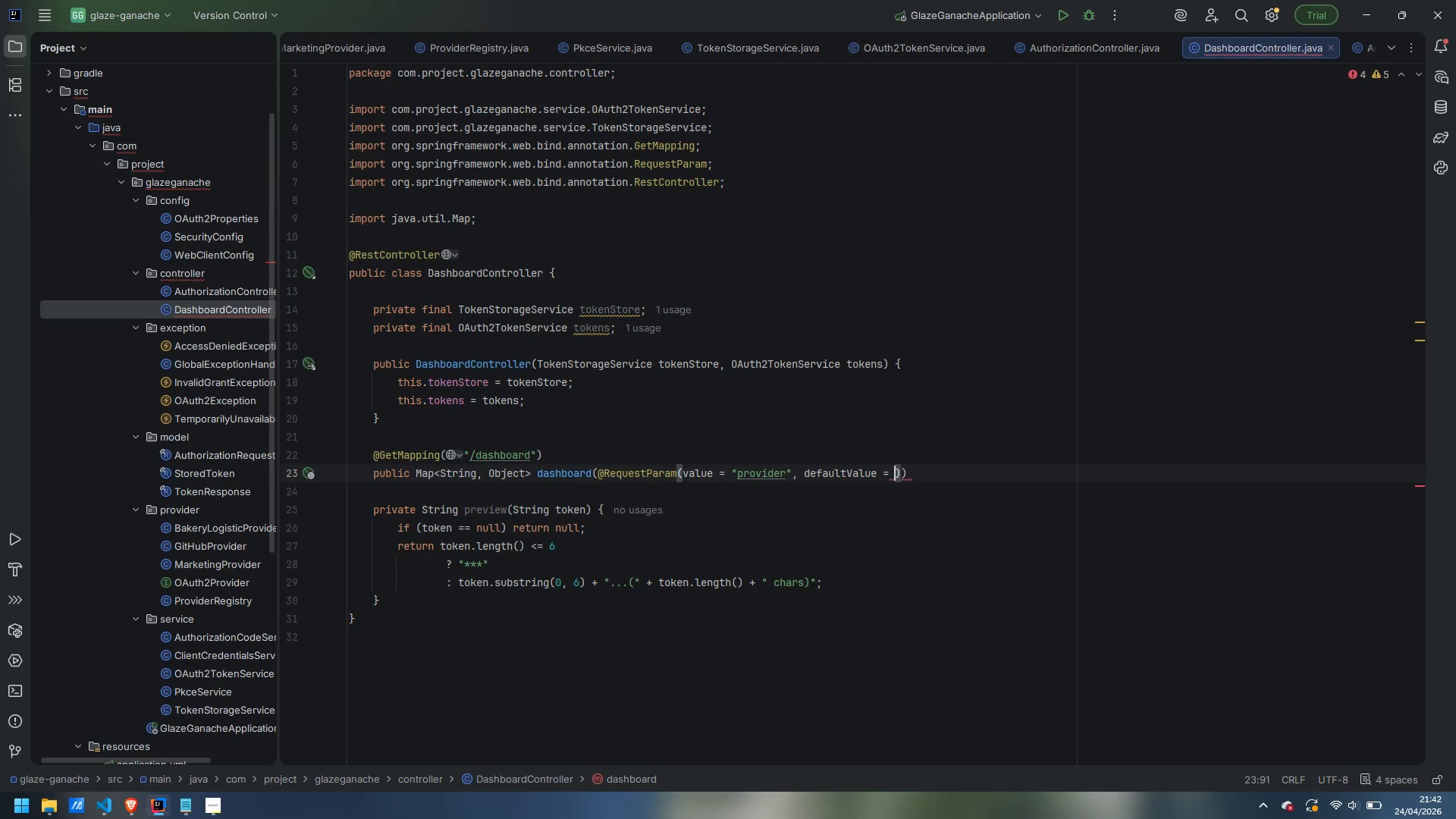 
type("github)
 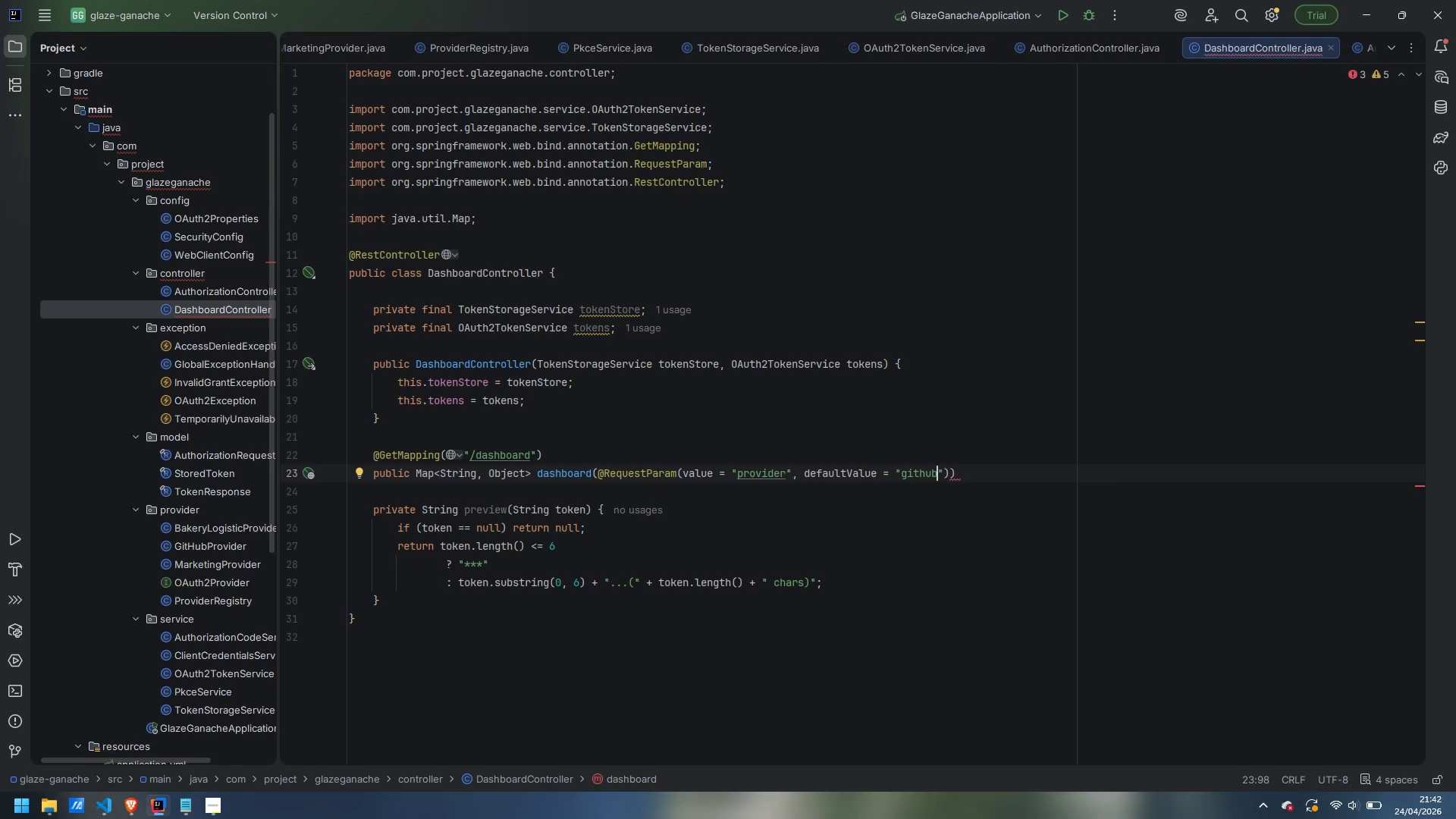 
key(ArrowRight)
 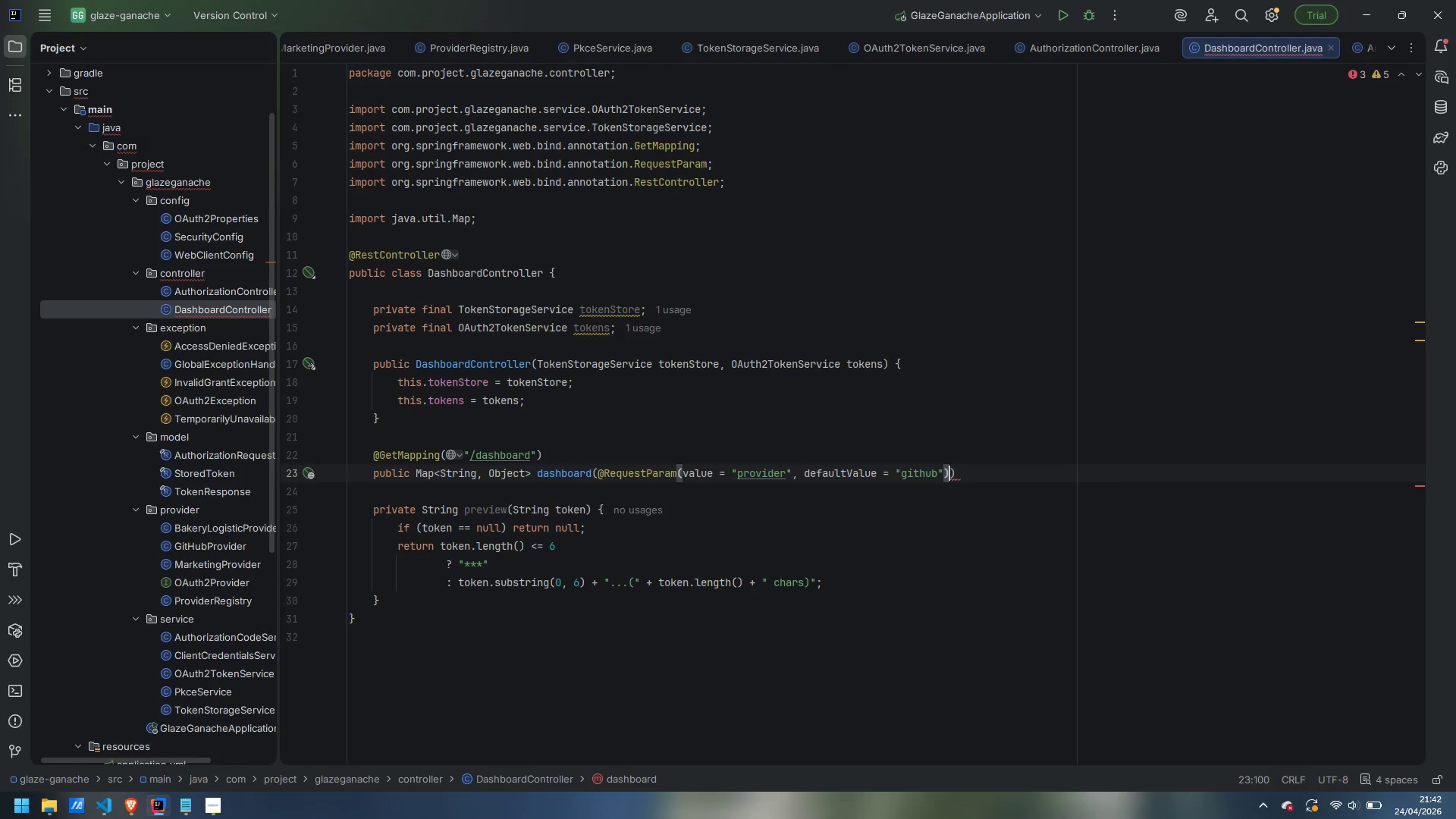 
key(ArrowRight)
 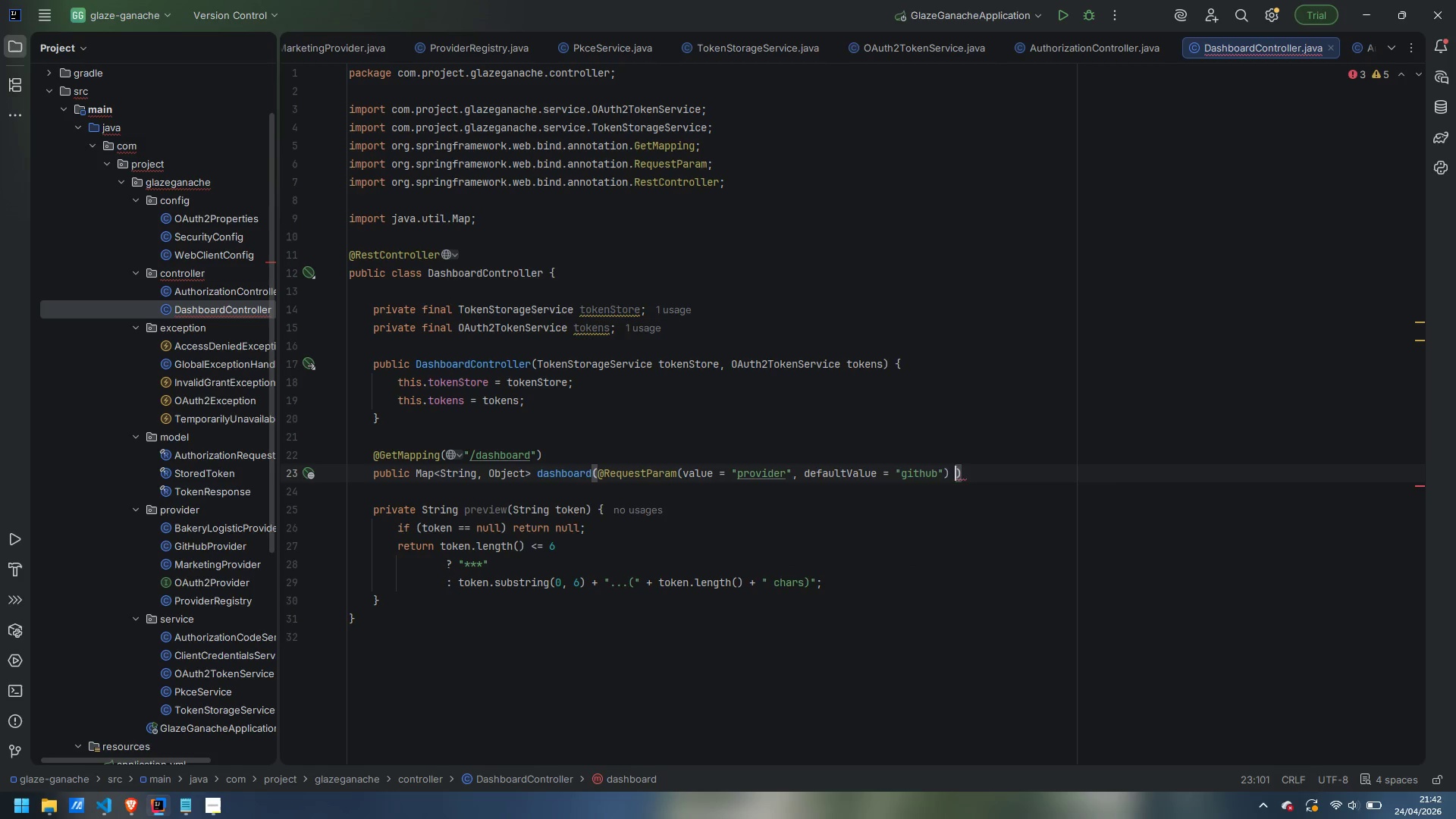 
type( String provider)
 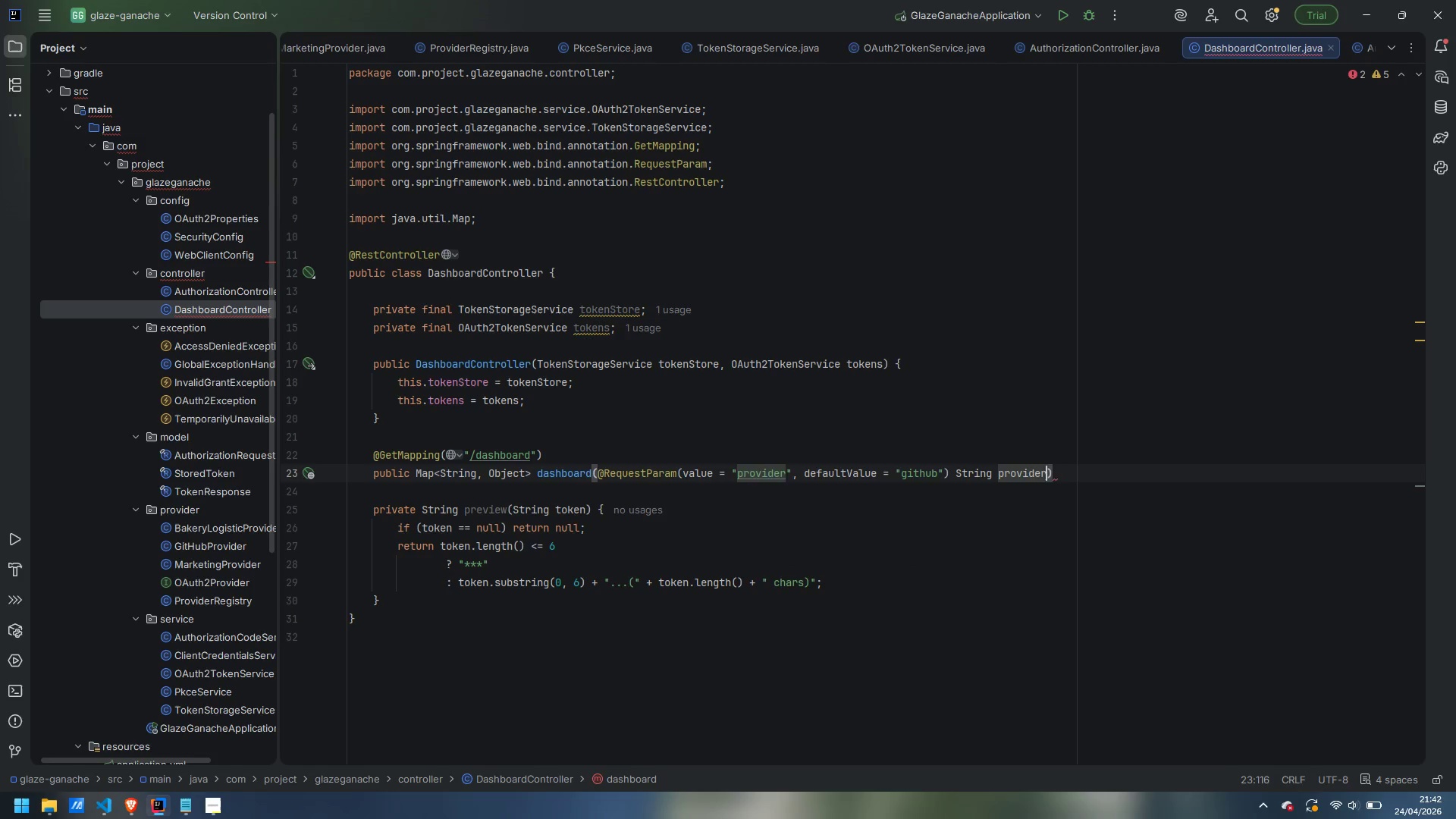 
key(ArrowRight)
 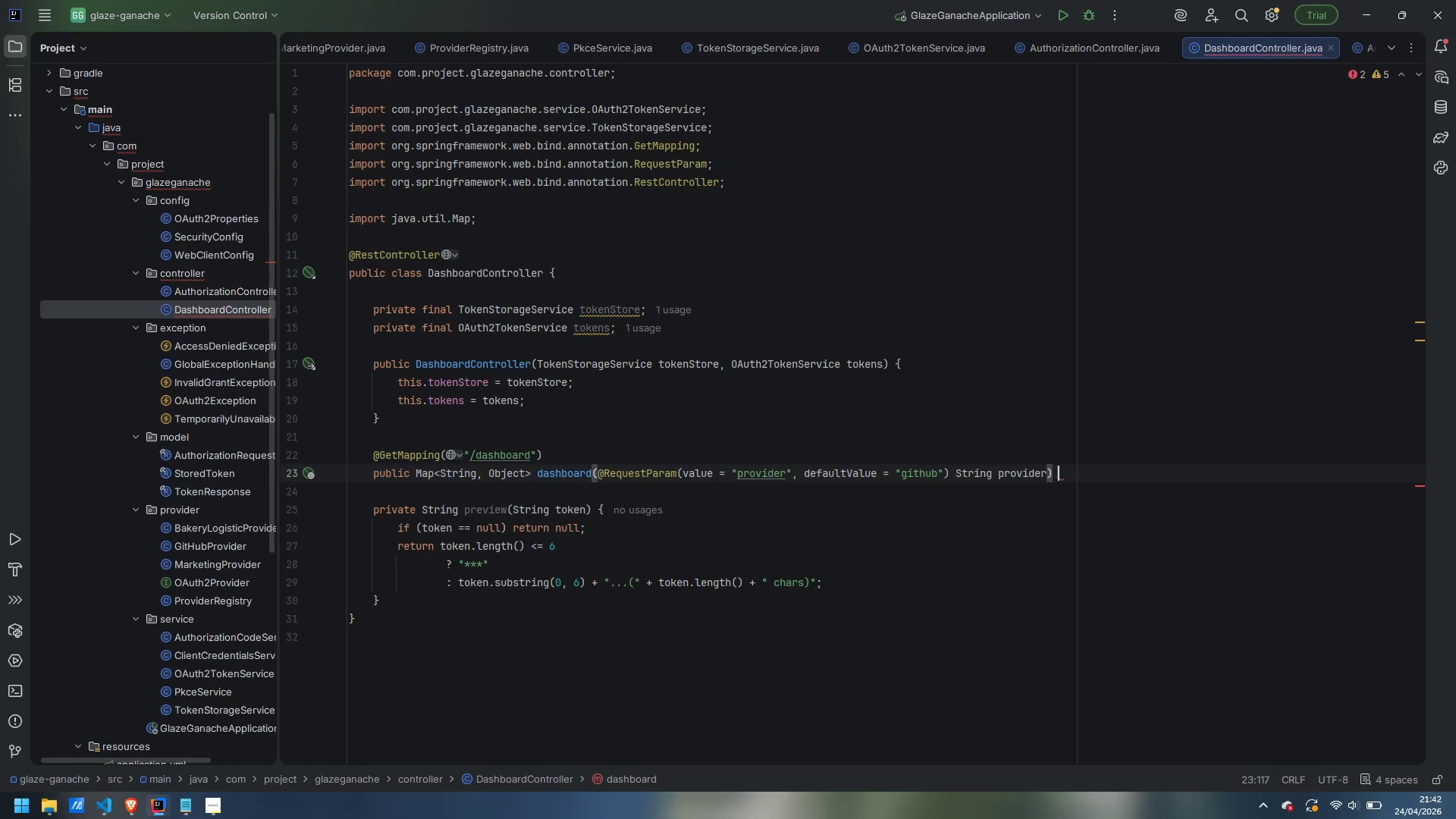 
key(Space)
 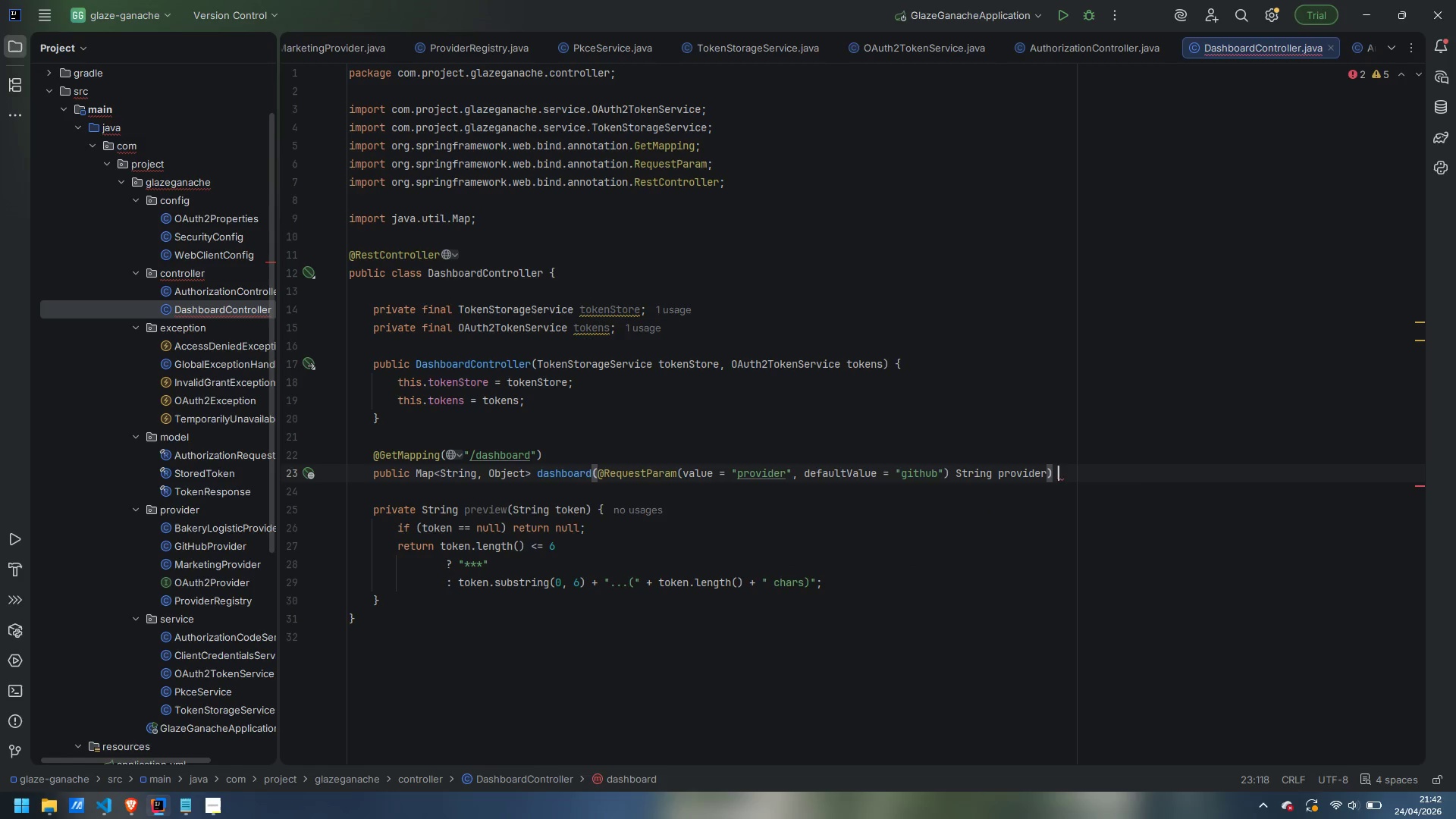 
key(Shift+P)
 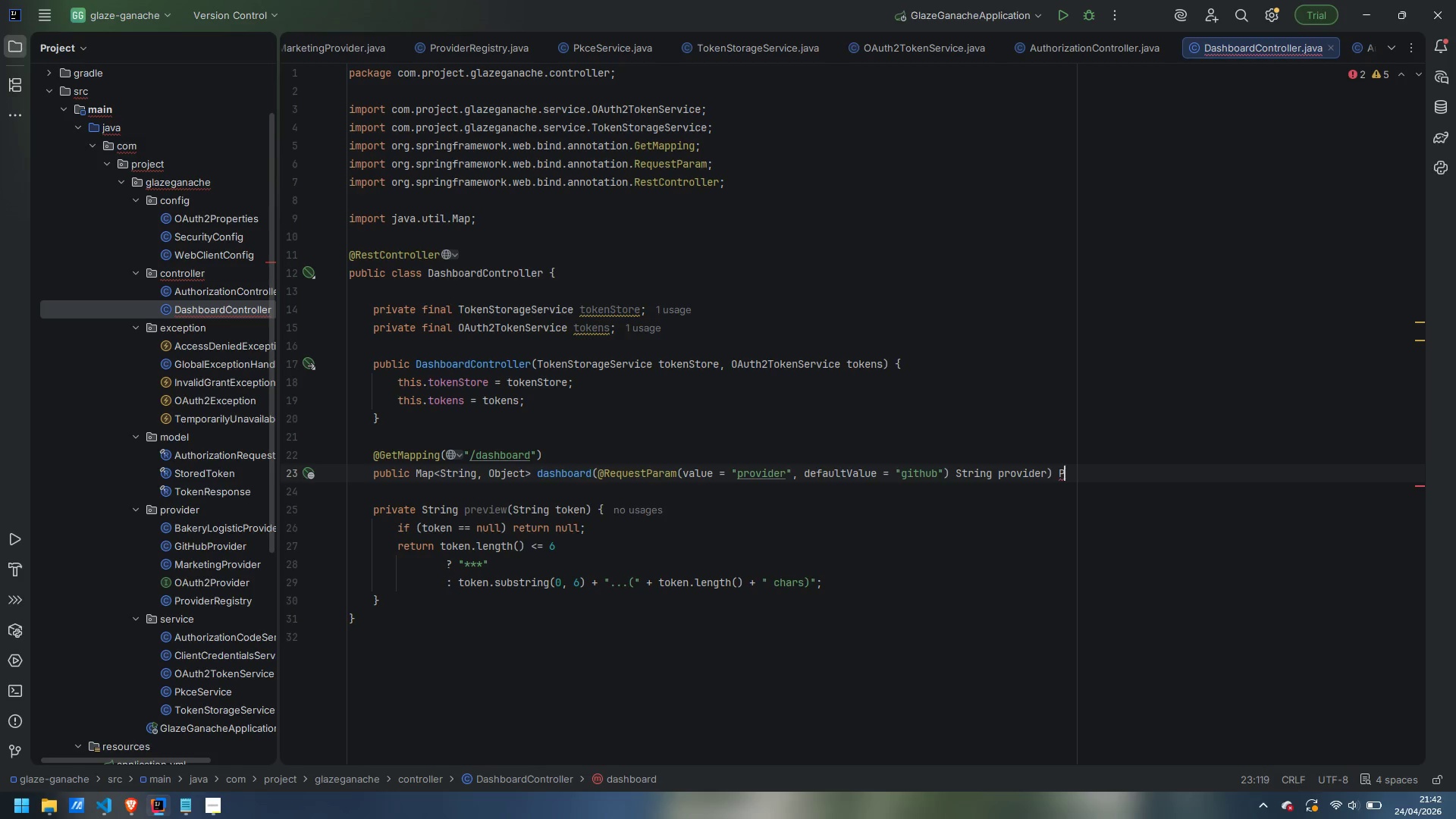 
key(Shift+Backspace)
 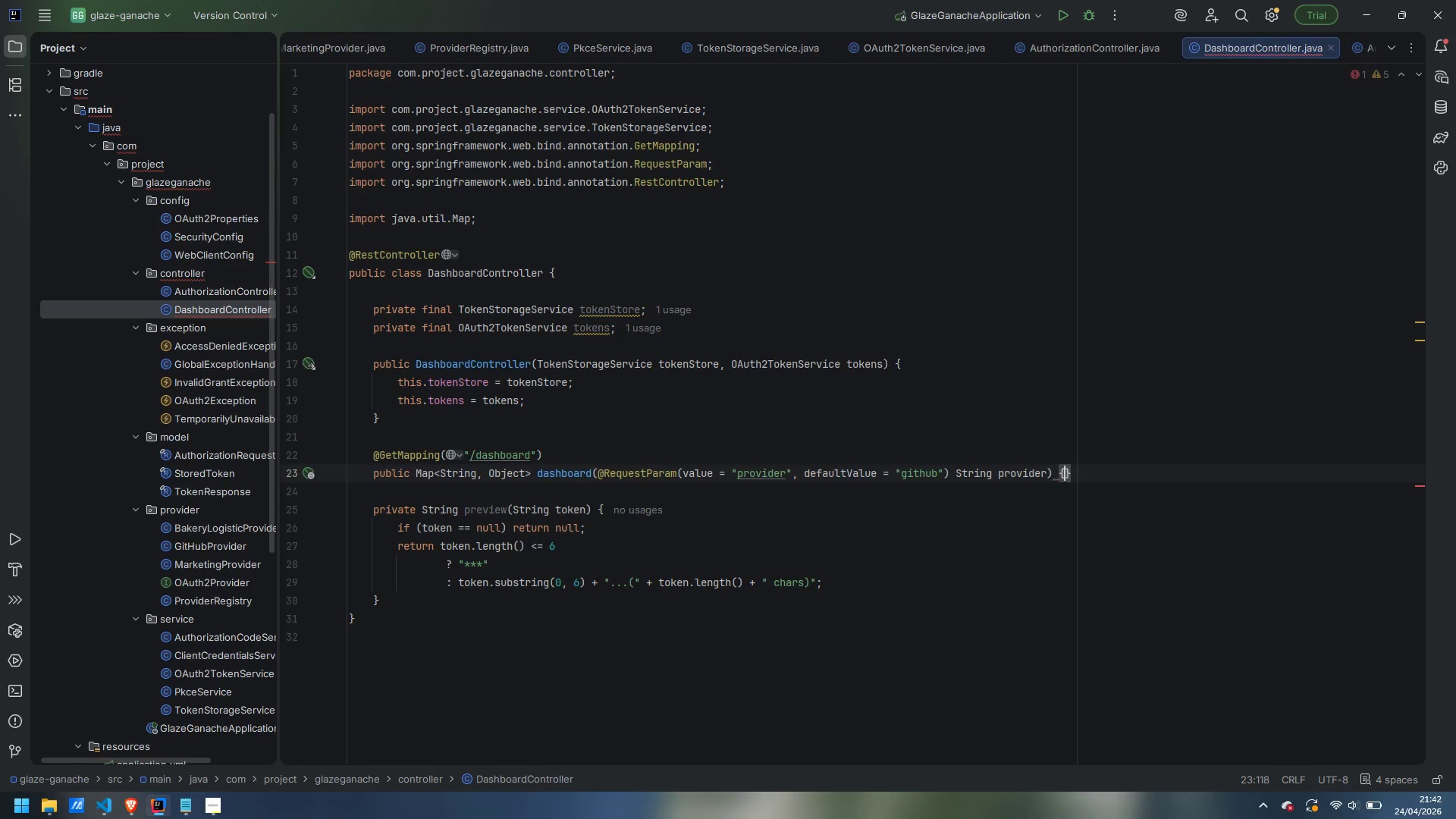 
key(Shift+BracketLeft)
 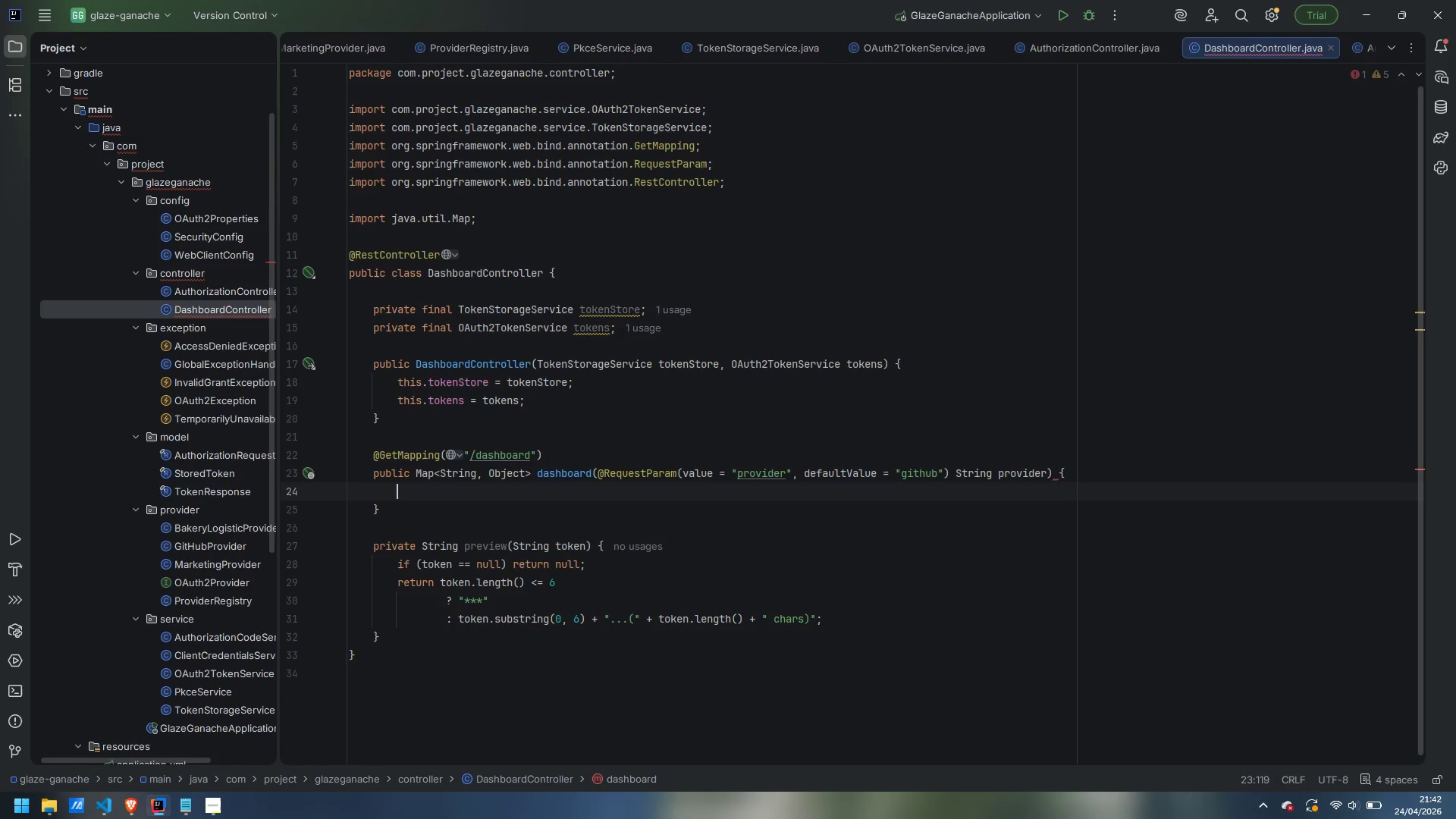 
key(Enter)
 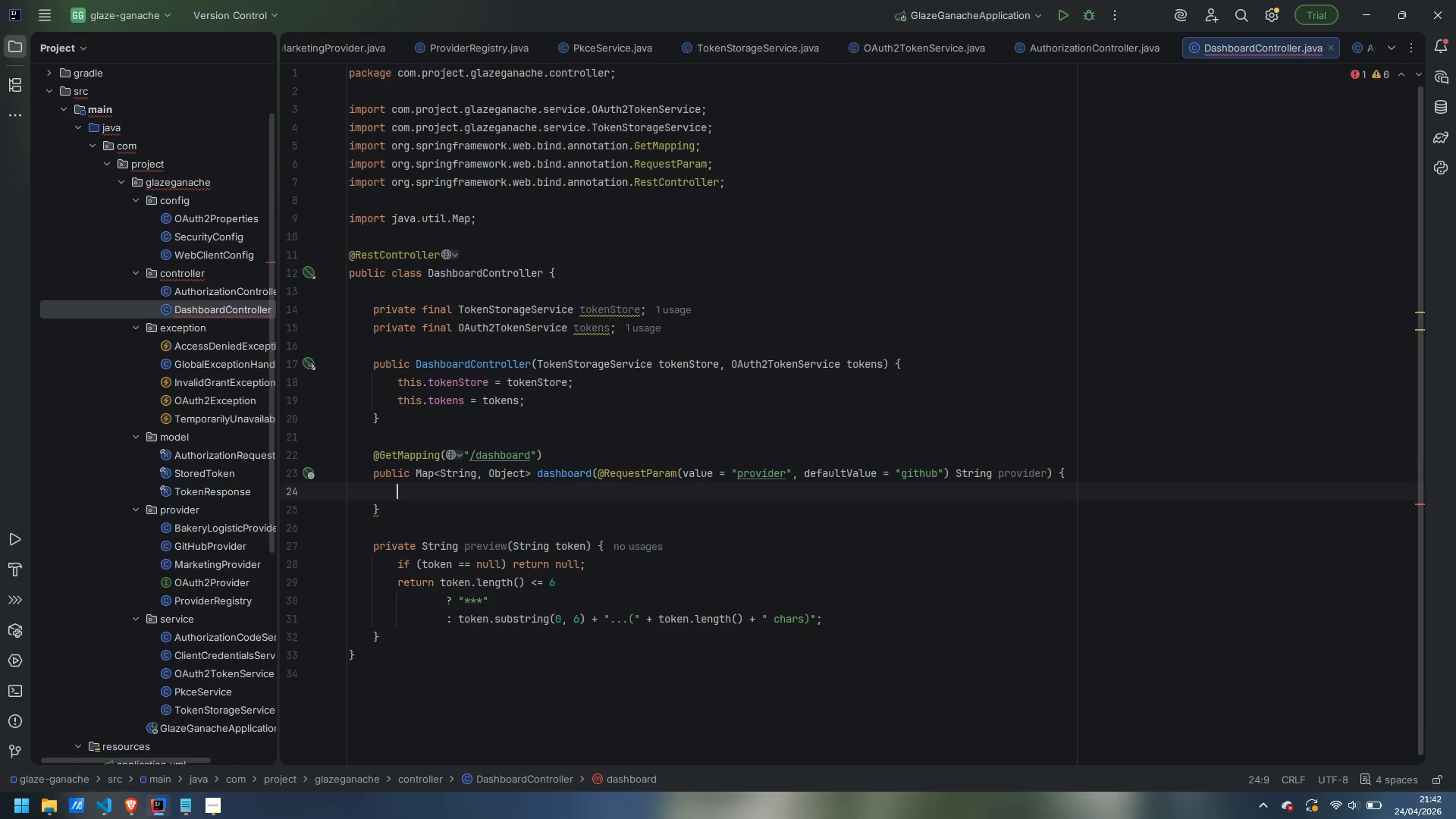 
type(Optiona;l)
key(Backspace)
key(Backspace)
type(l)
 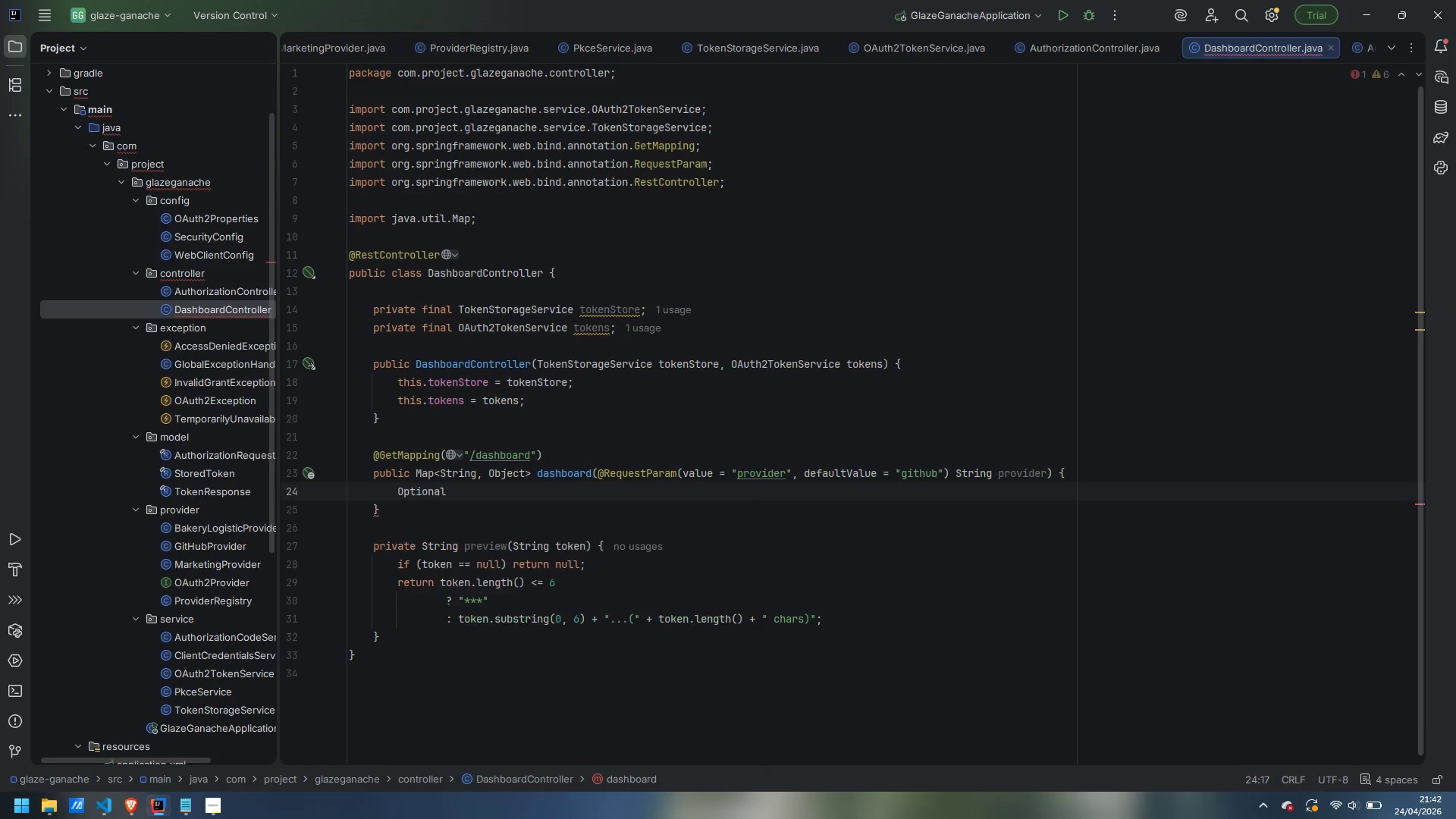 
key(Enter)
 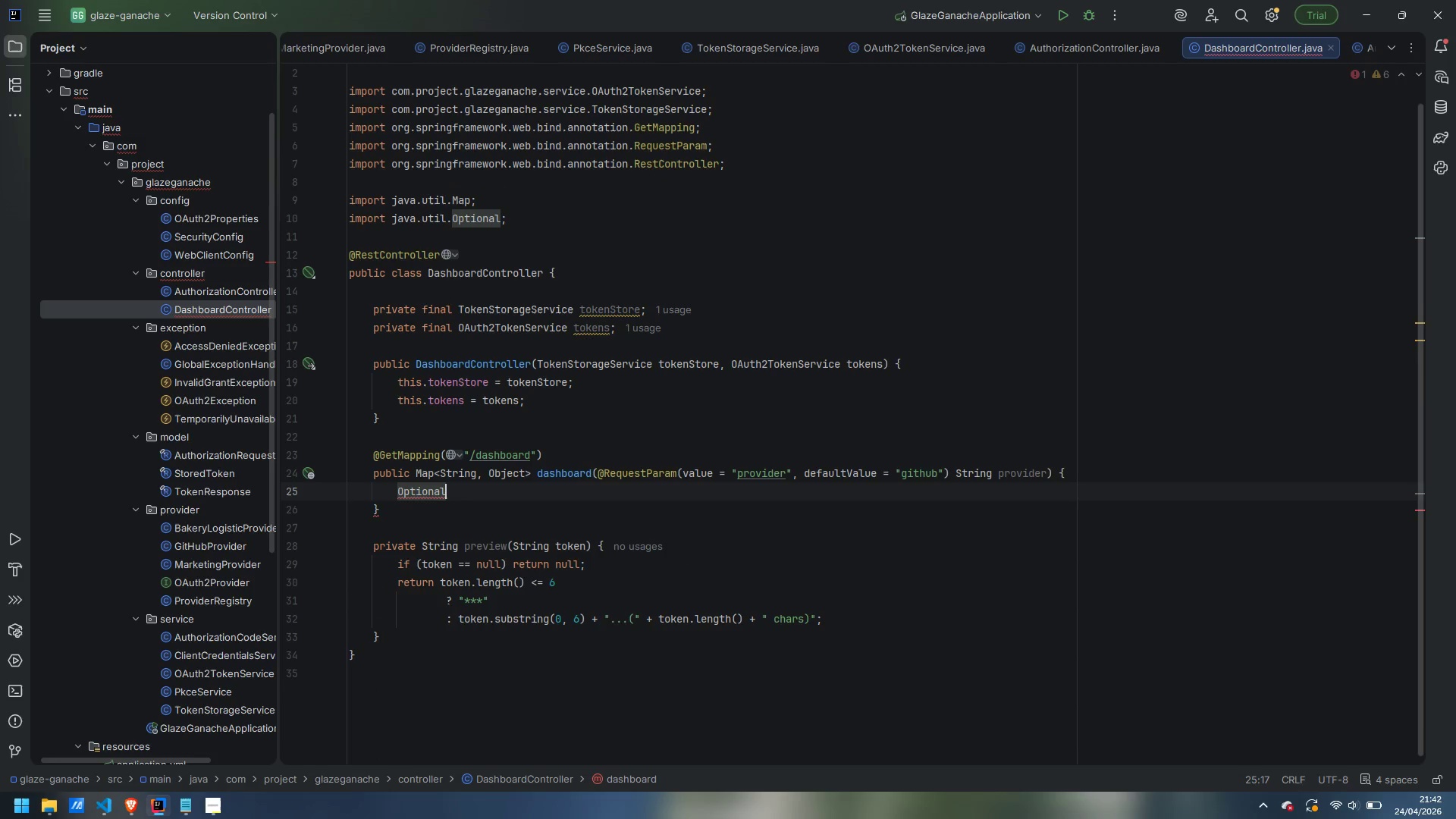 
type(<StoredToken)
 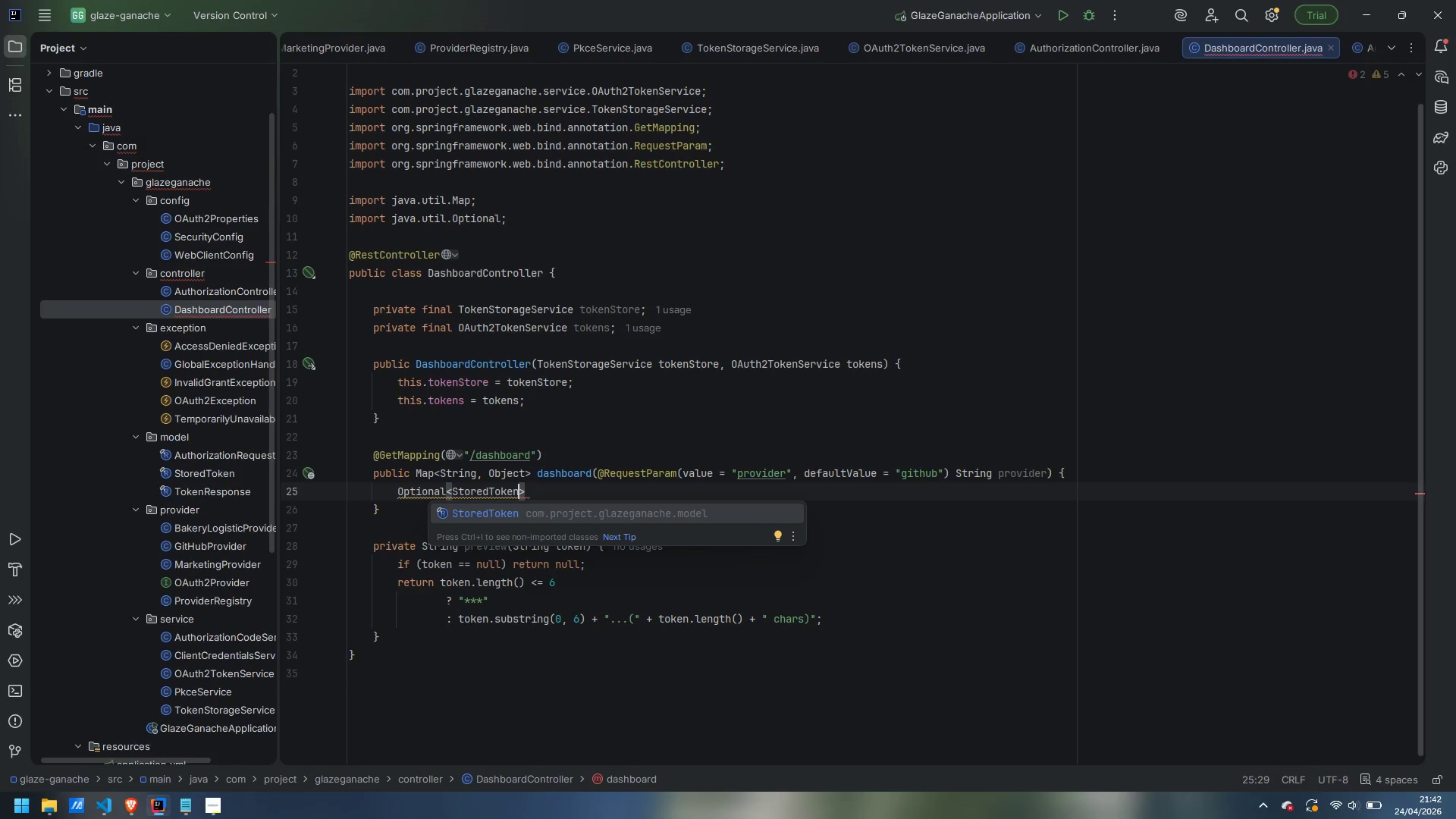 
key(ArrowRight)
 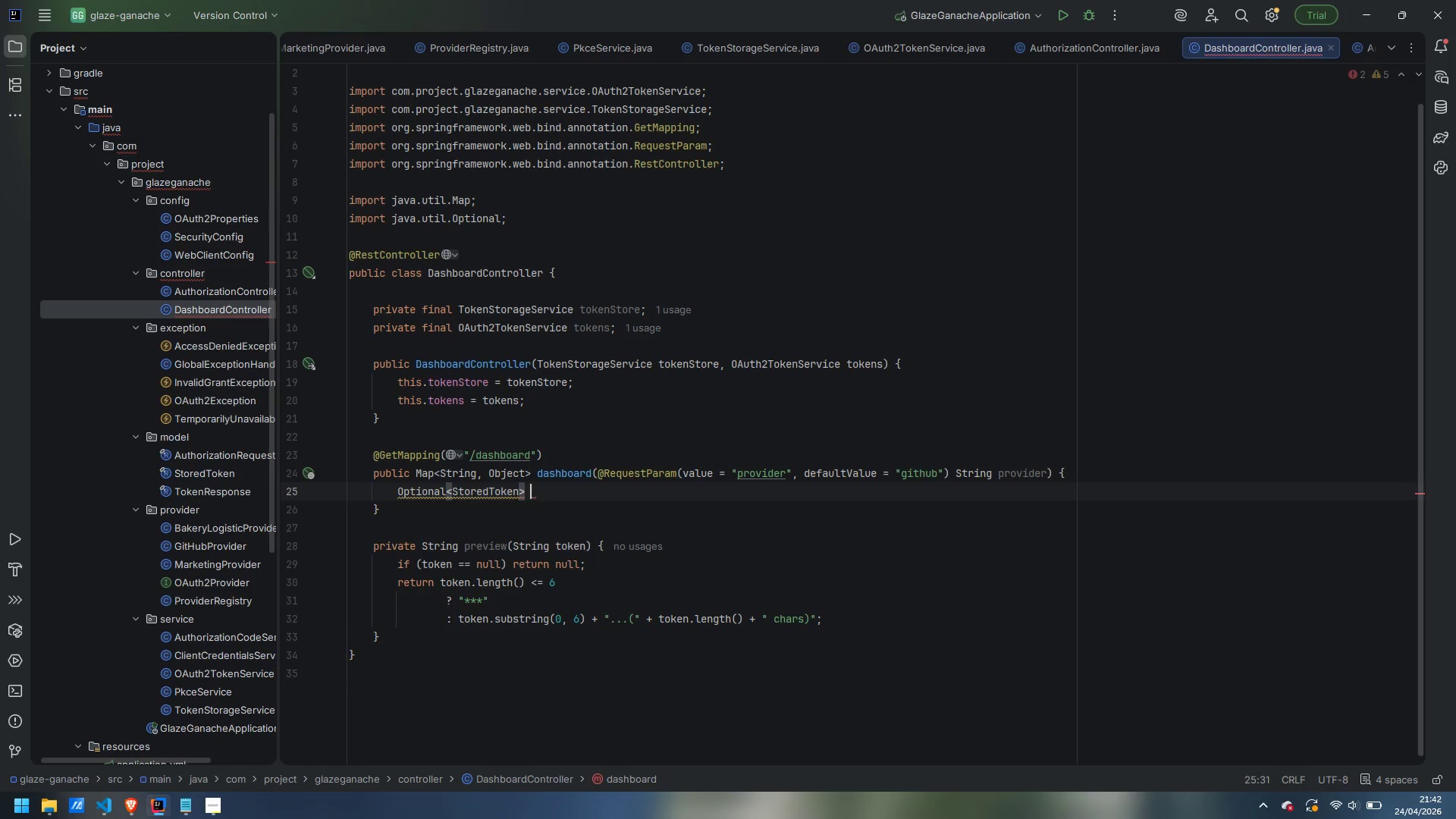 
type( token = )
 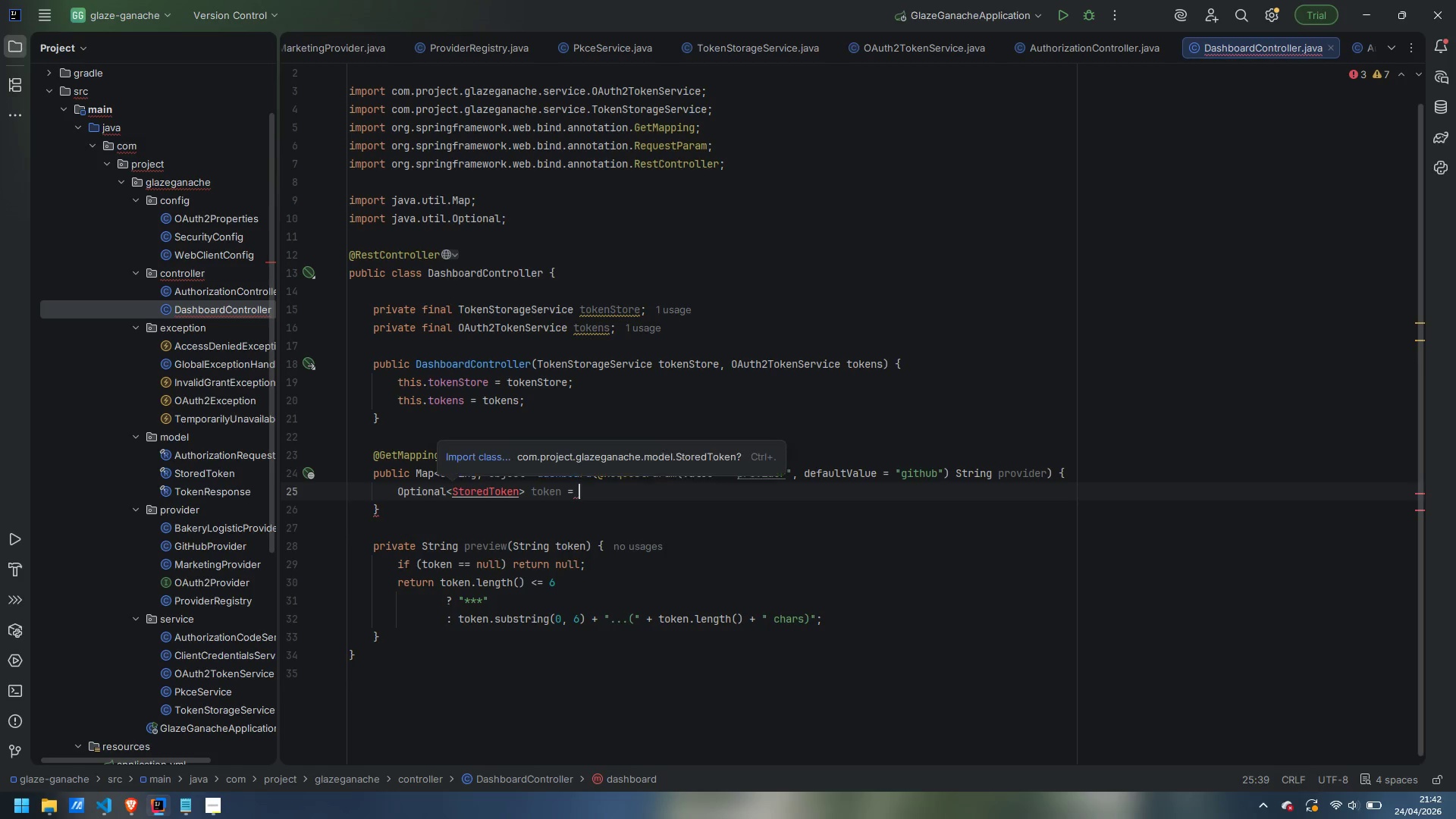 
key(Control+Period)
 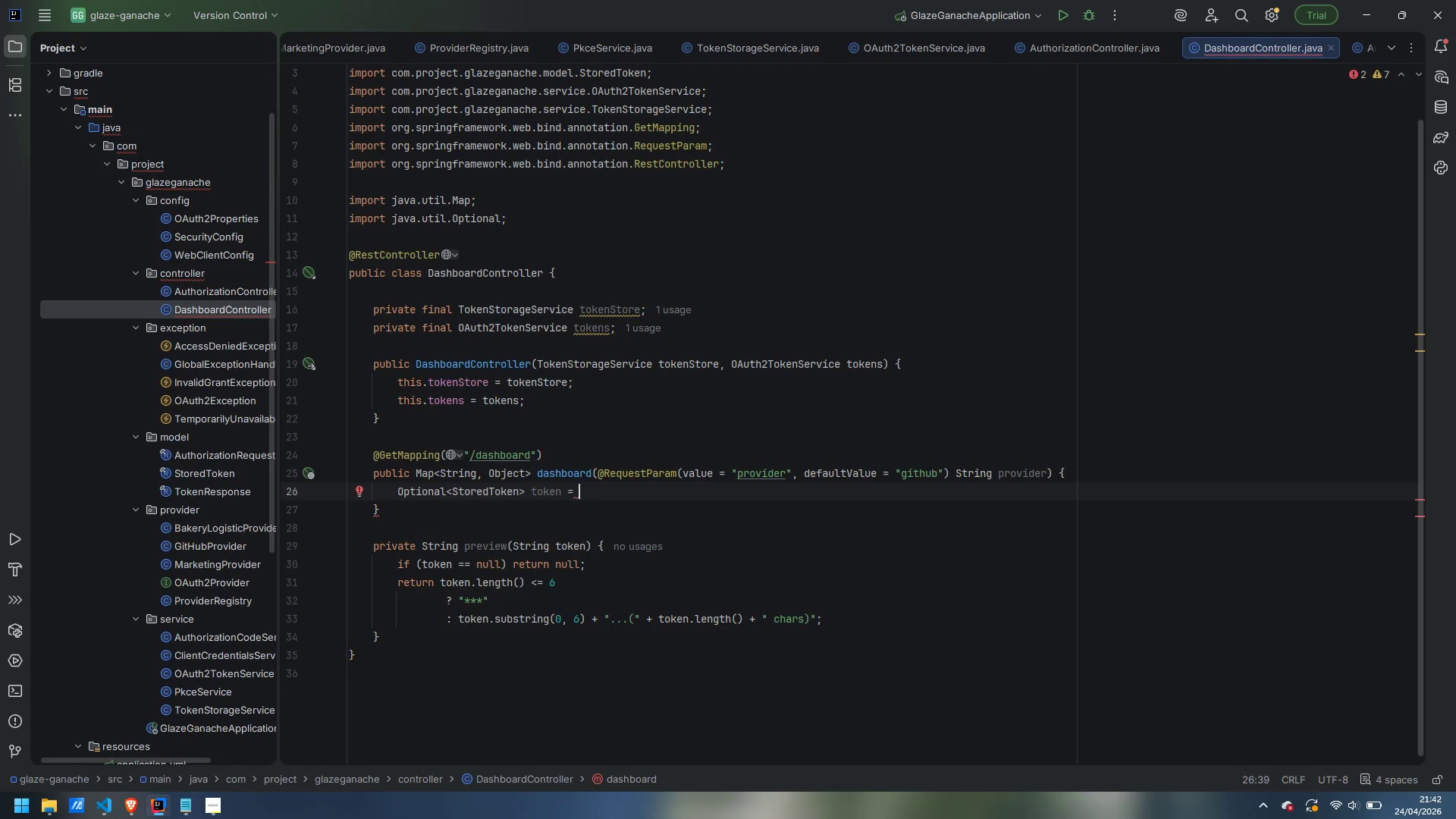 
type(tokenStore.find(provider)
 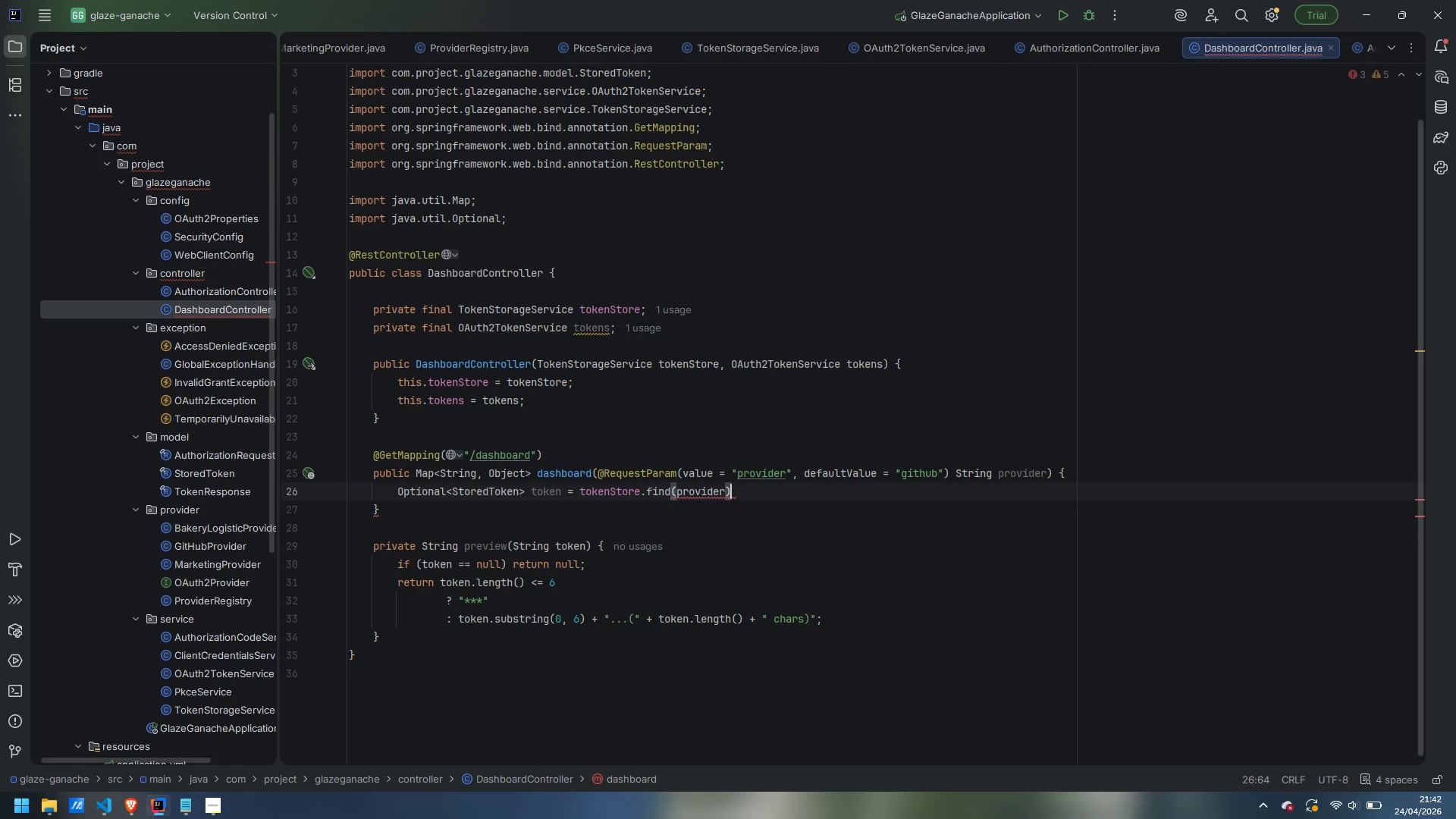 
 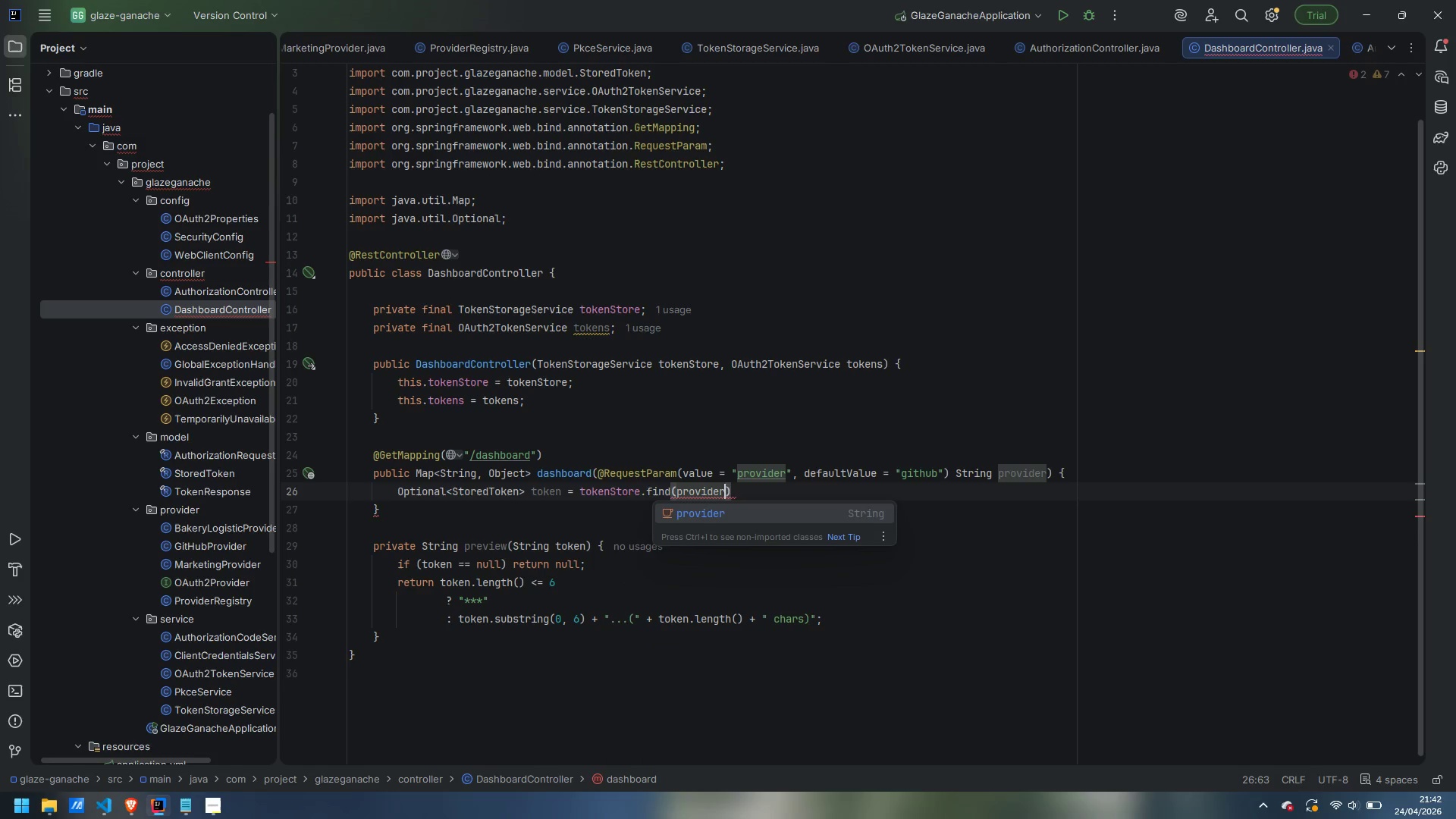 
key(ArrowRight)
 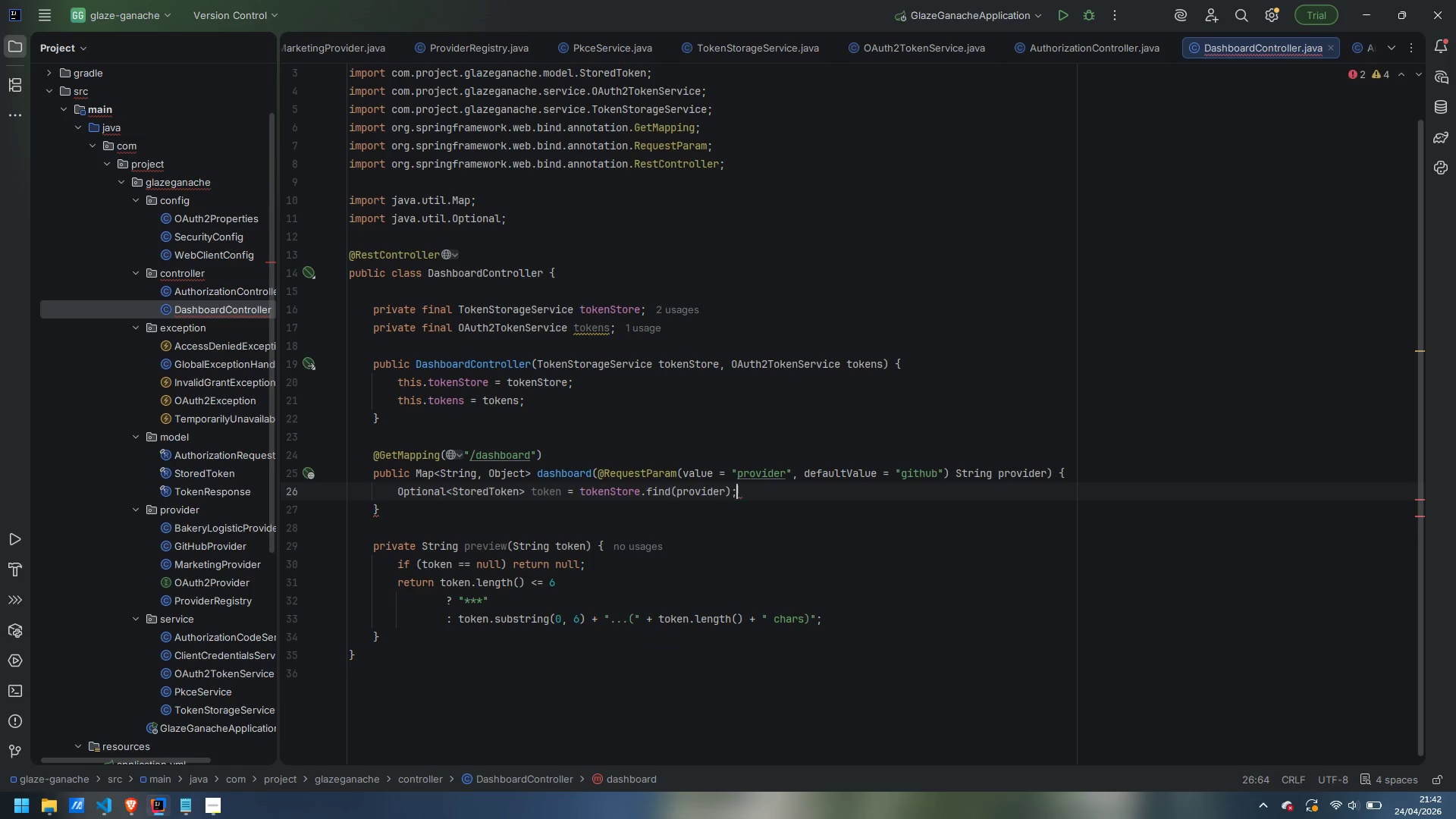 
key(Semicolon)
 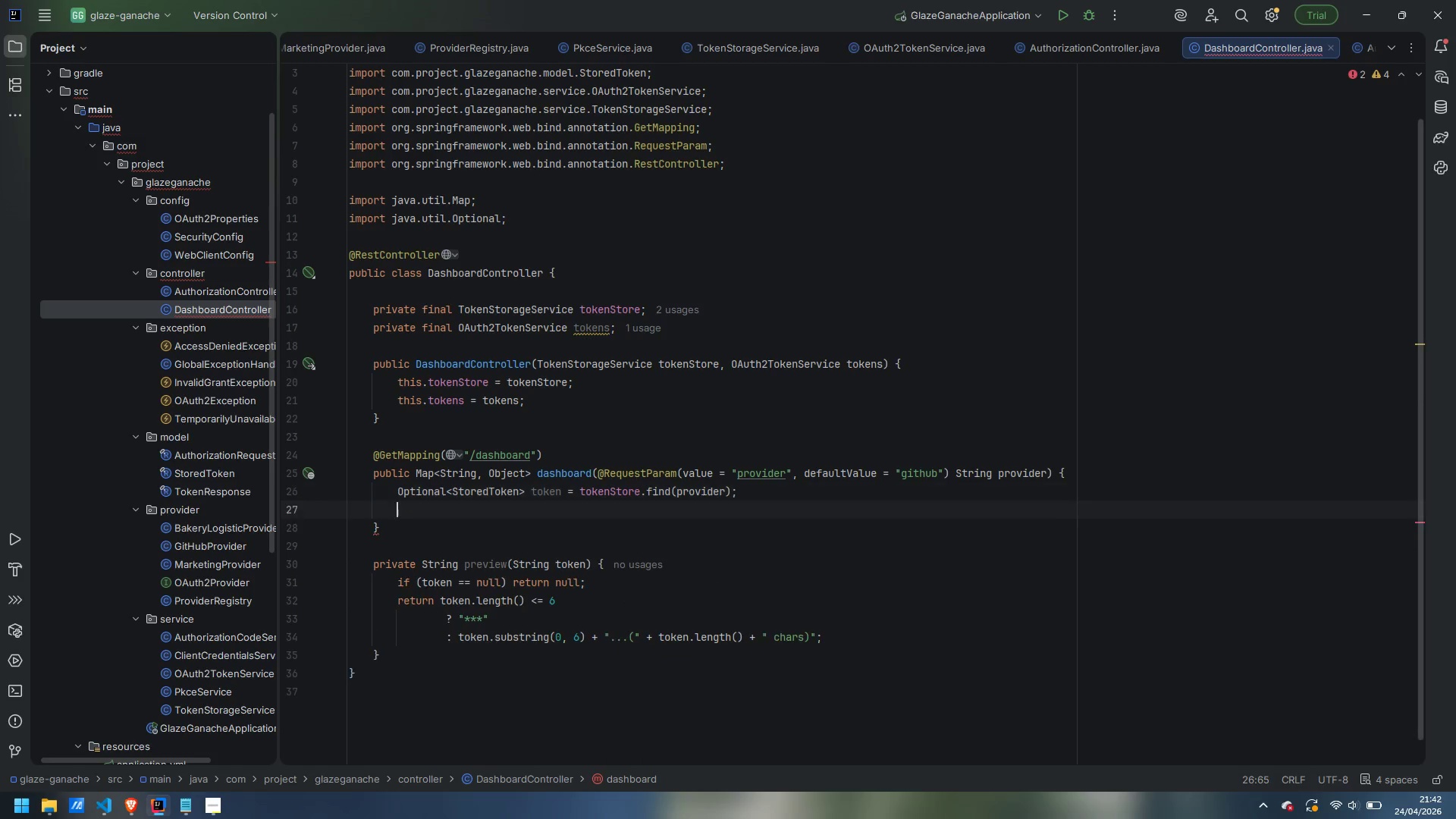 
key(Enter)
 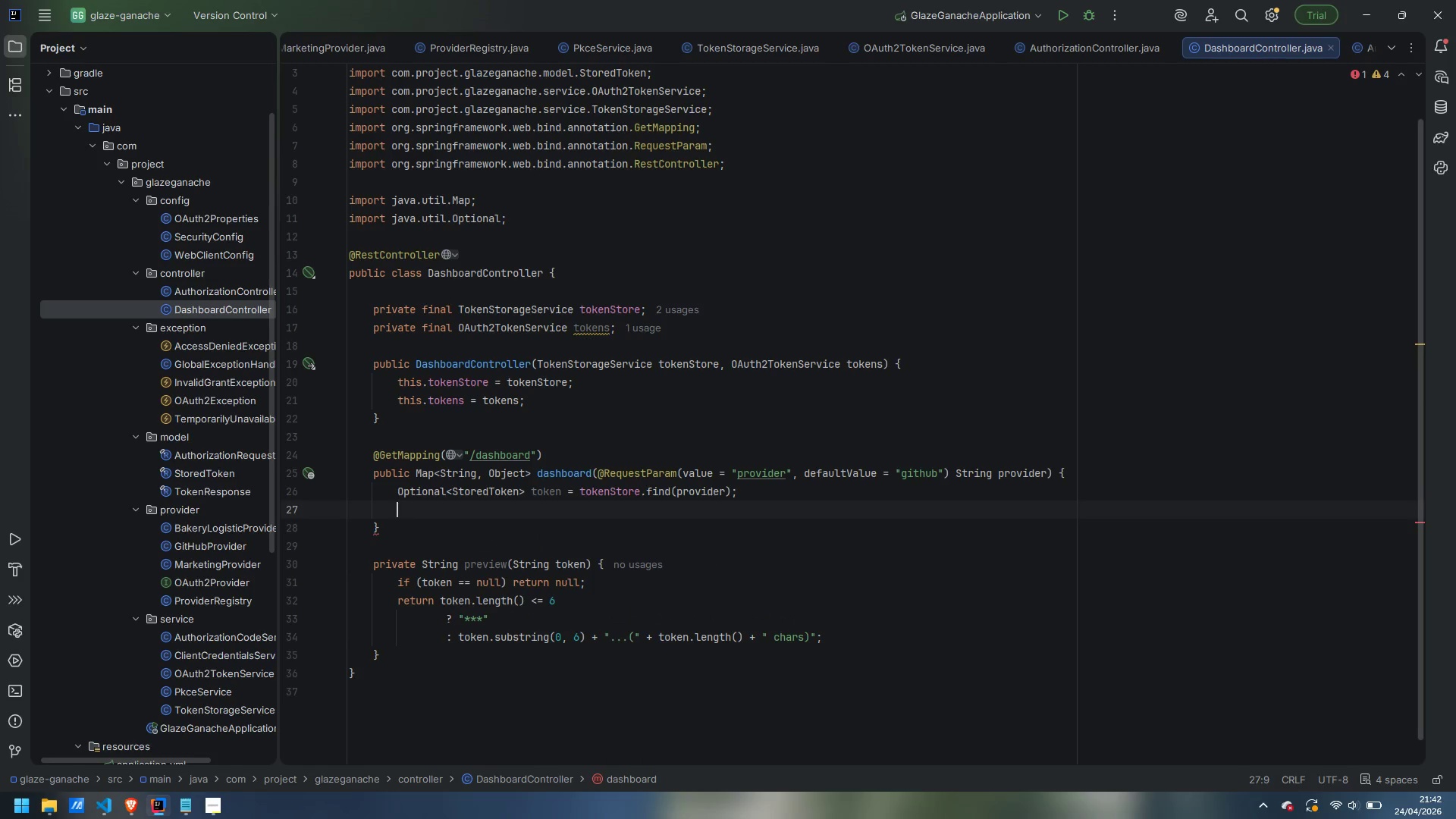 
type(Map<String, Object)
 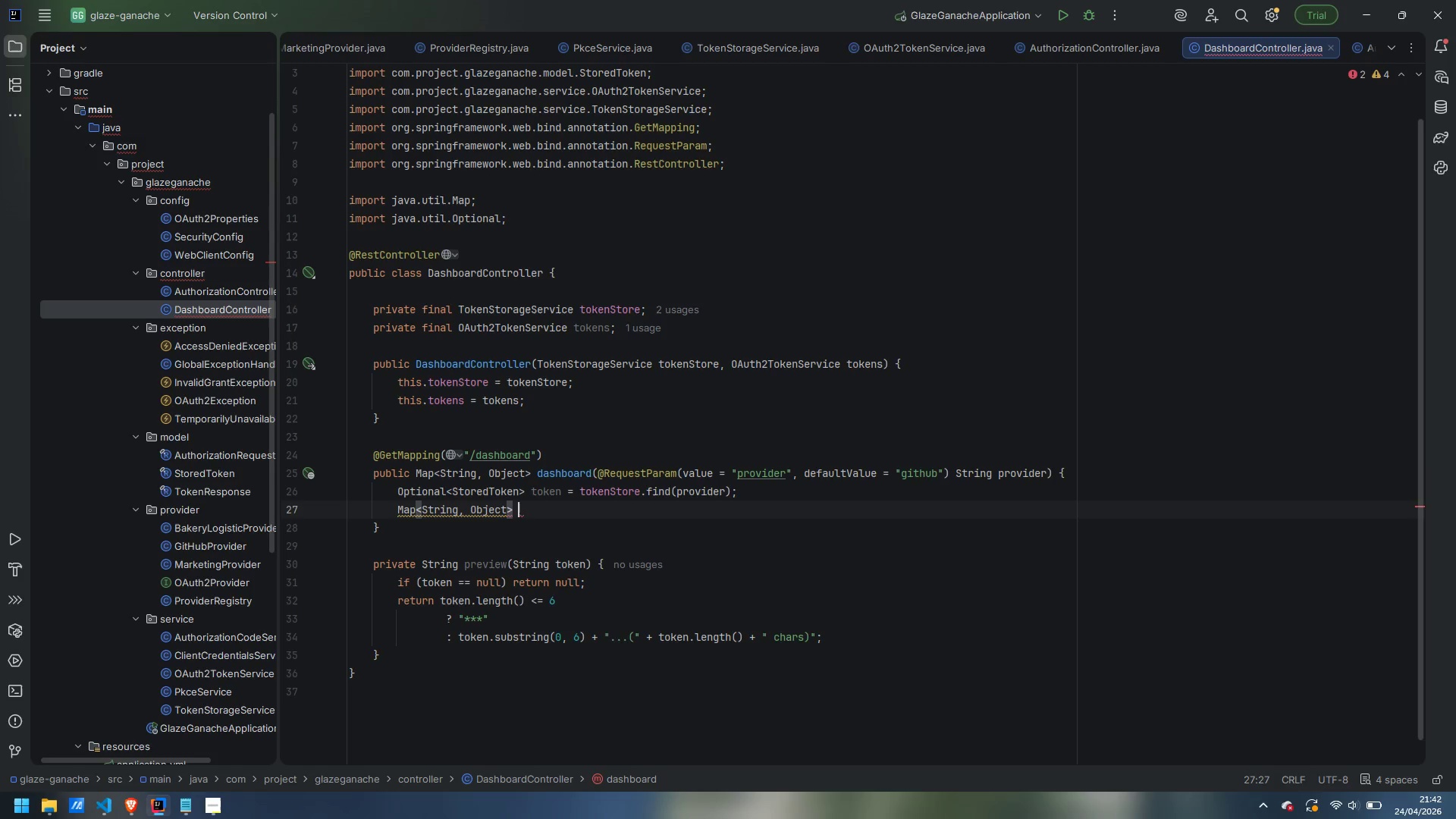 
 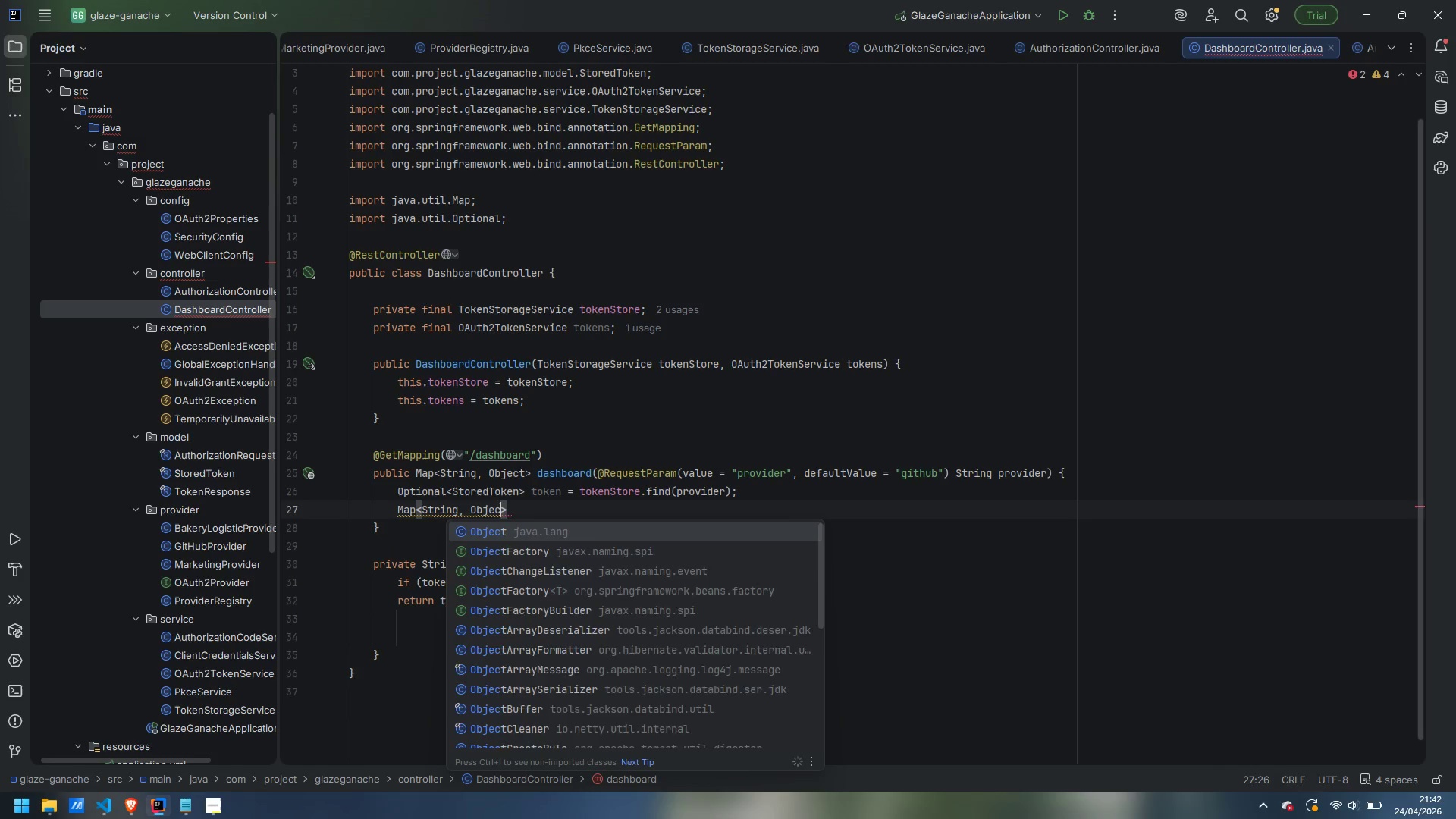 
key(ArrowRight)
 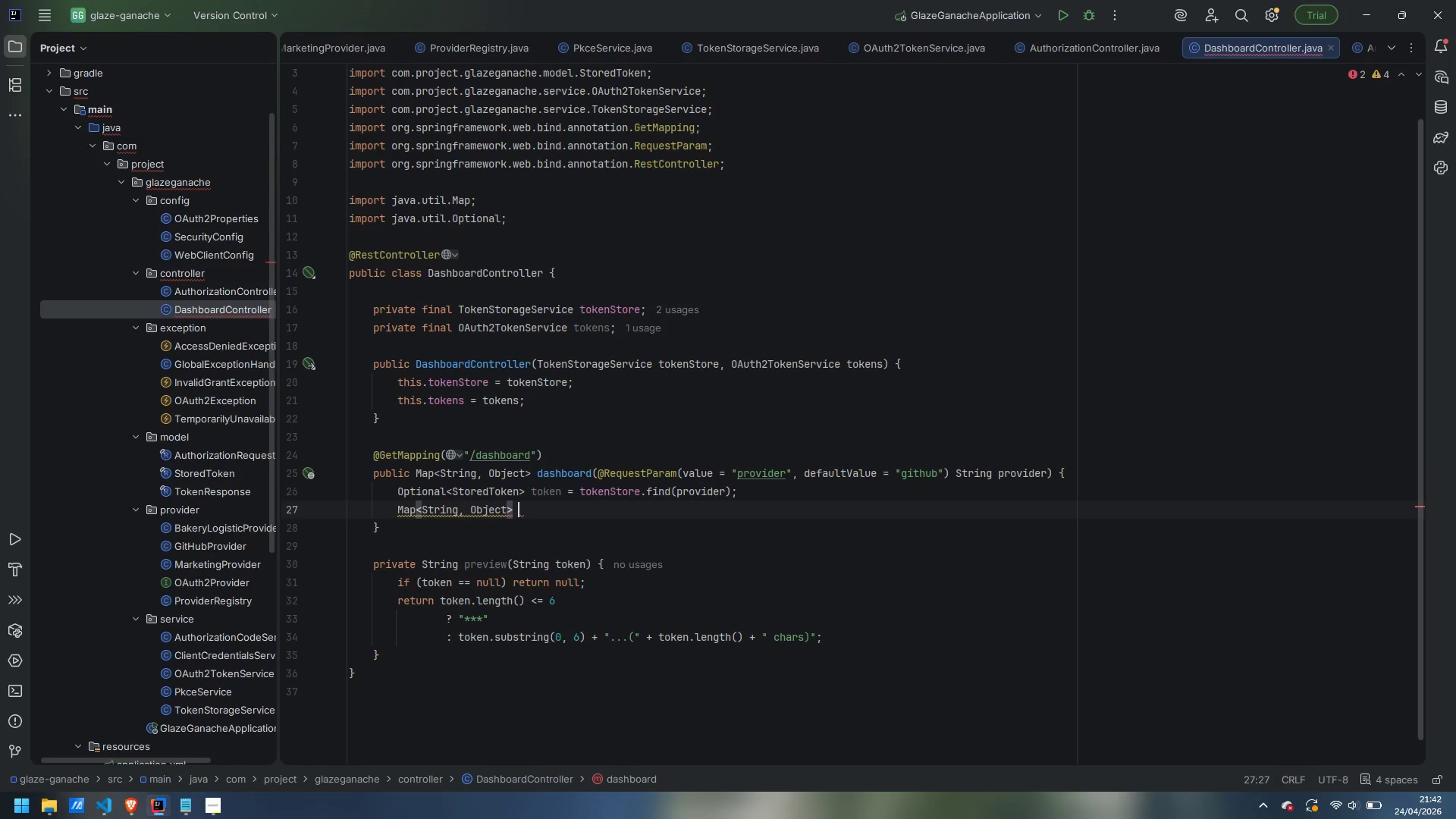 
type( view = new LinkedHashMap<>();)
 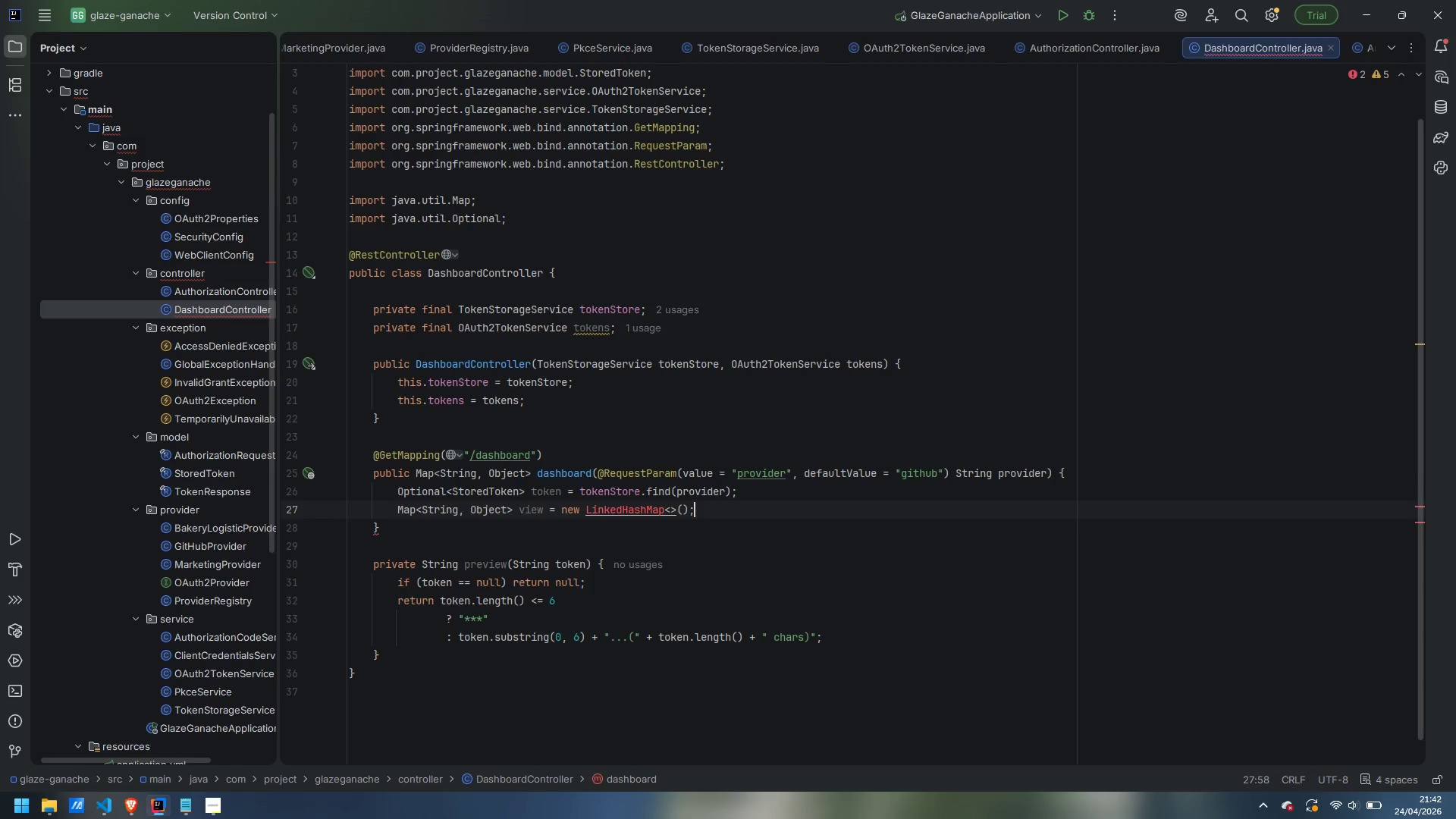 
key(Control+Period)
 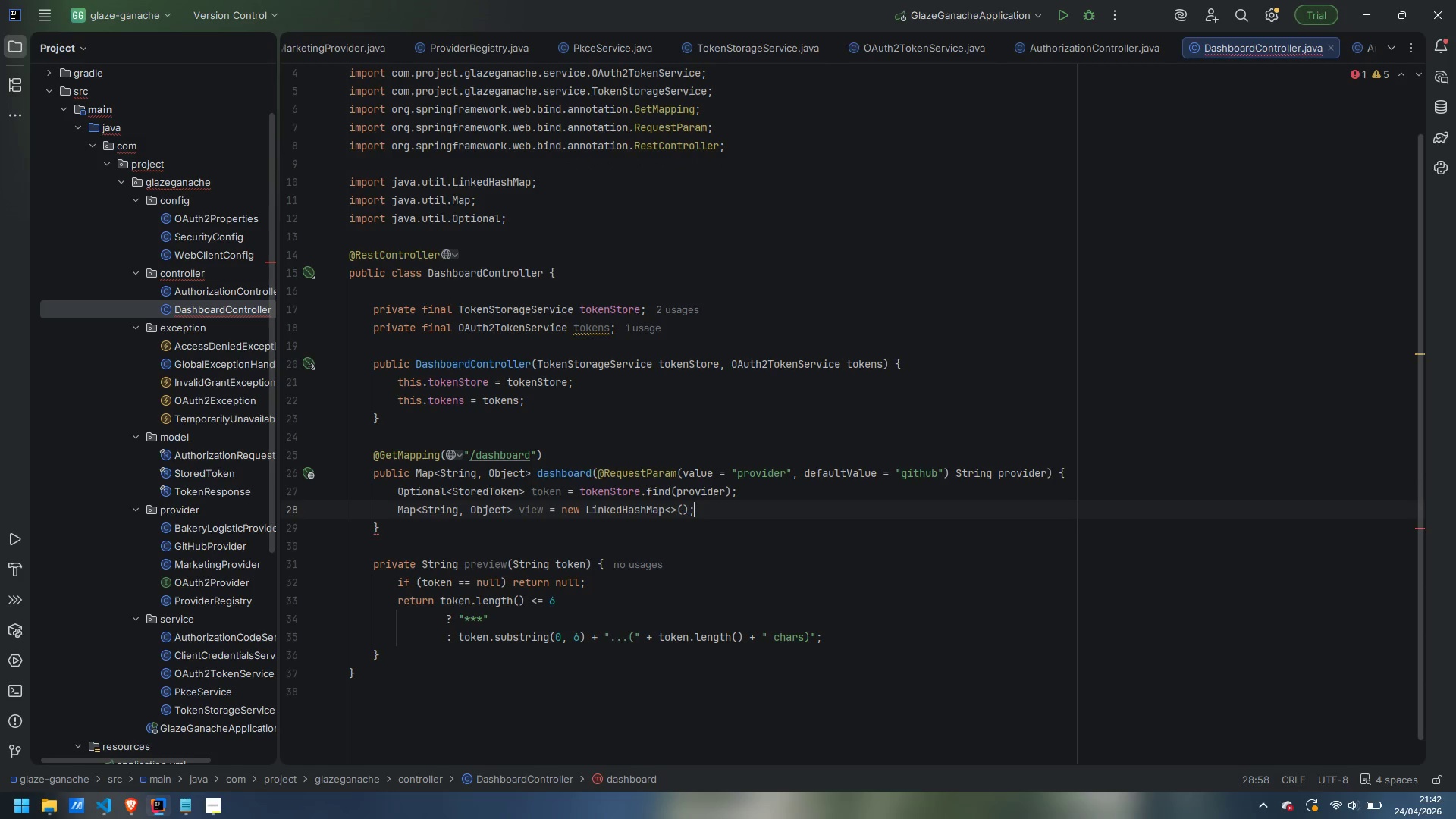 
key(Enter)
 